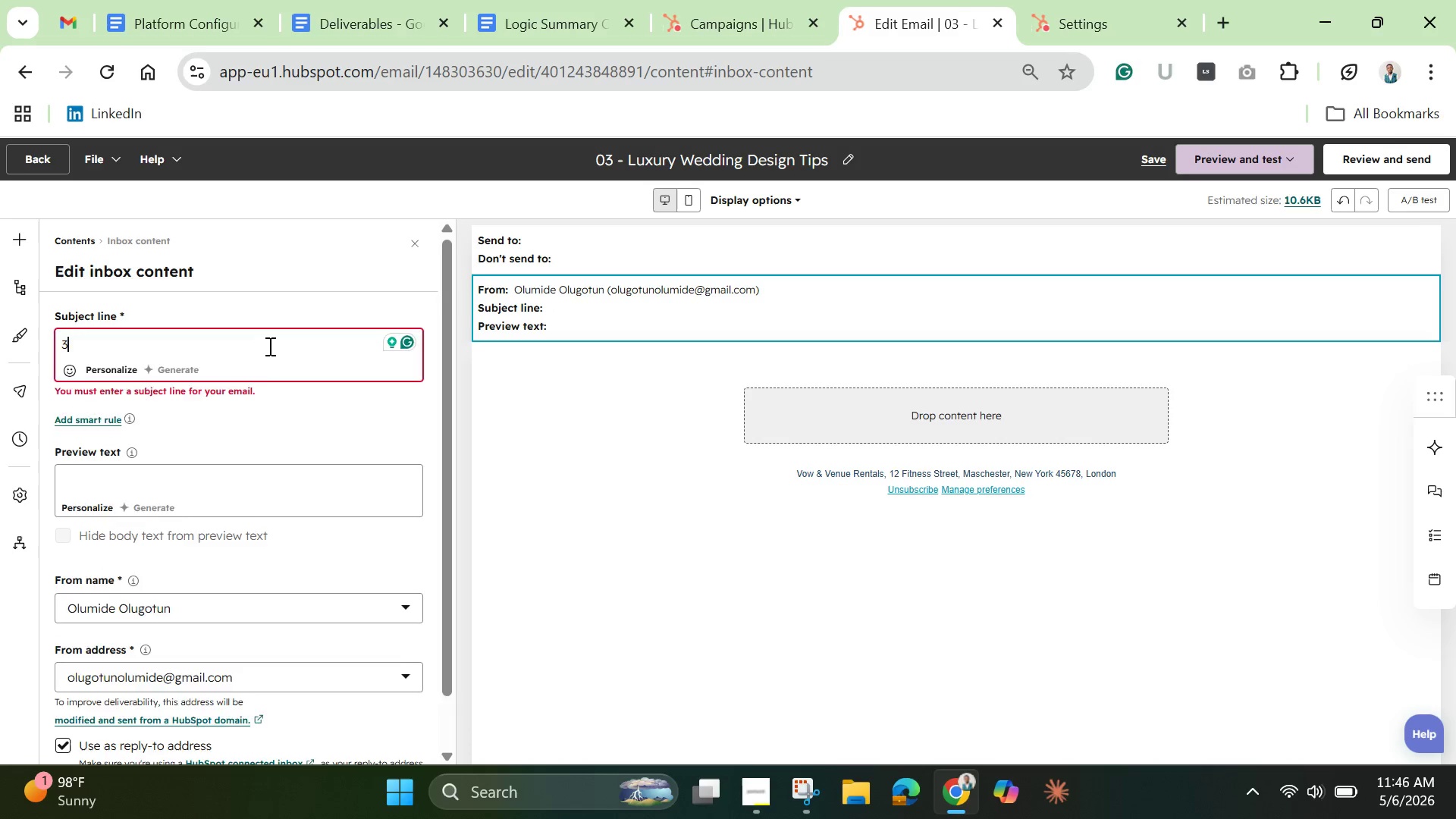 
key(3)
 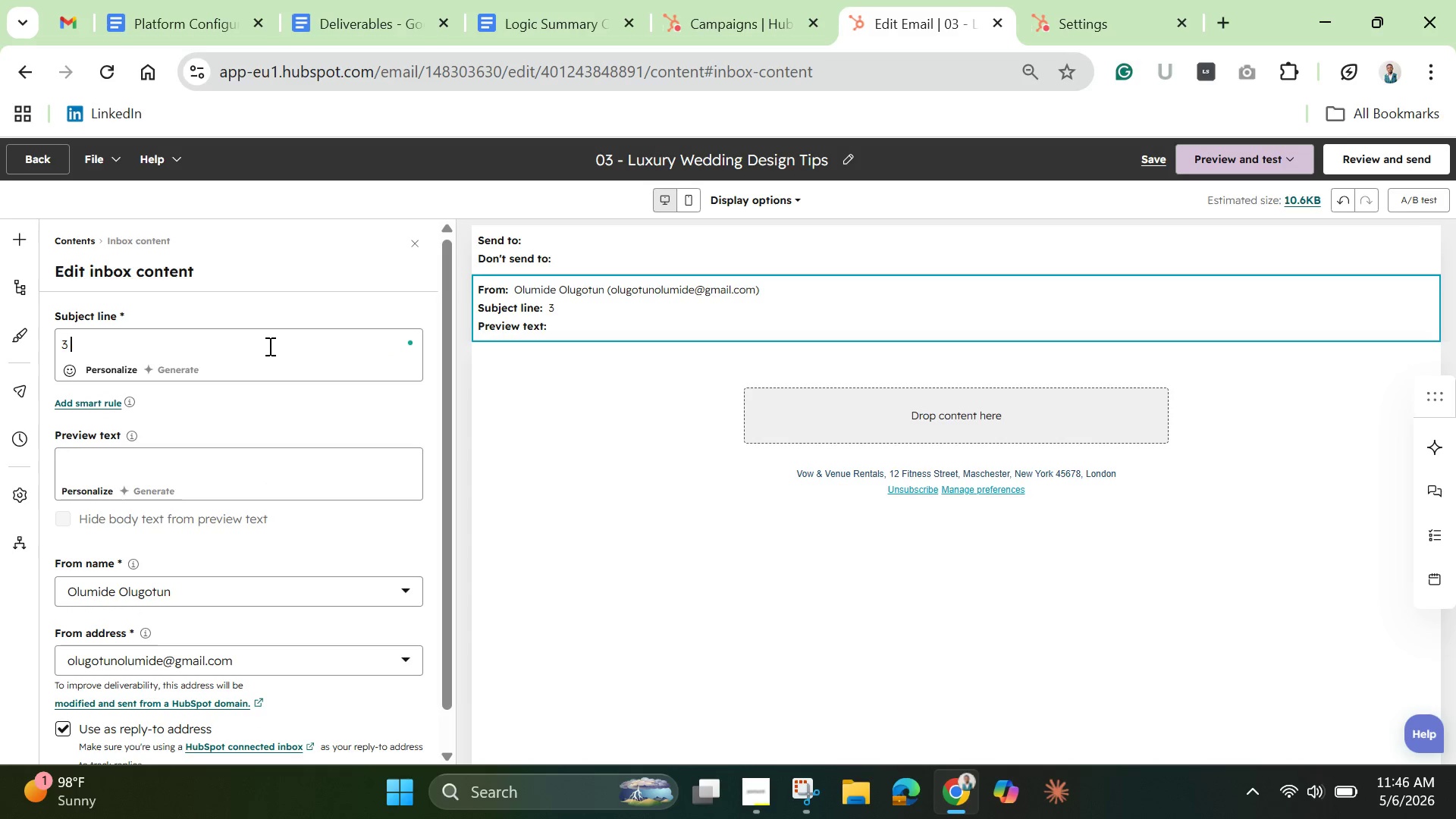 
key(Space)
 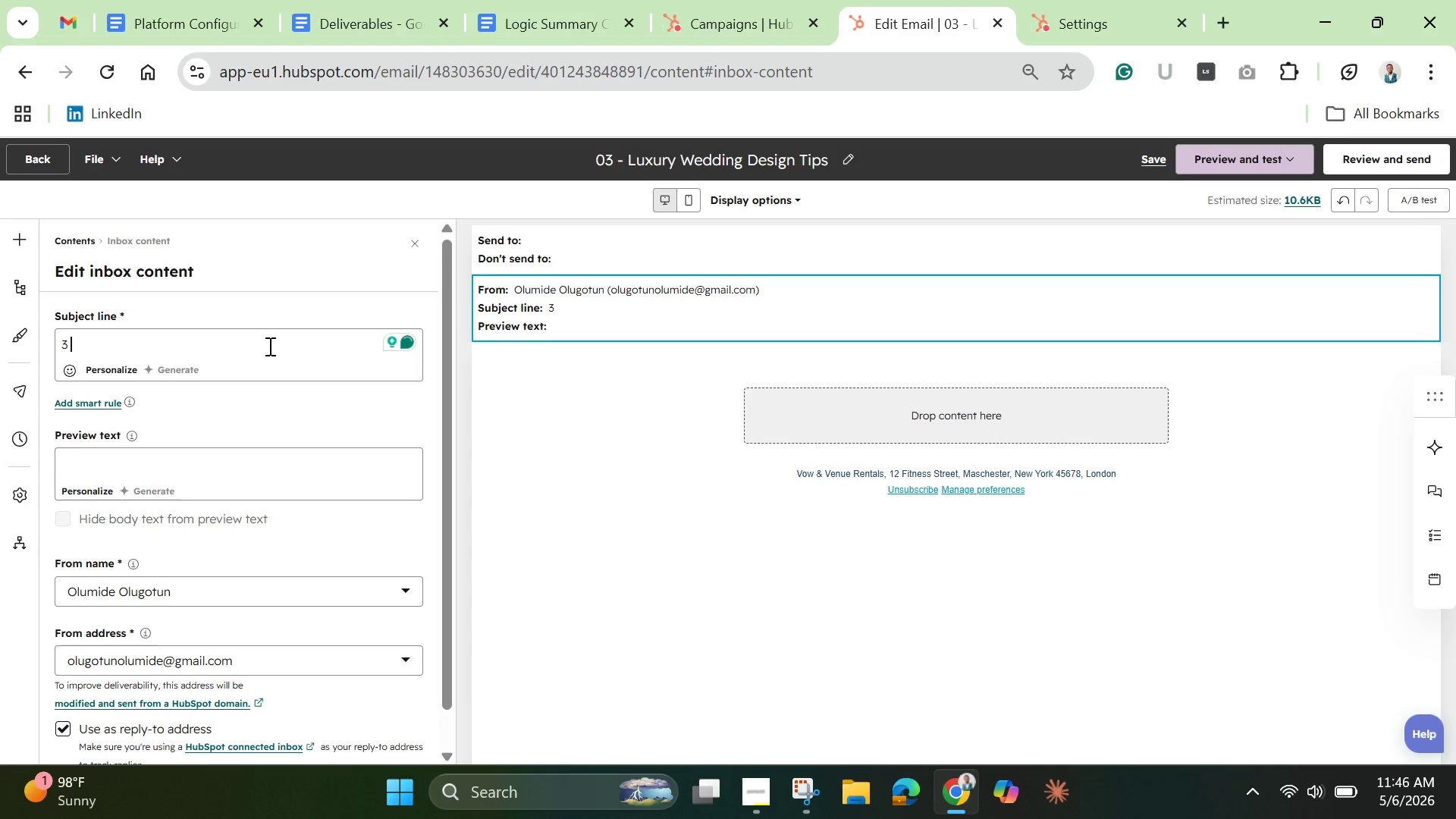 
hold_key(key=ShiftLeft, duration=0.45)
 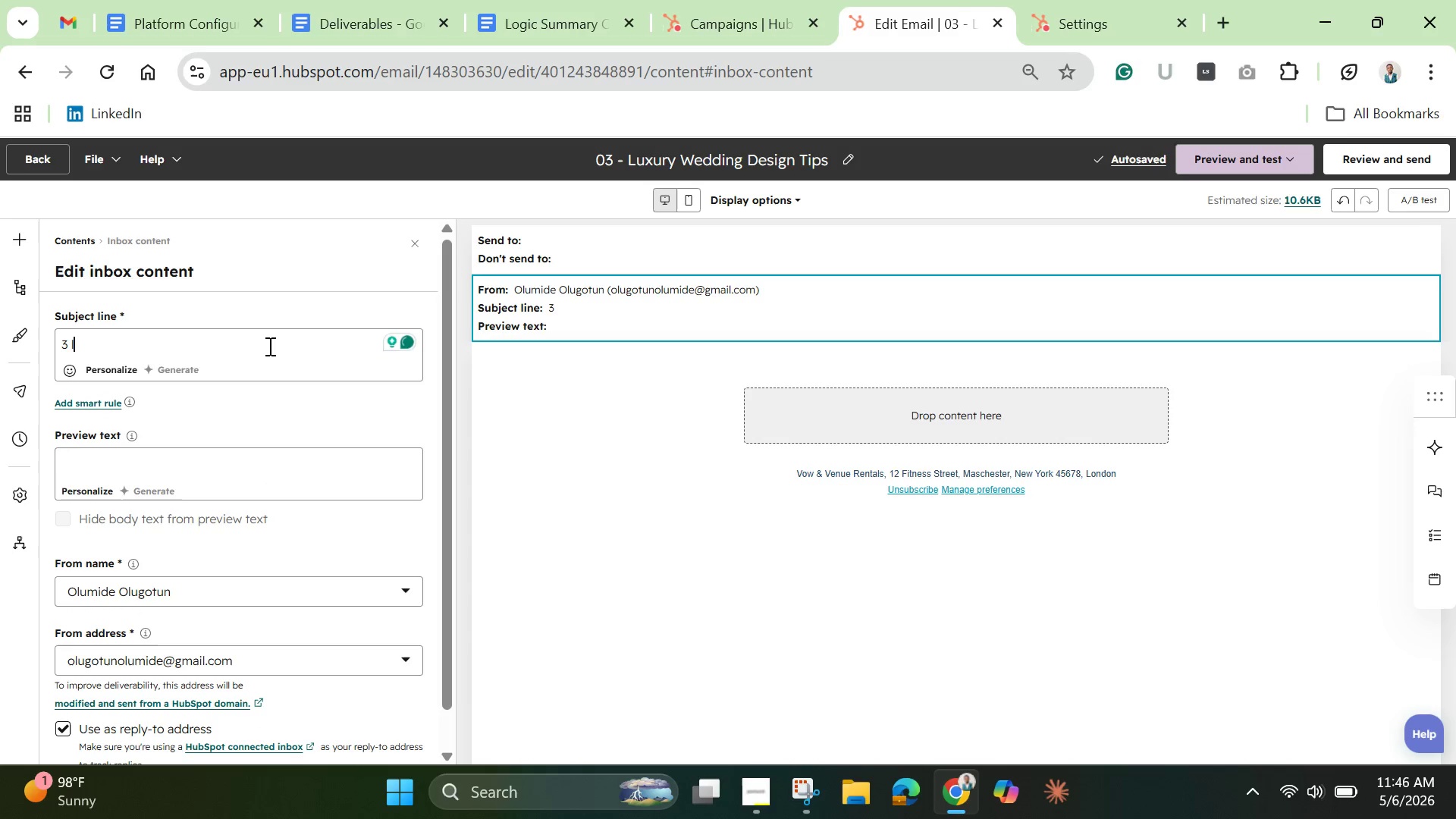 
type(luxury )
 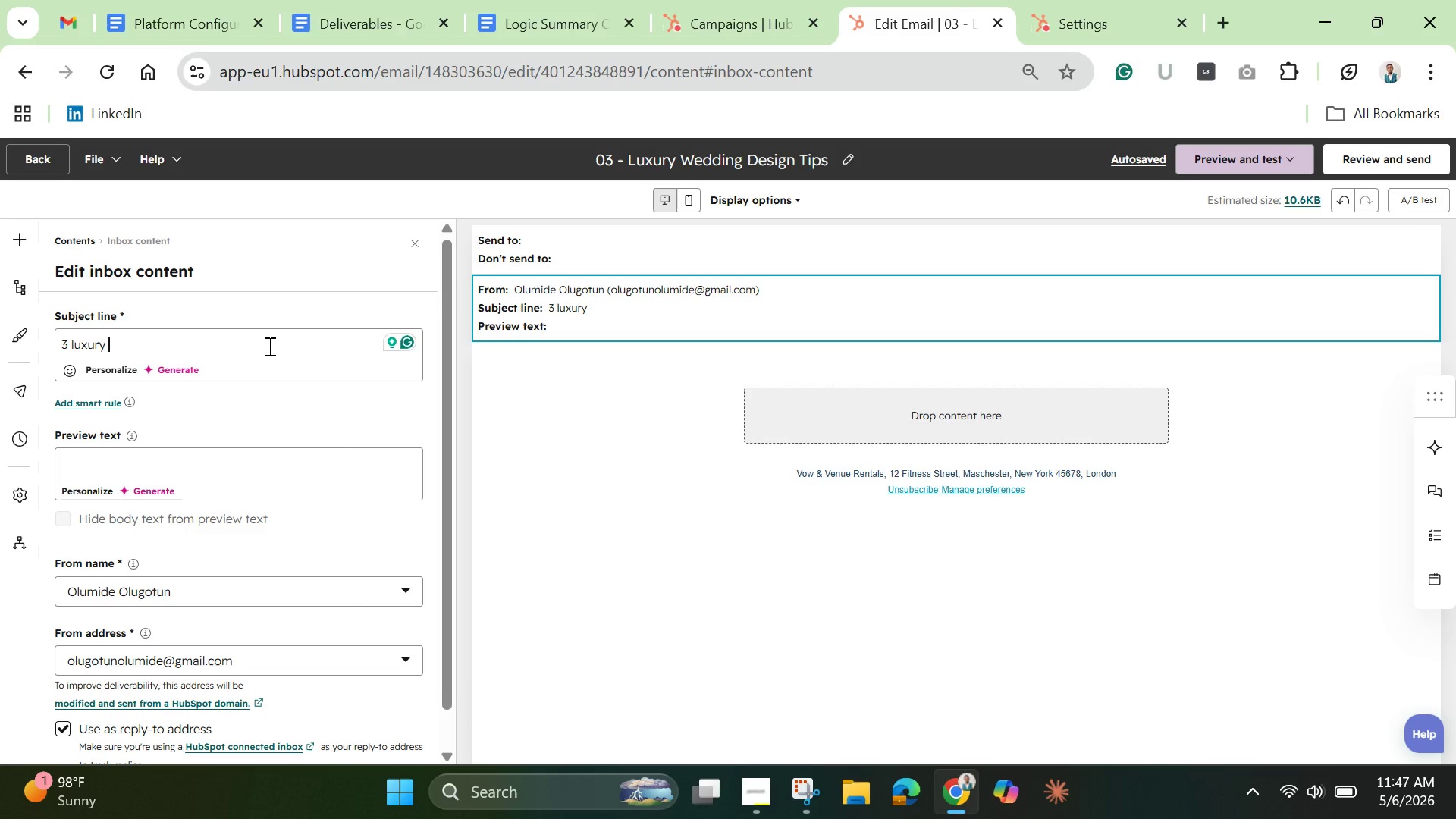 
wait(18.59)
 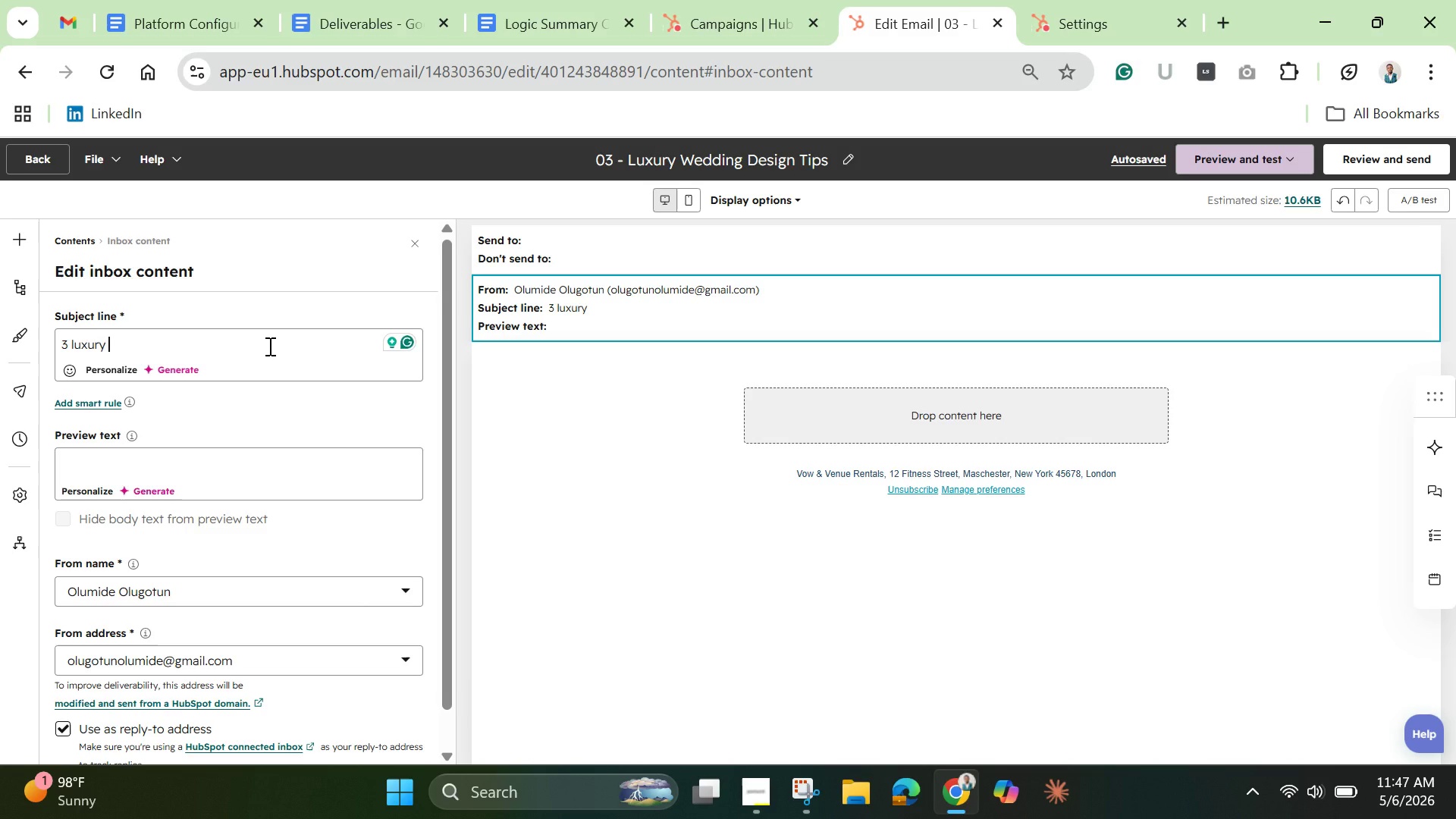 
type(design)
 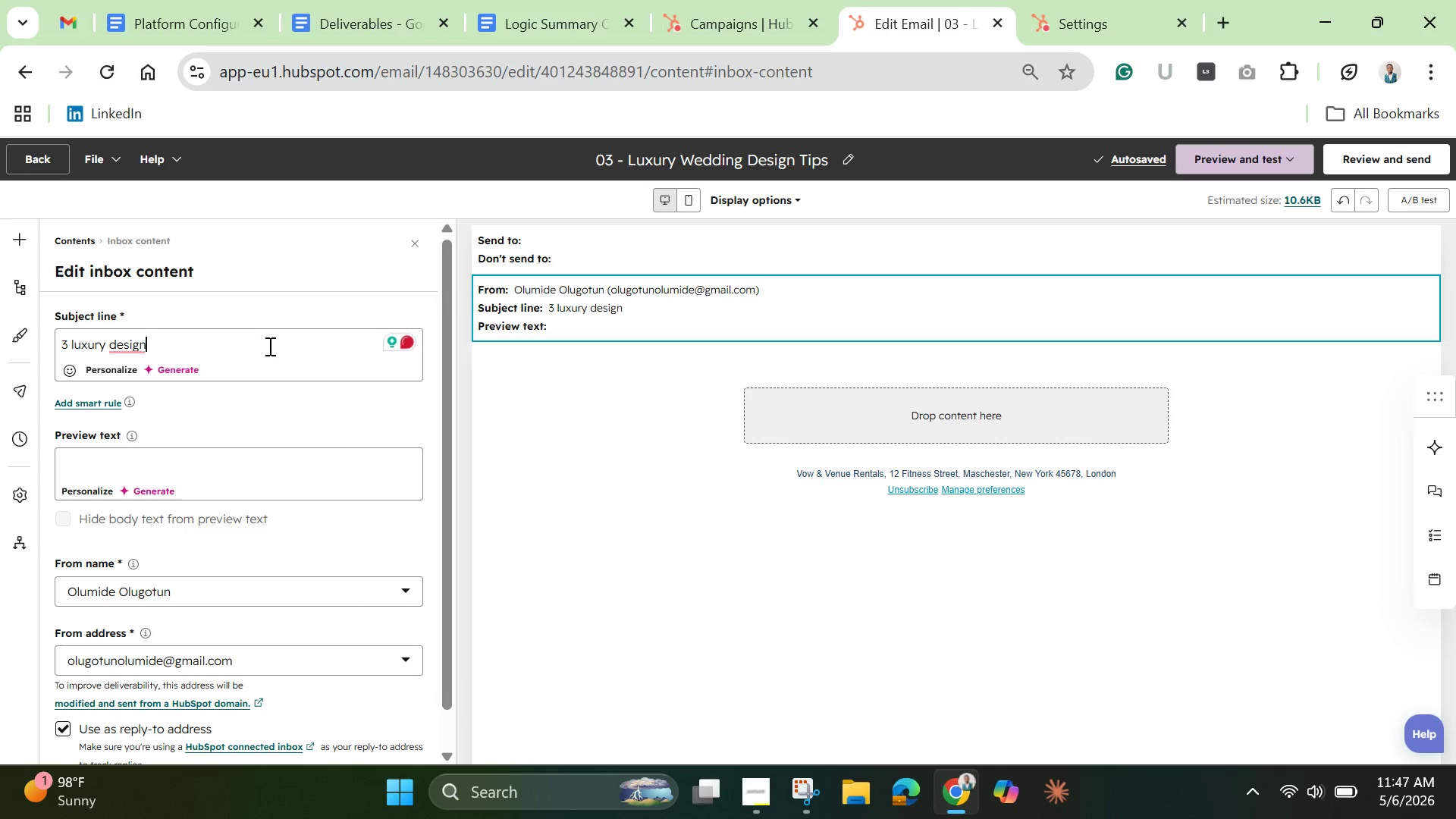 
wait(6.05)
 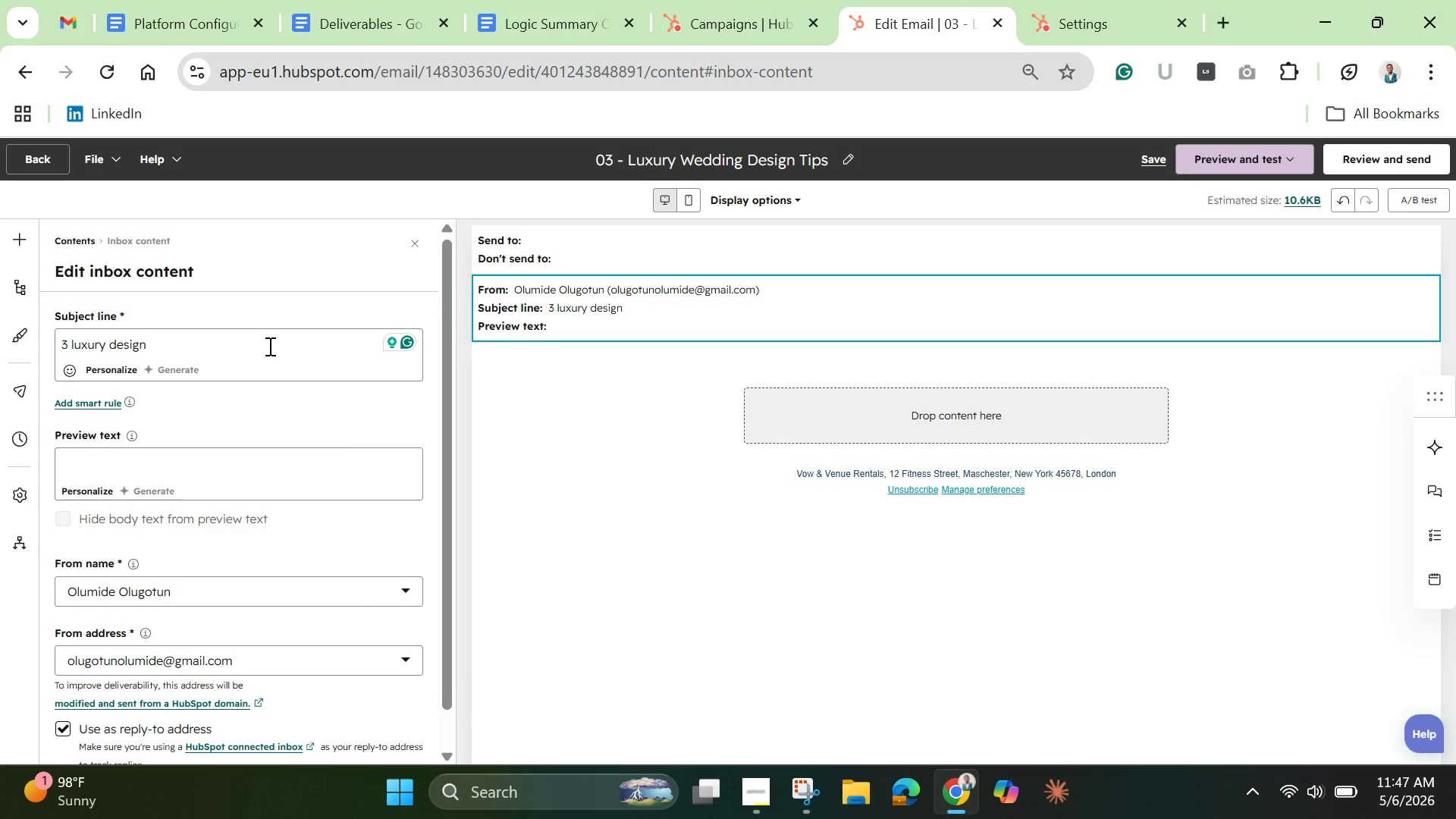 
type( des)
key(Backspace)
type(c)
 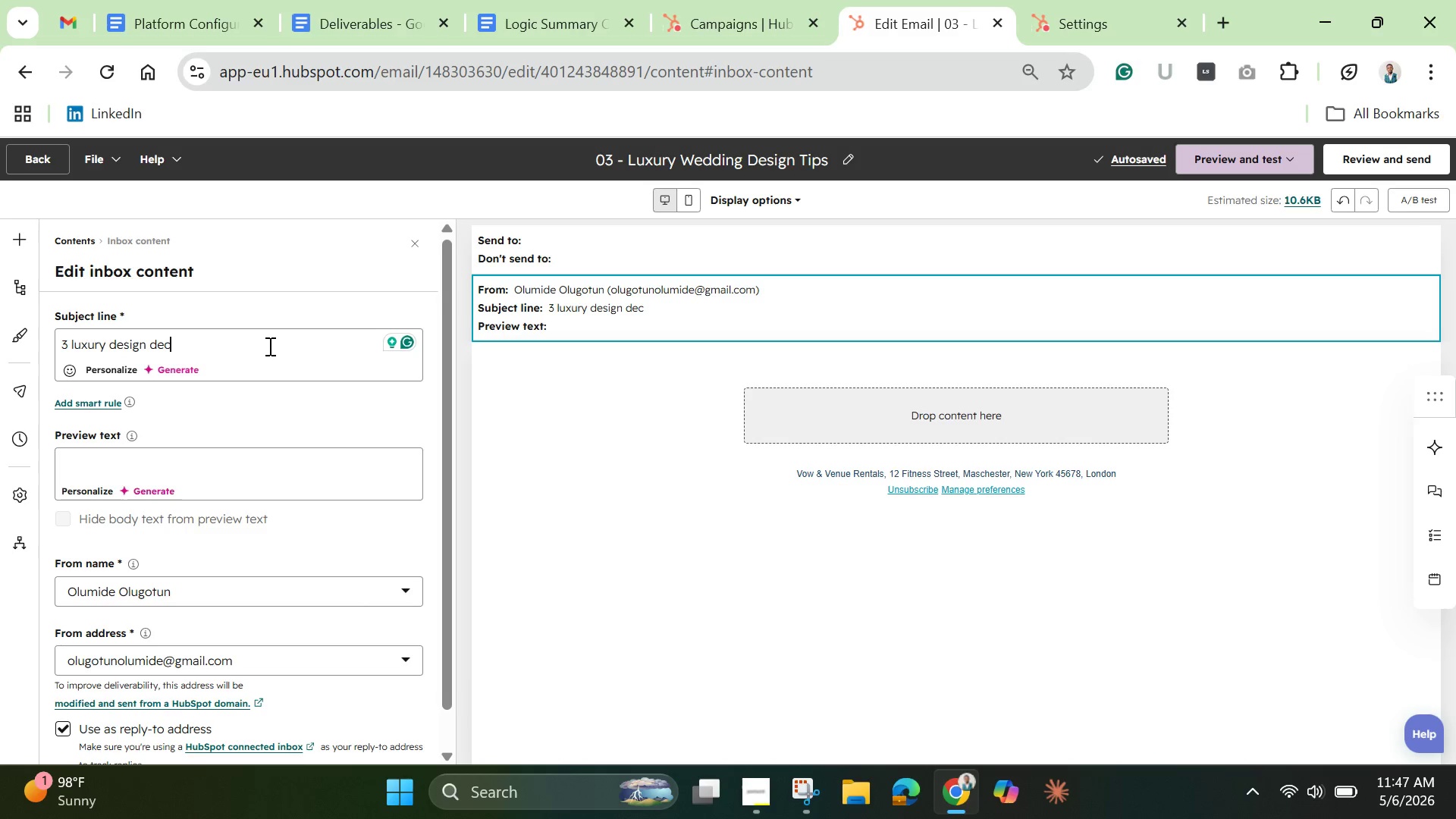 
wait(10.14)
 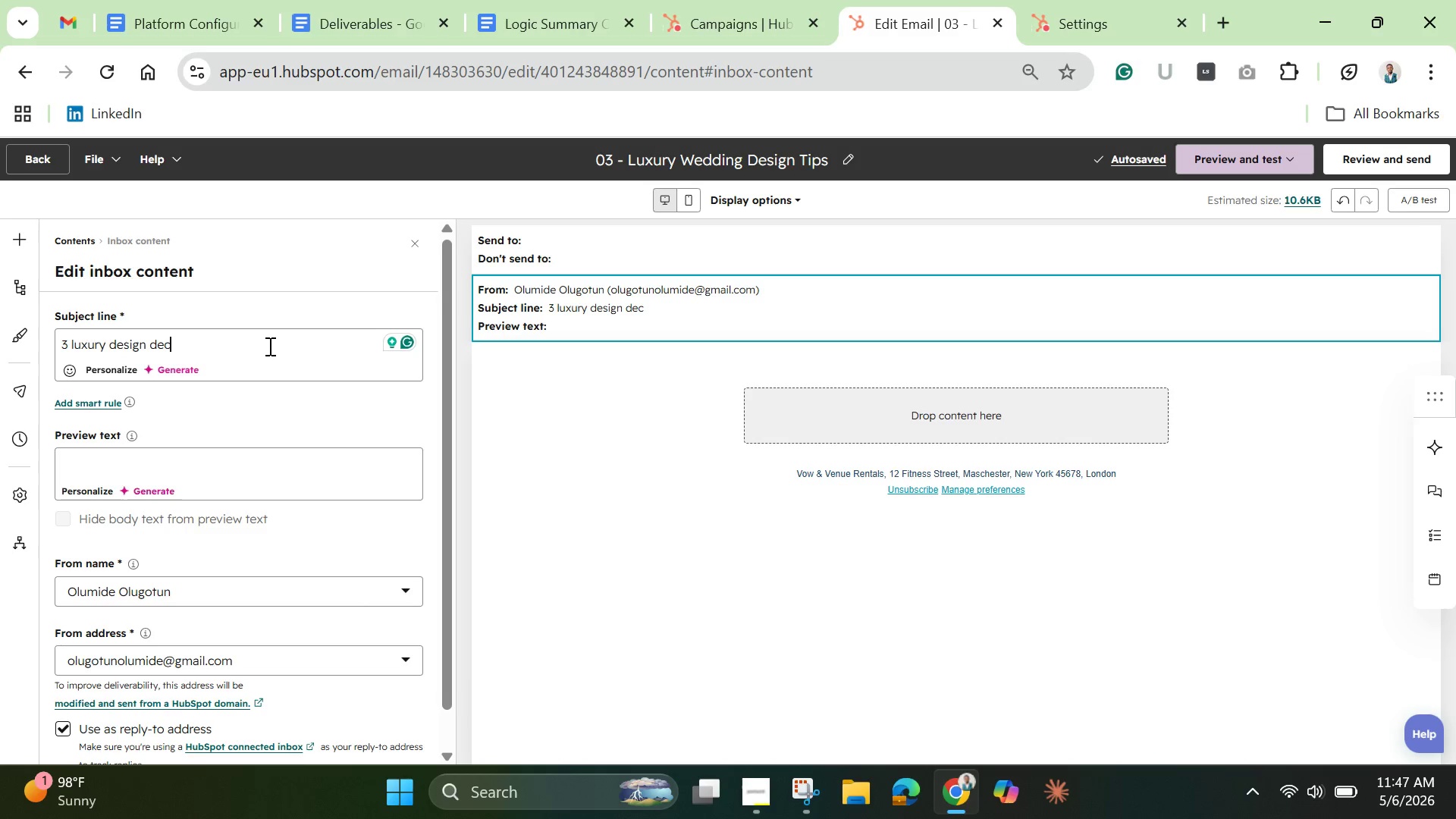 
type(isions couples )
 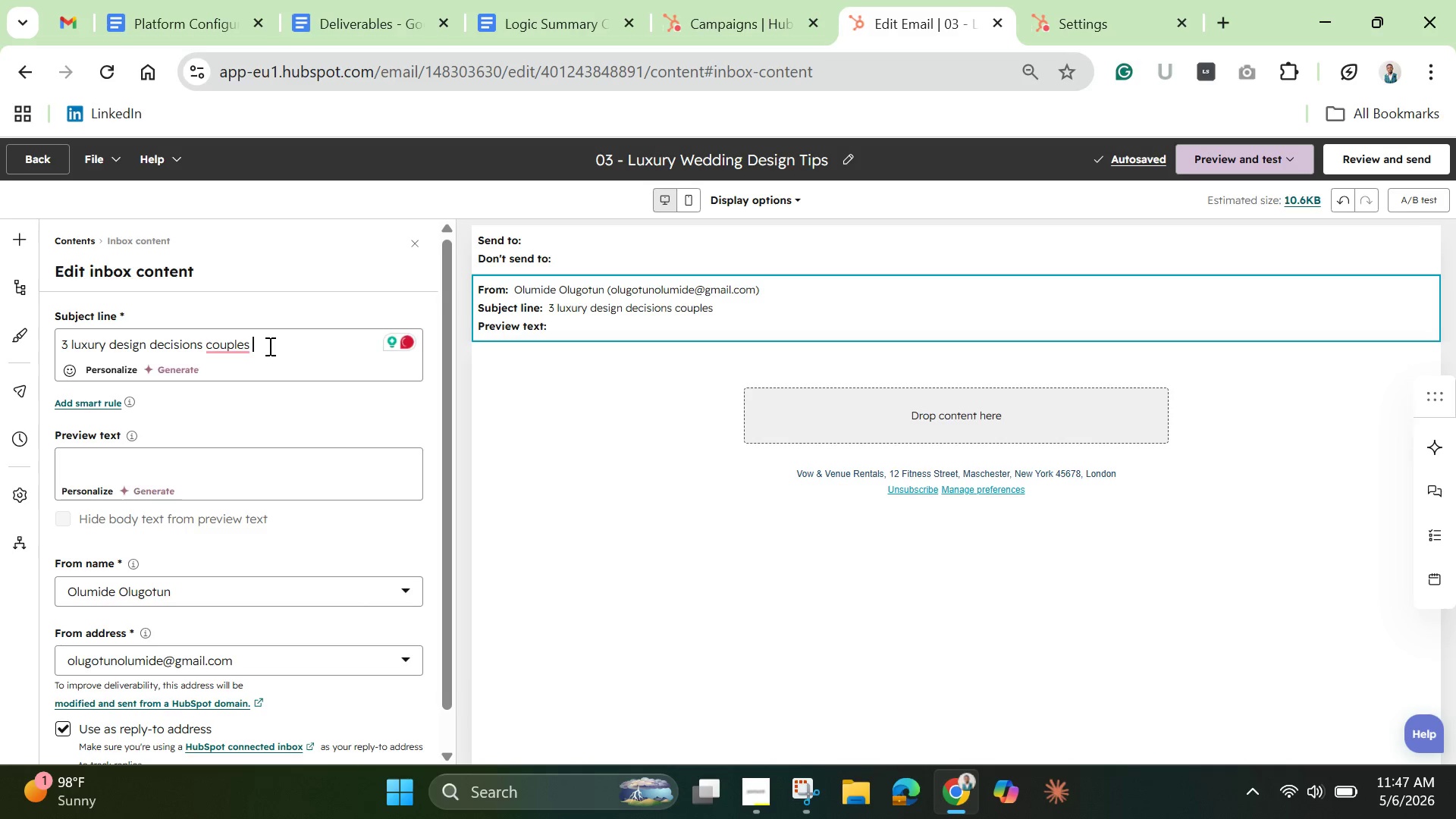 
wait(5.5)
 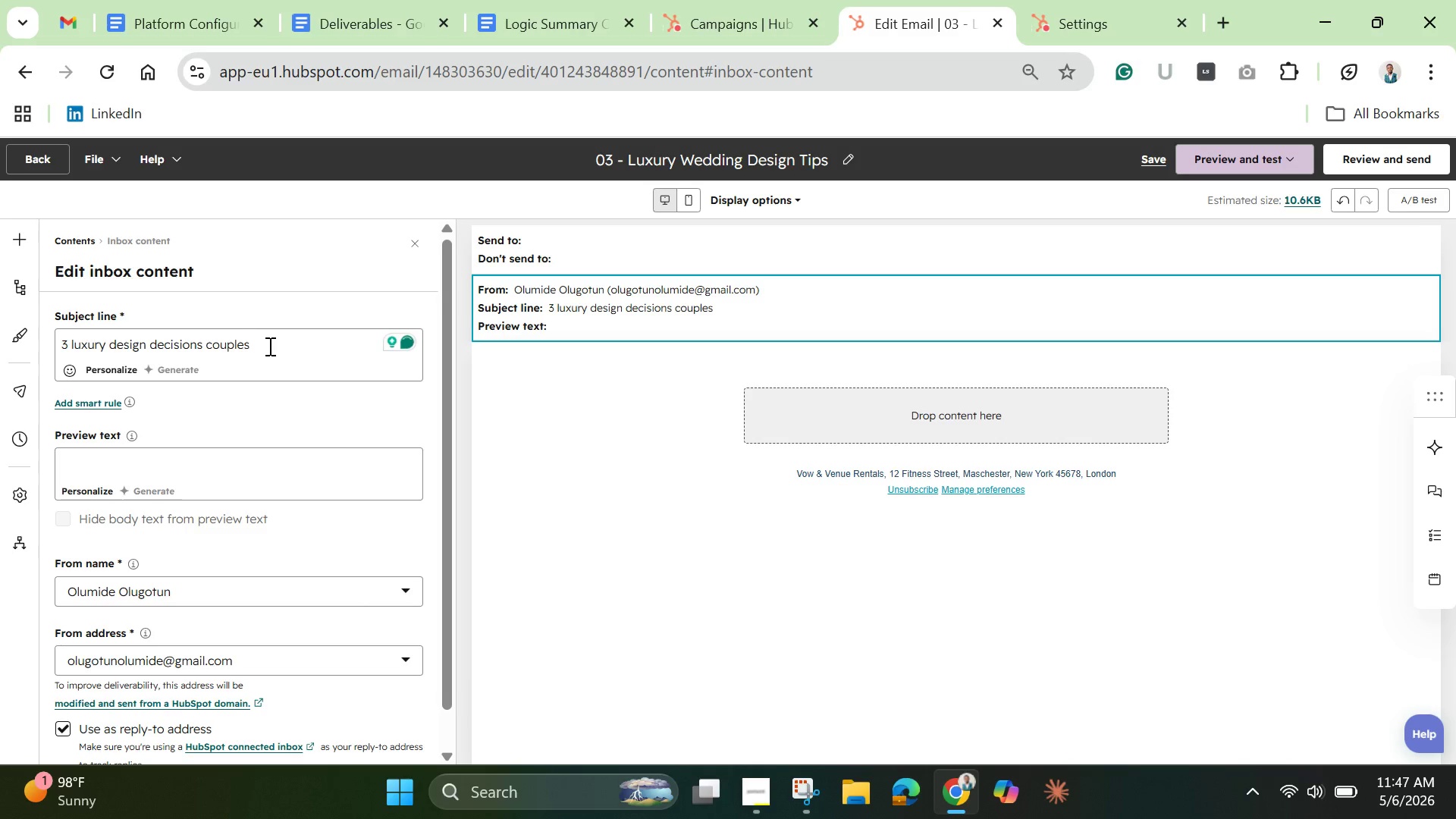 
type(often overlook)
 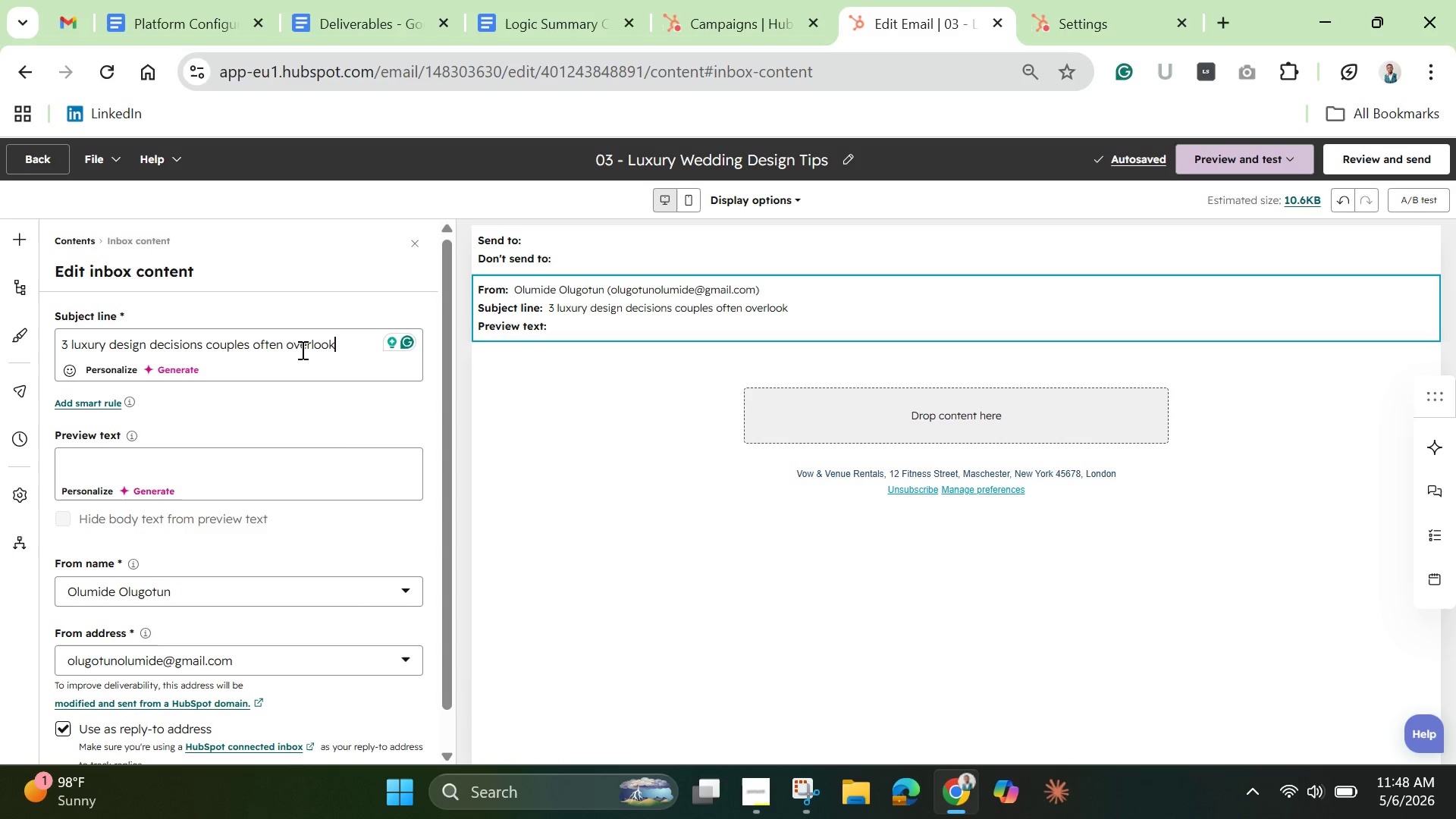 
wait(12.12)
 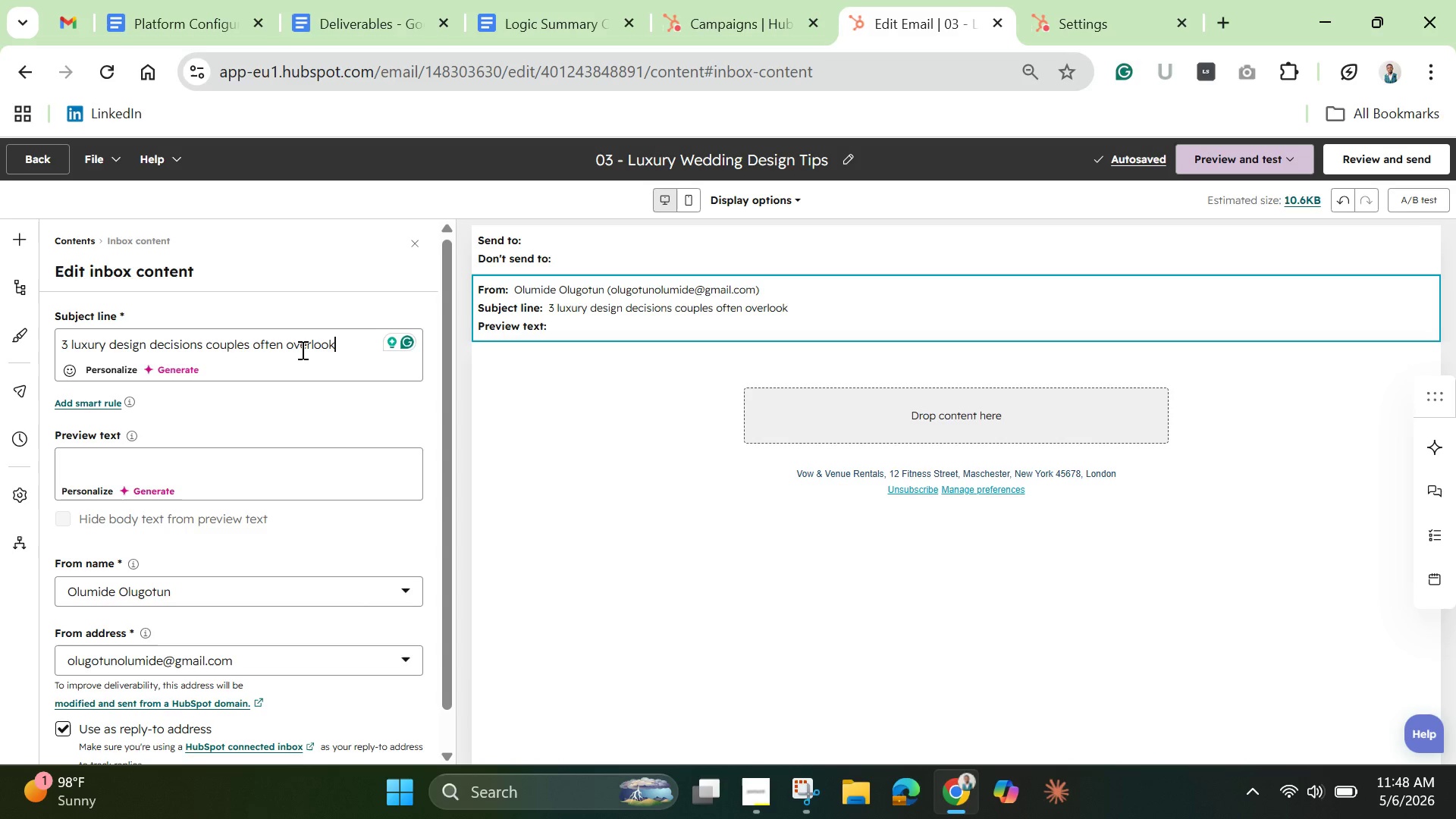 
left_click([246, 453])
 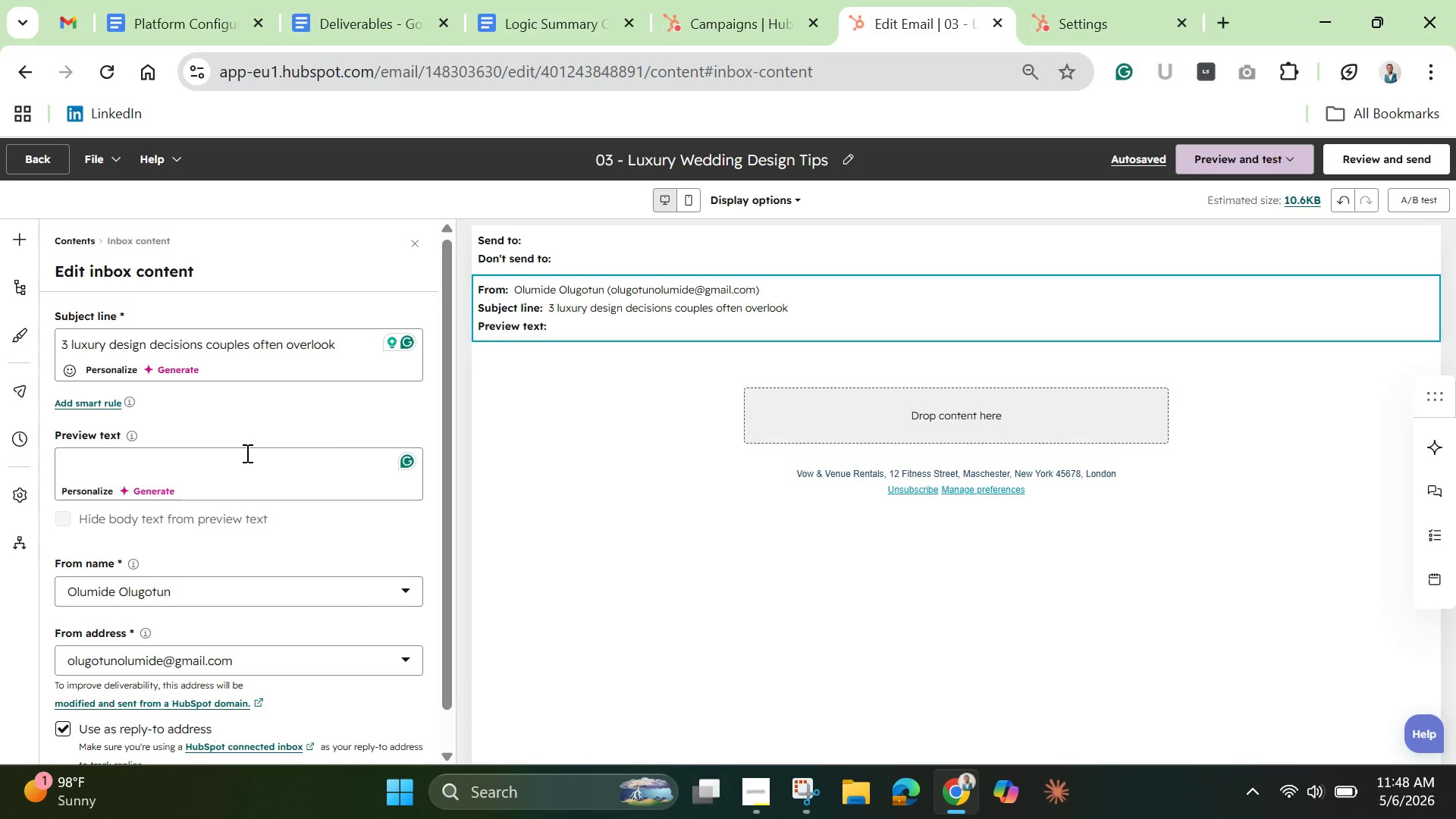 
key(Shift+ShiftLeft)
 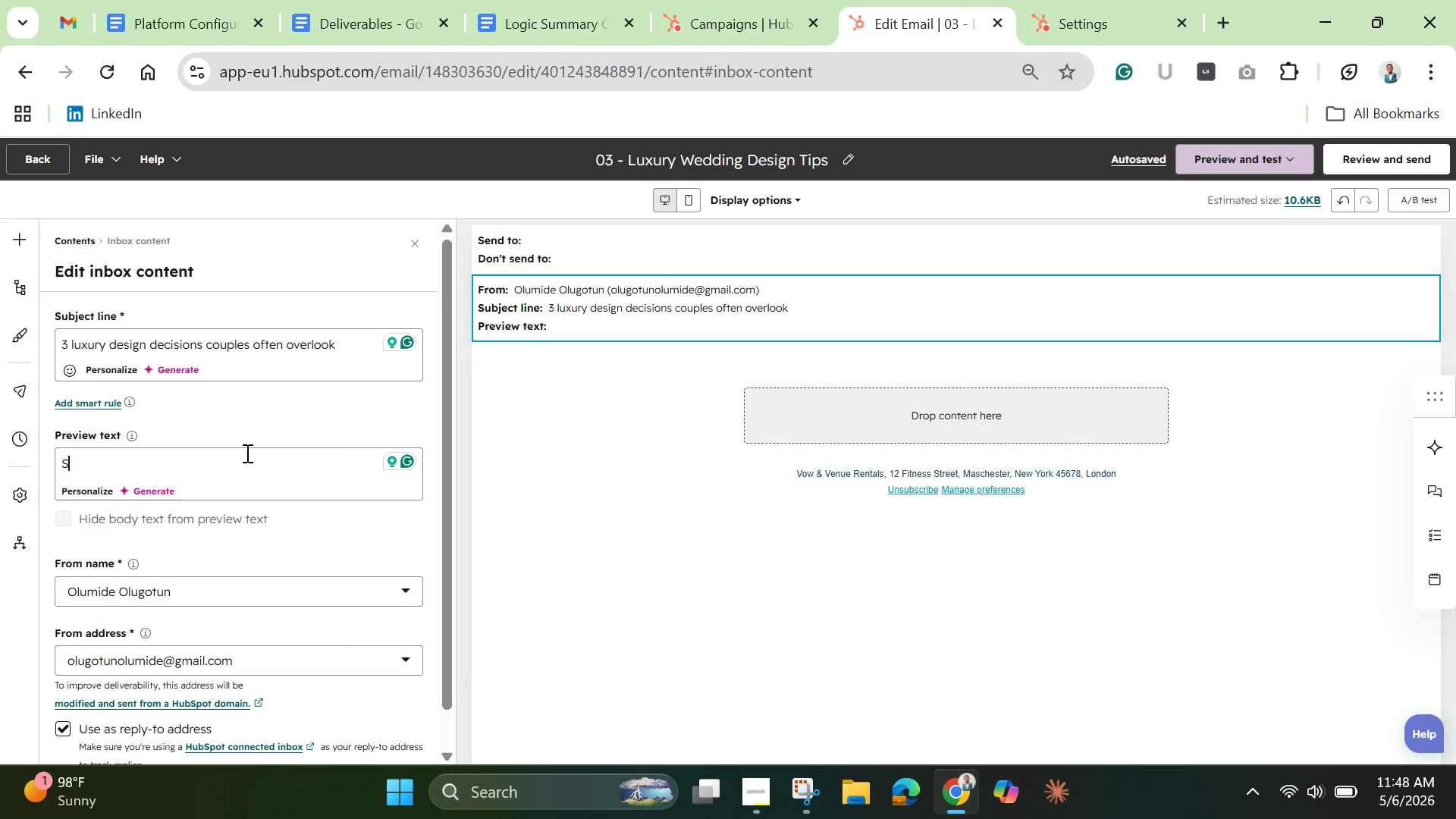 
key(Shift+S)
 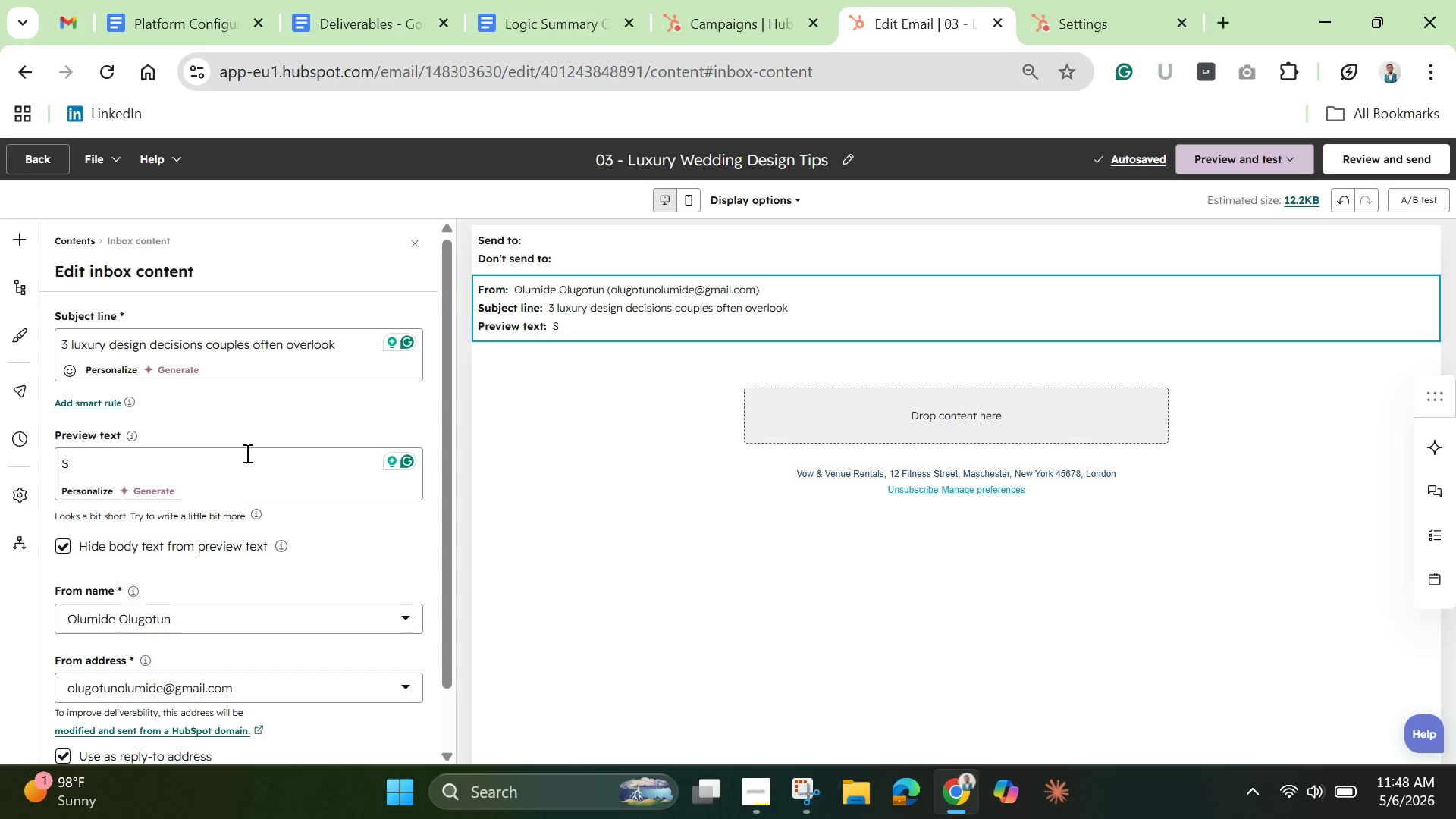 
wait(5.06)
 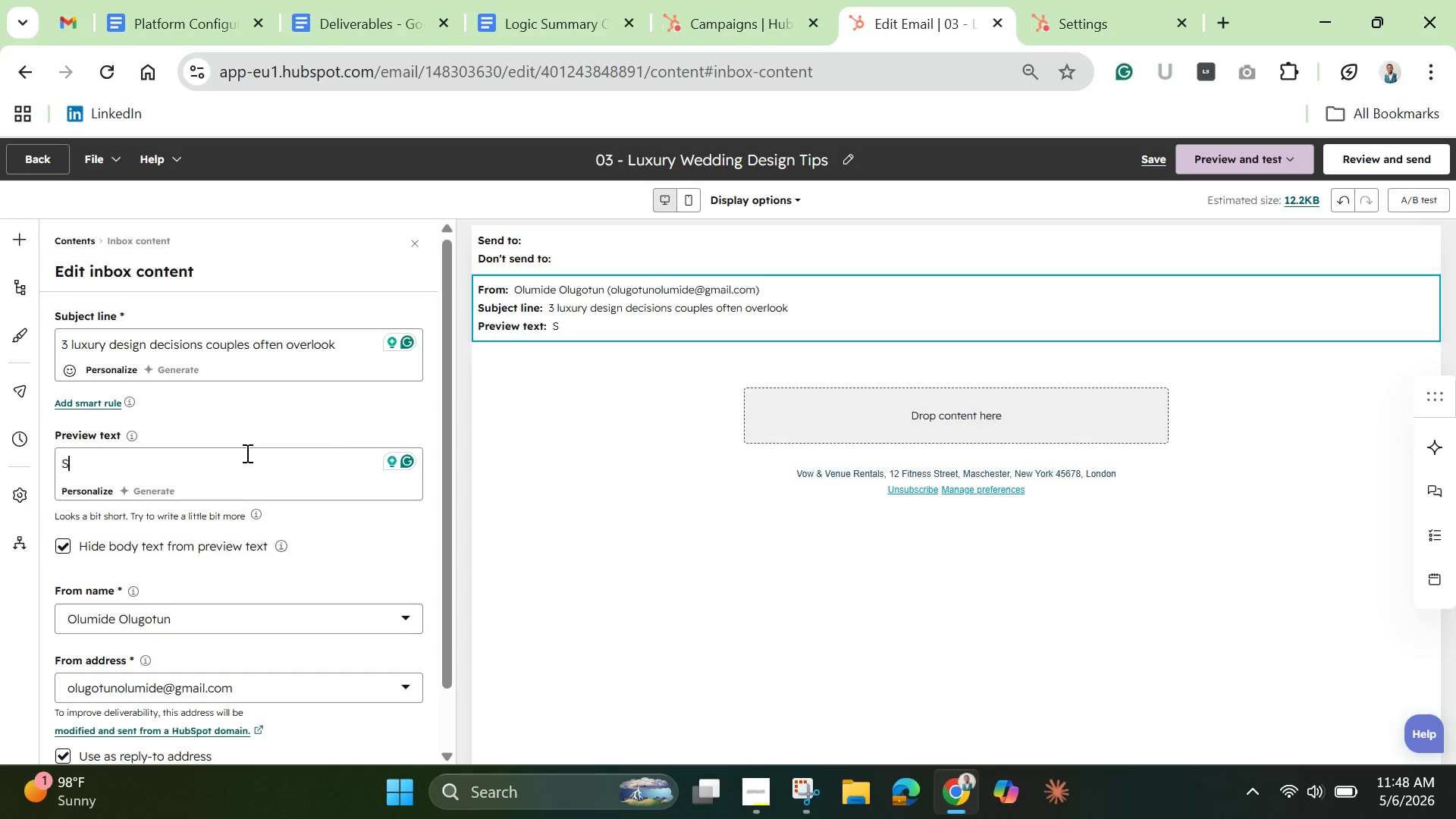 
type(mall design )
 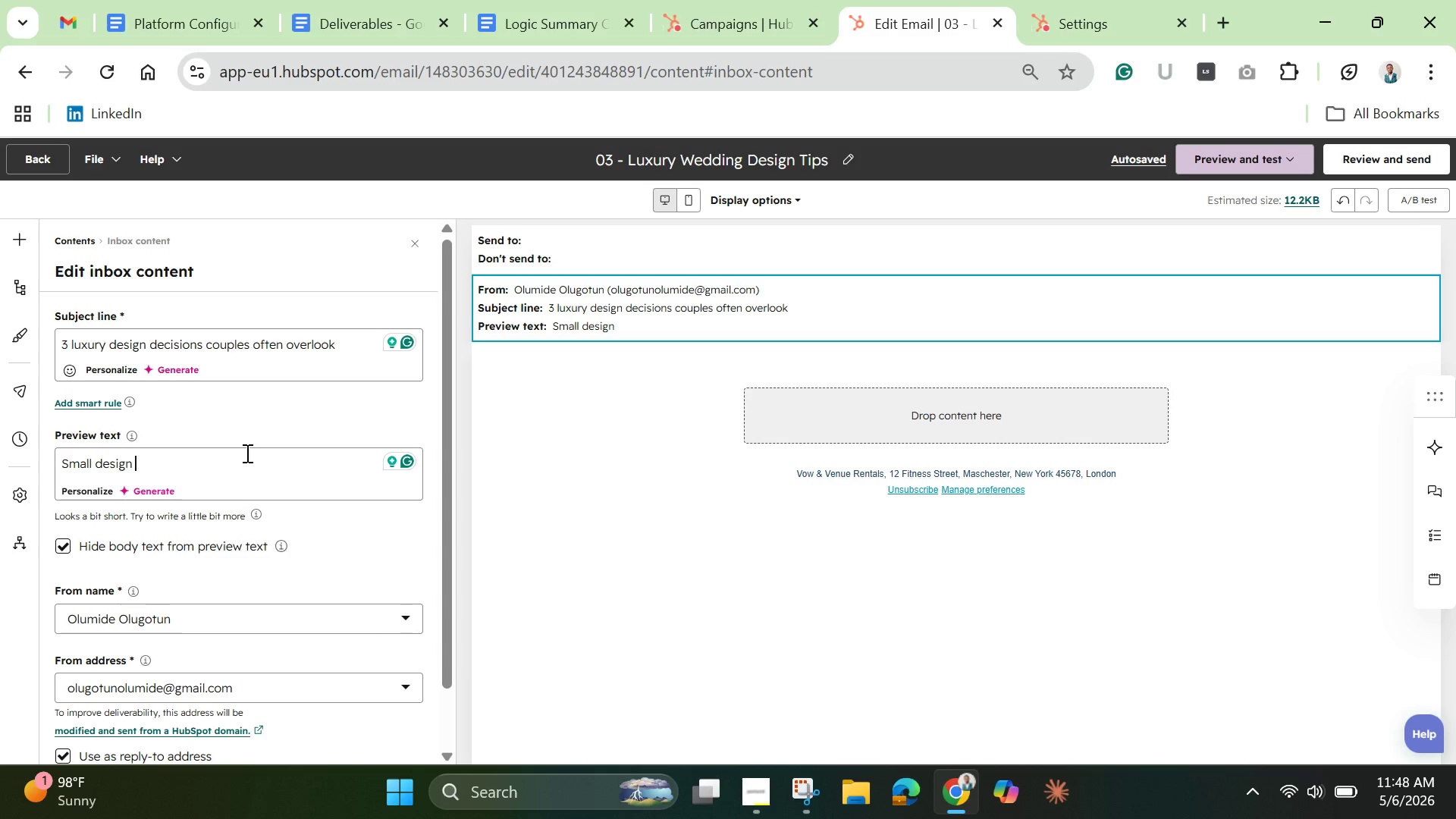 
wait(16.89)
 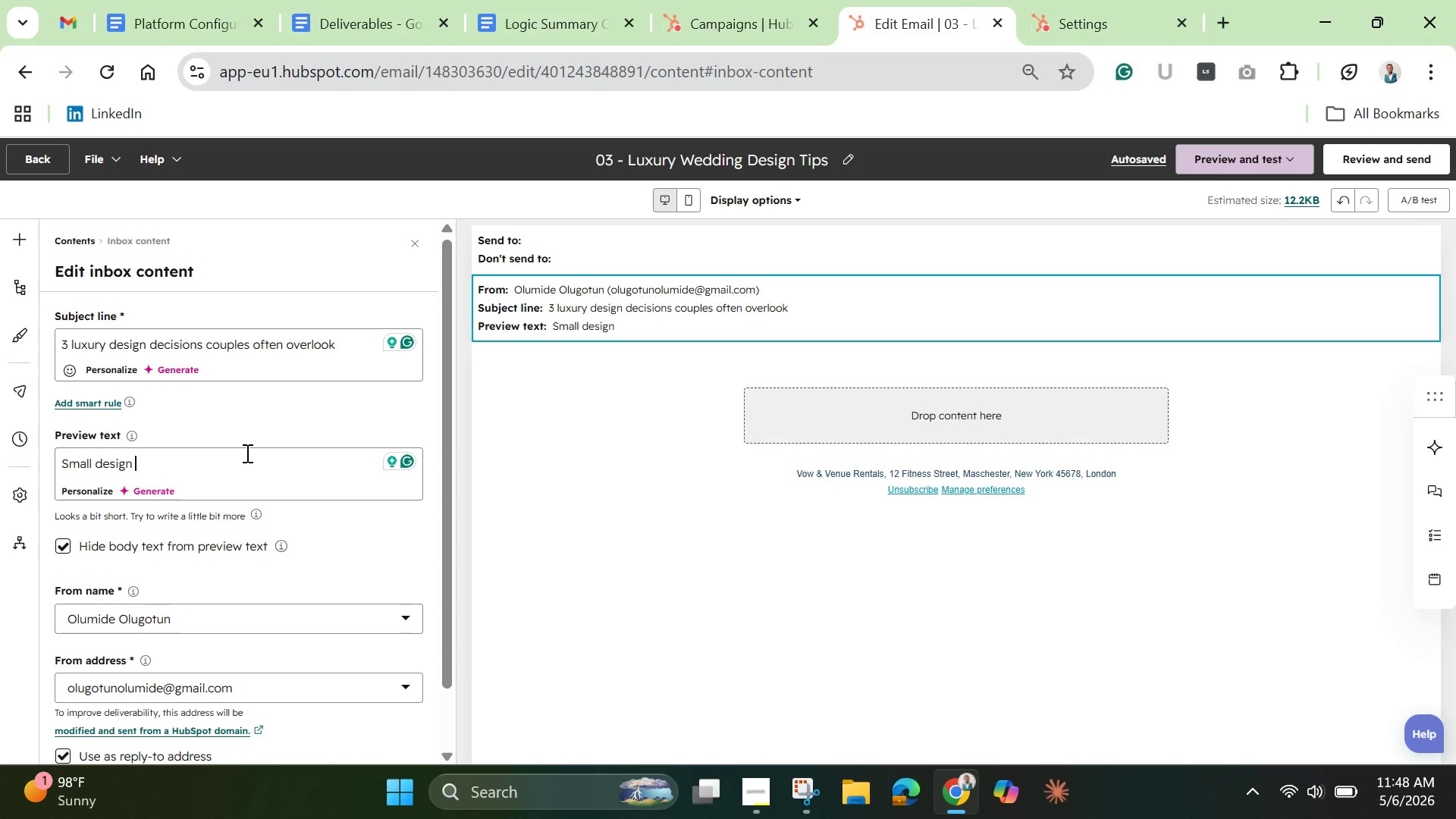 
type(des)
key(Backspace)
type(cisions )
 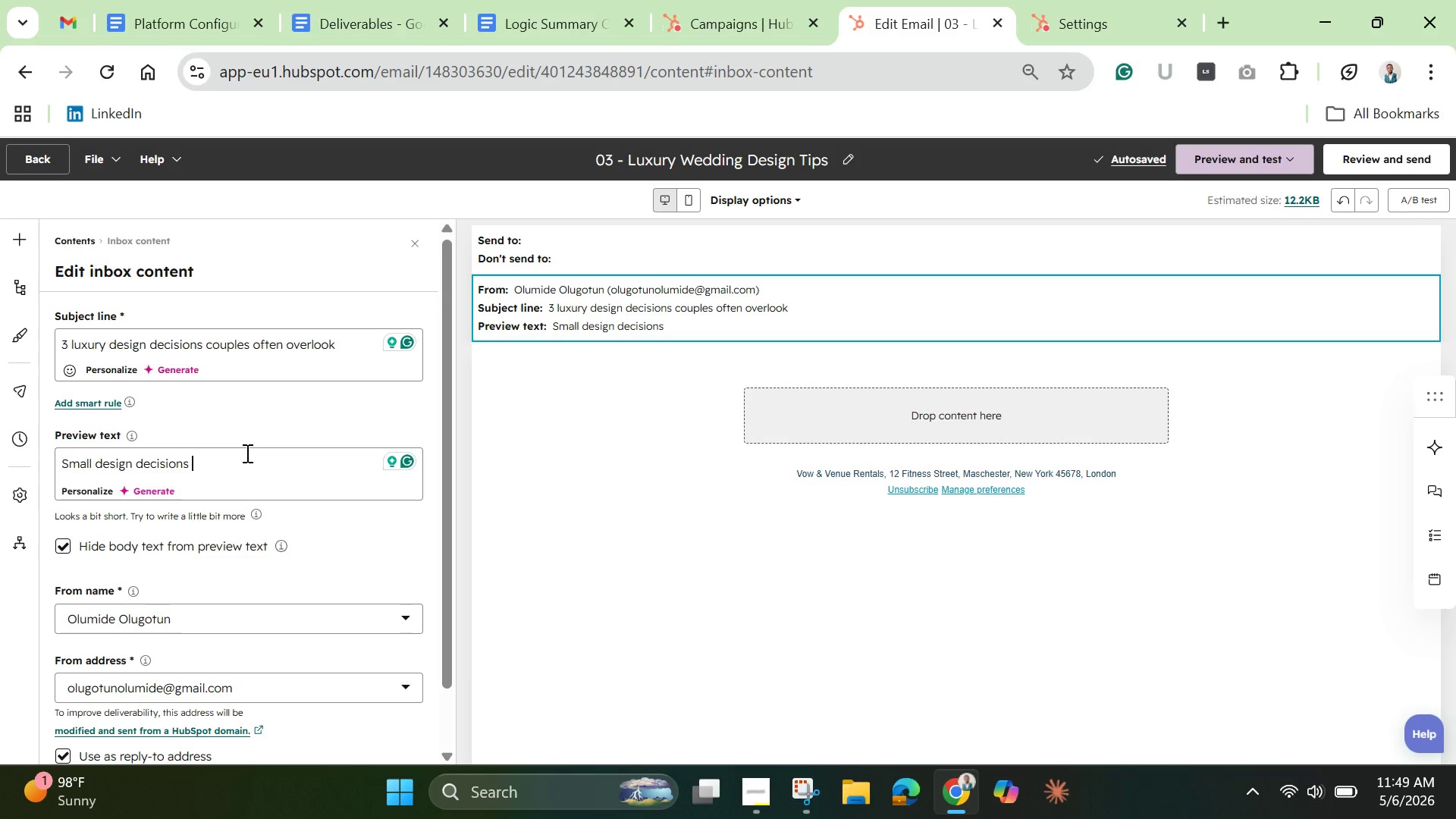 
wait(10.42)
 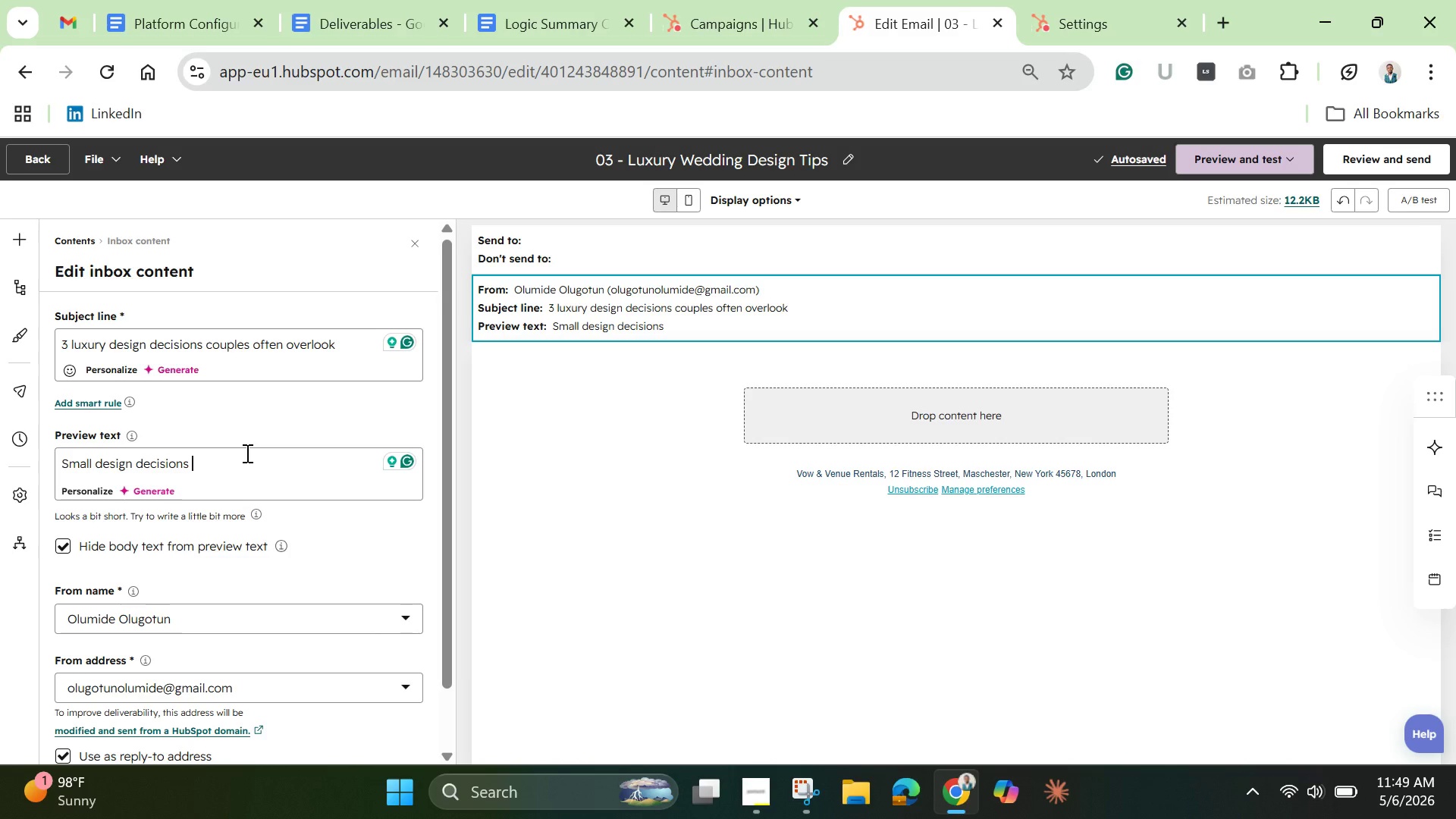 
type(couple )
 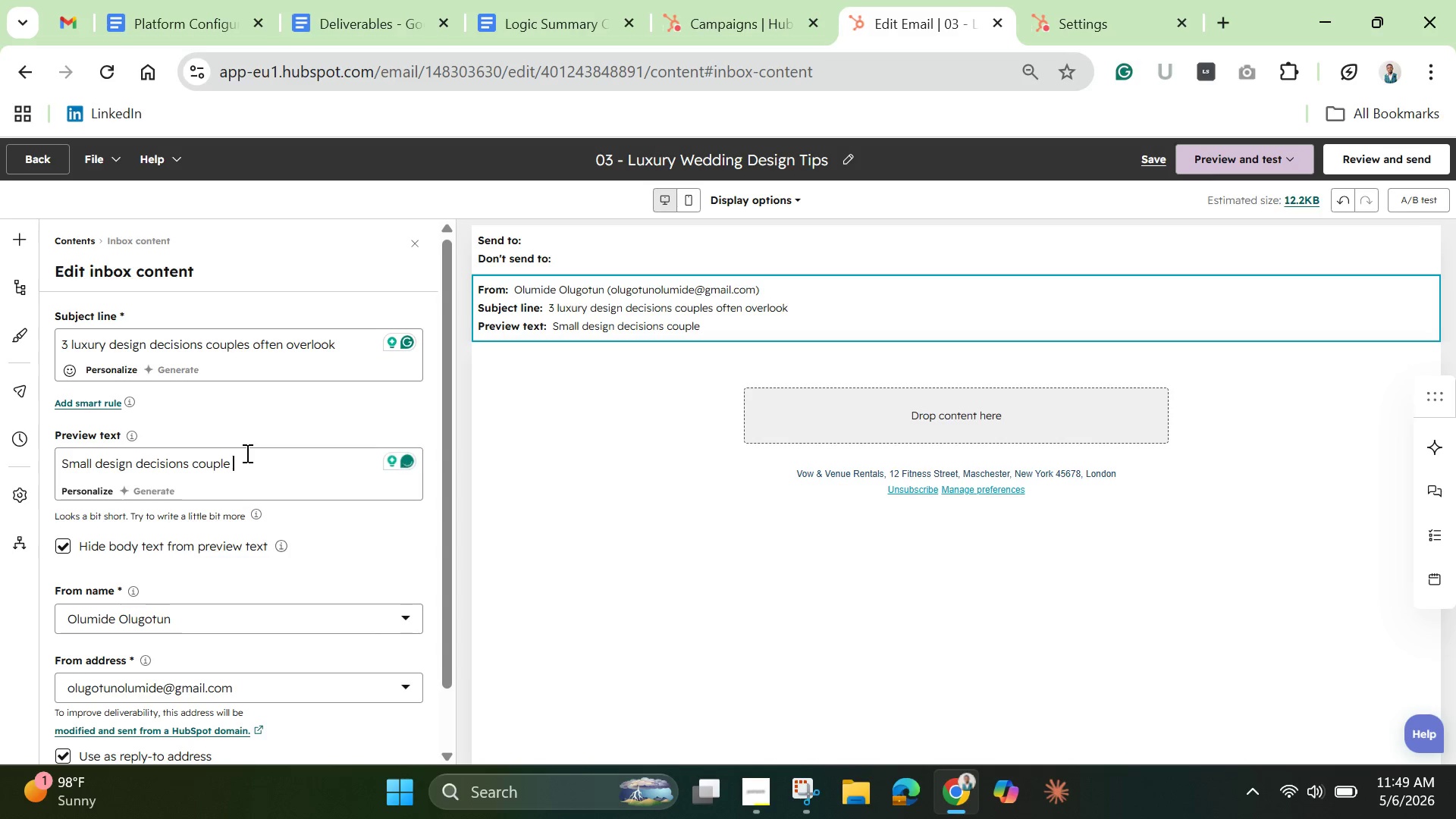 
key(Backspace)
 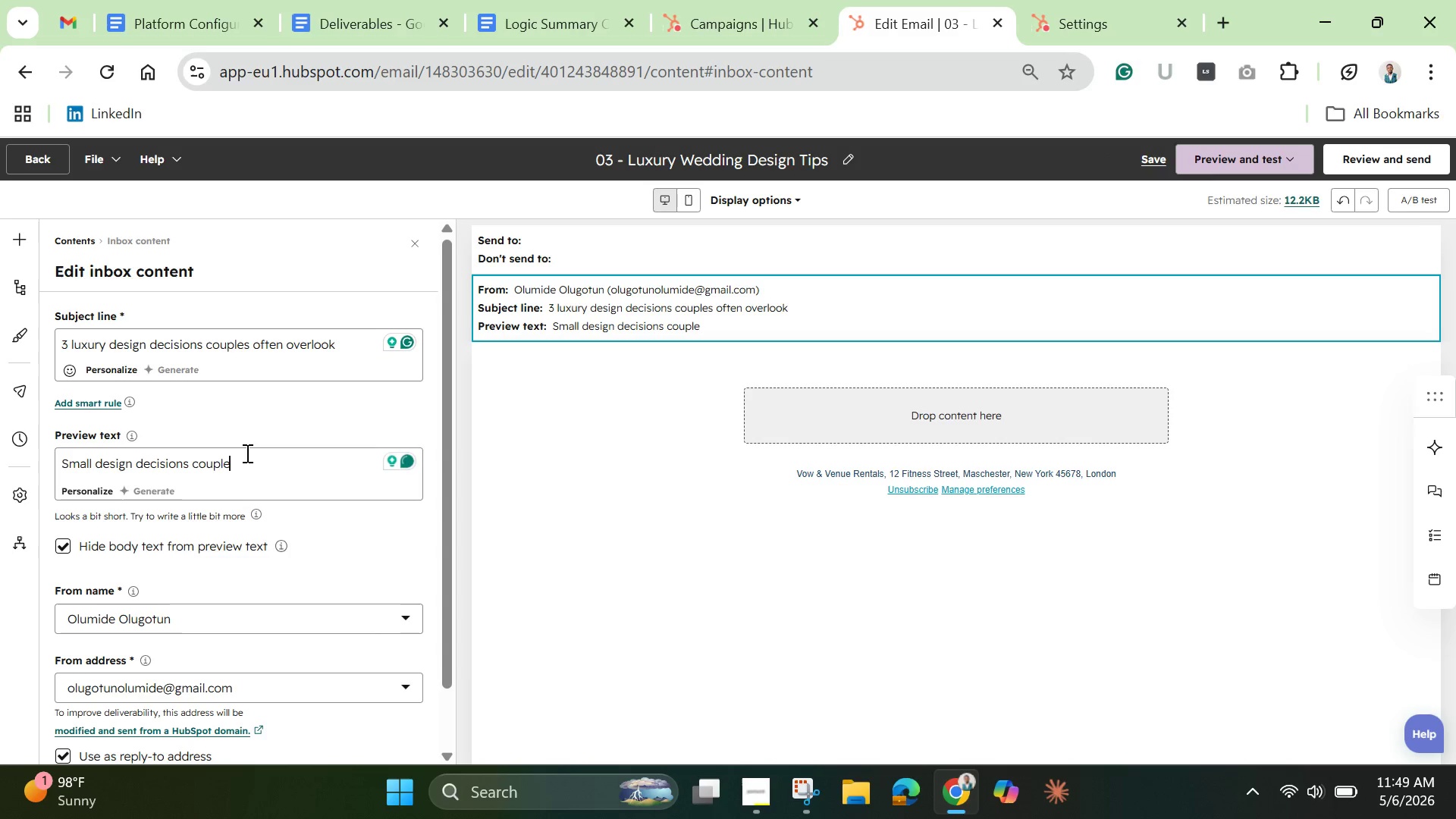 
key(S)
 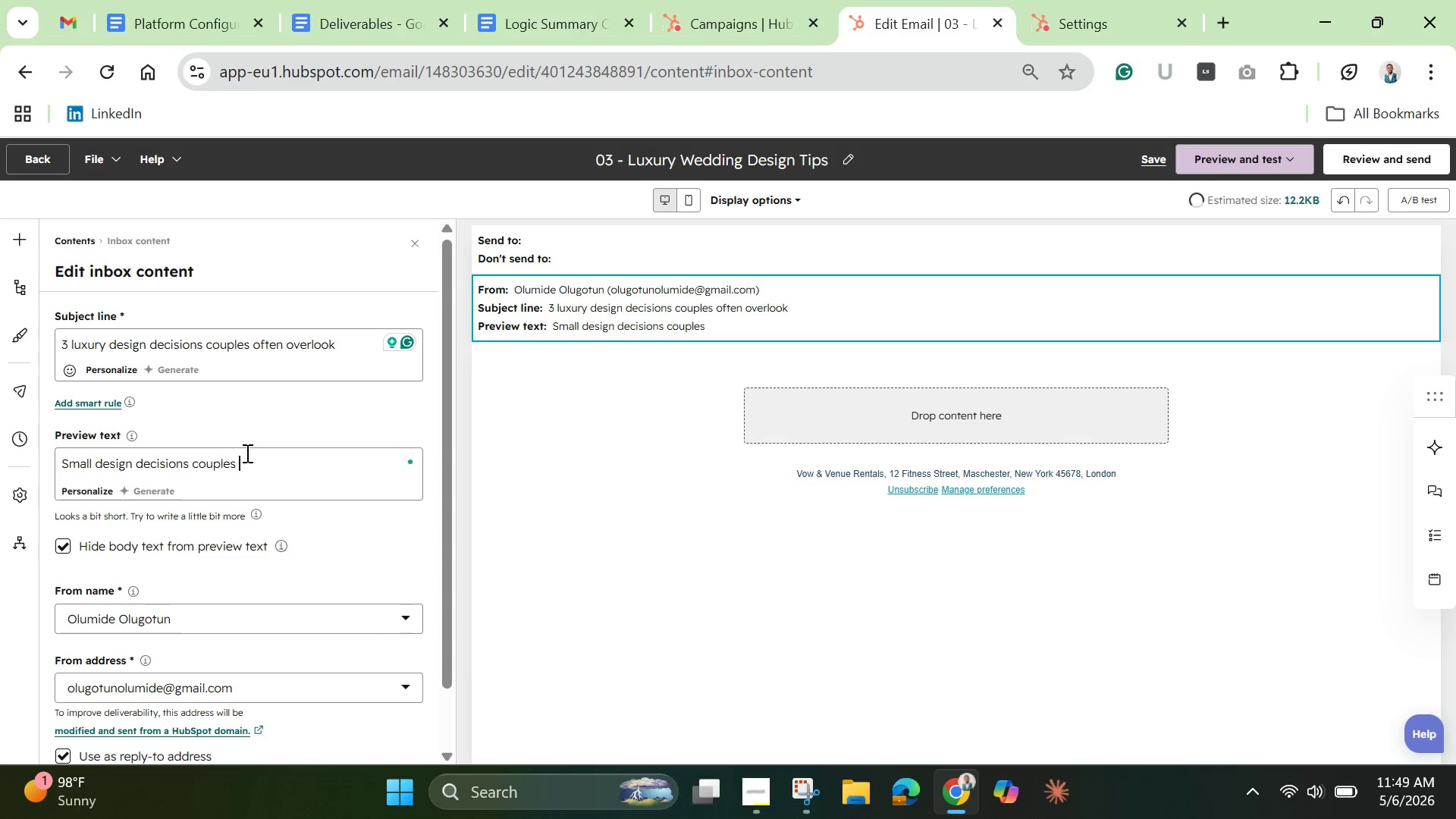 
key(Space)
 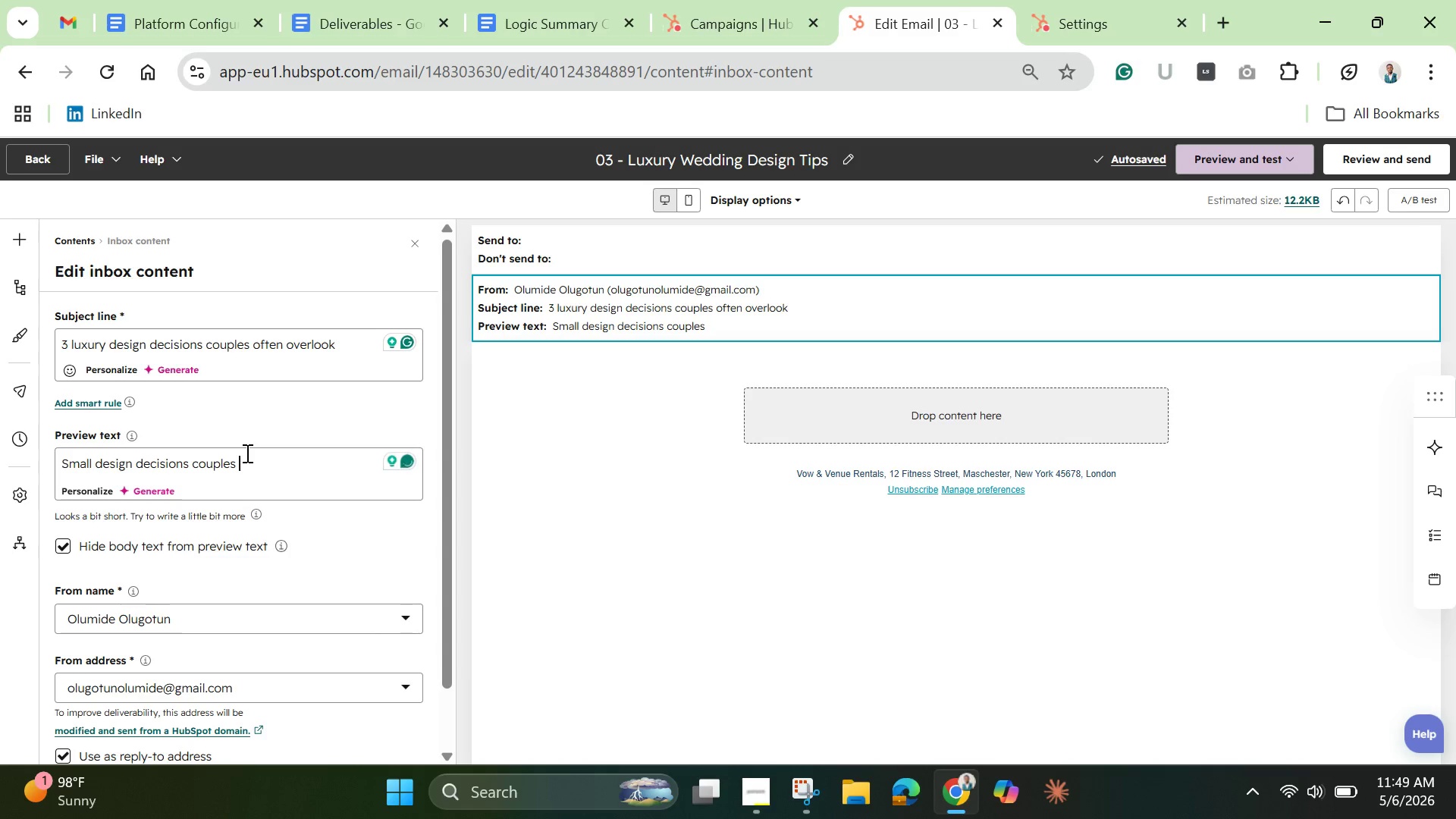 
wait(6.0)
 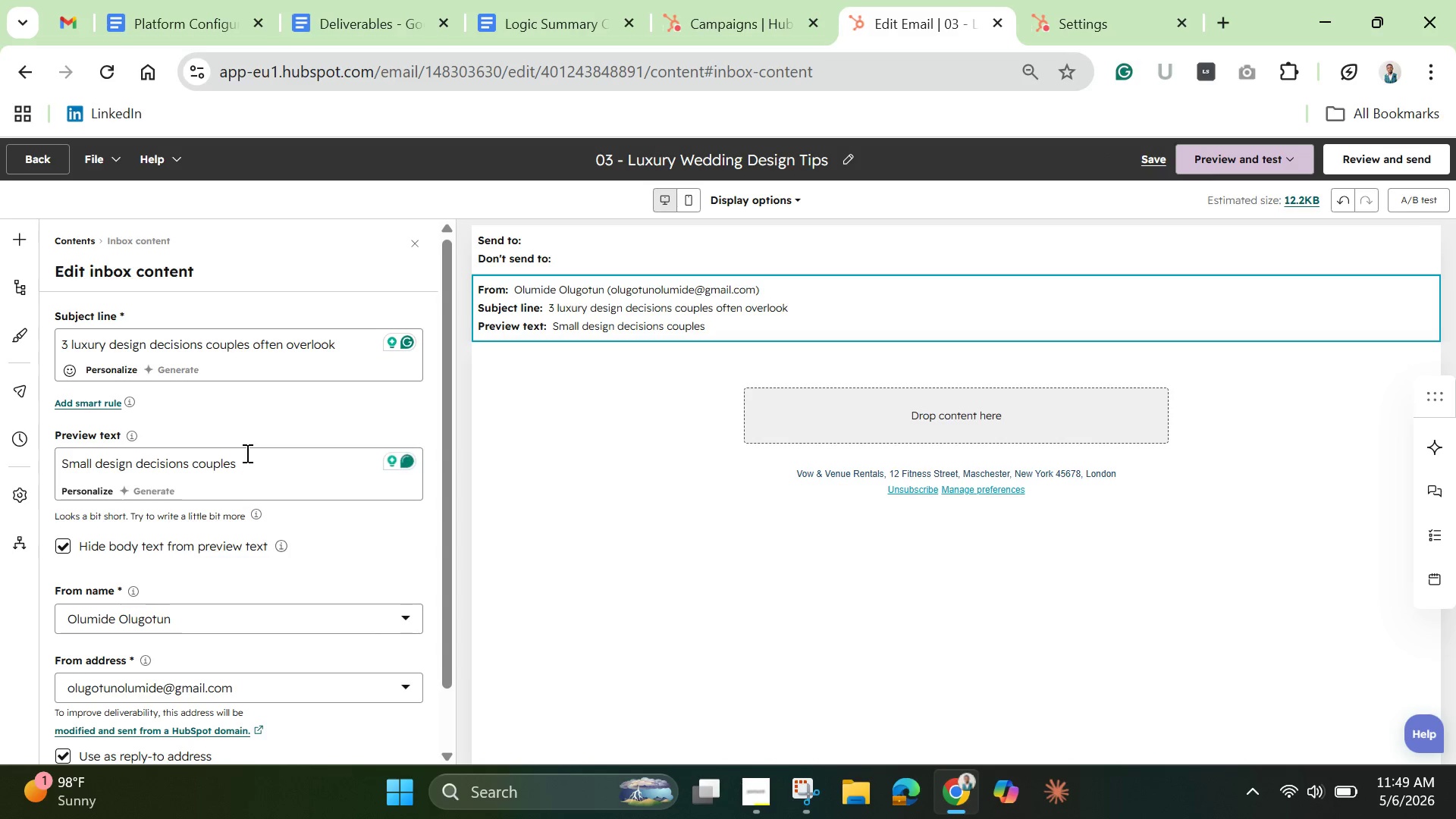 
key(Backspace)
 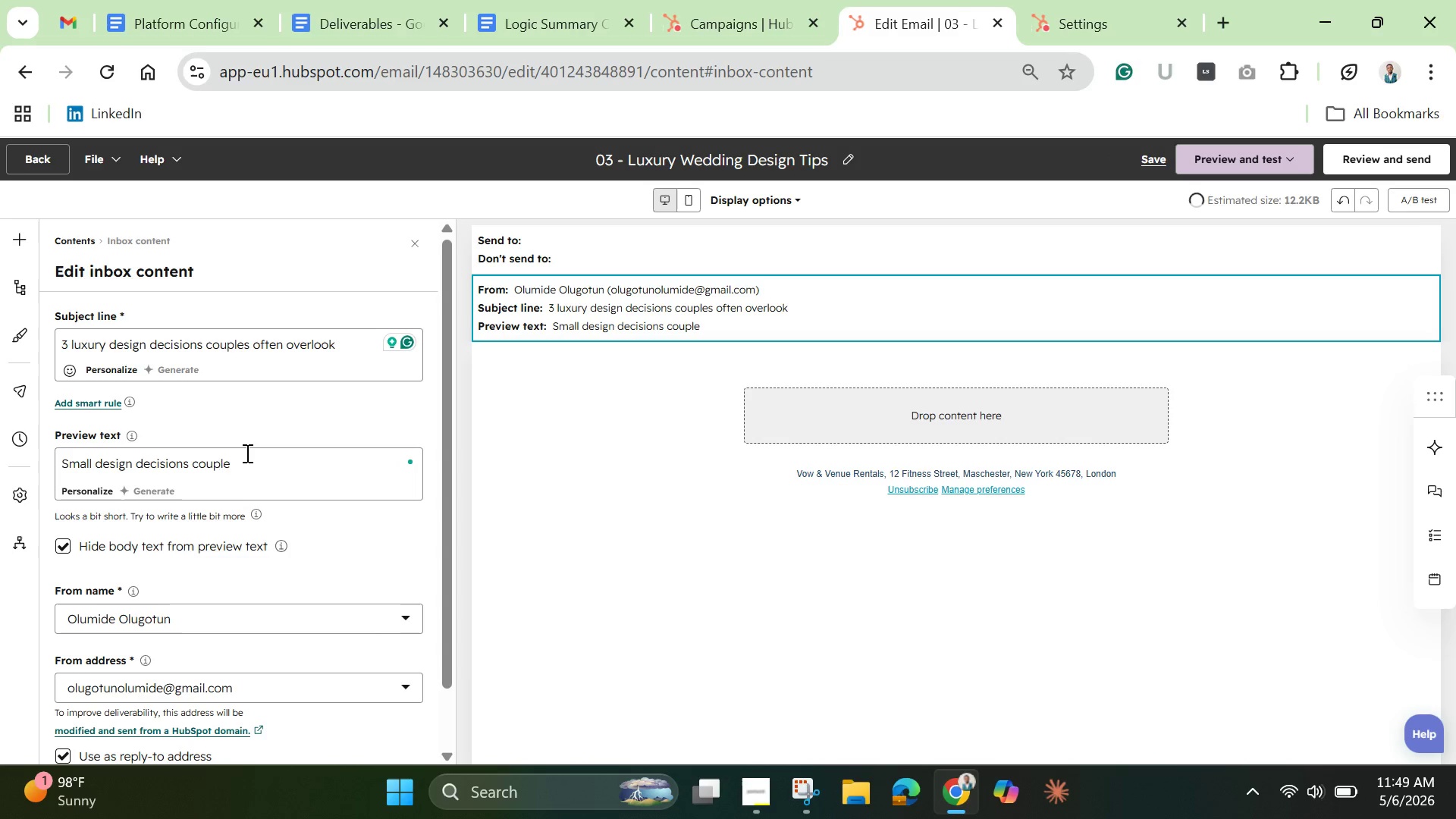 
key(Backspace)
 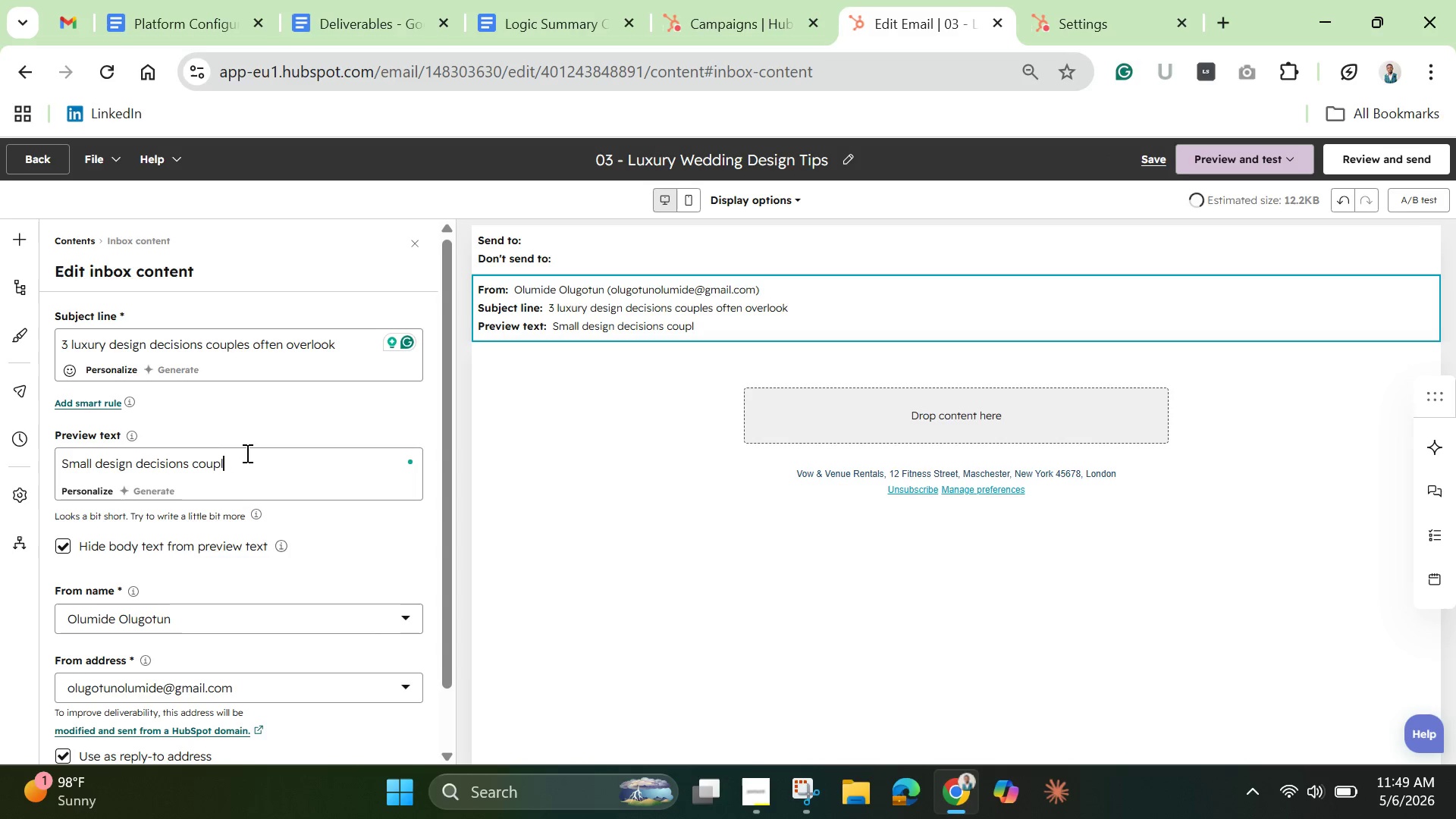 
key(Backspace)
 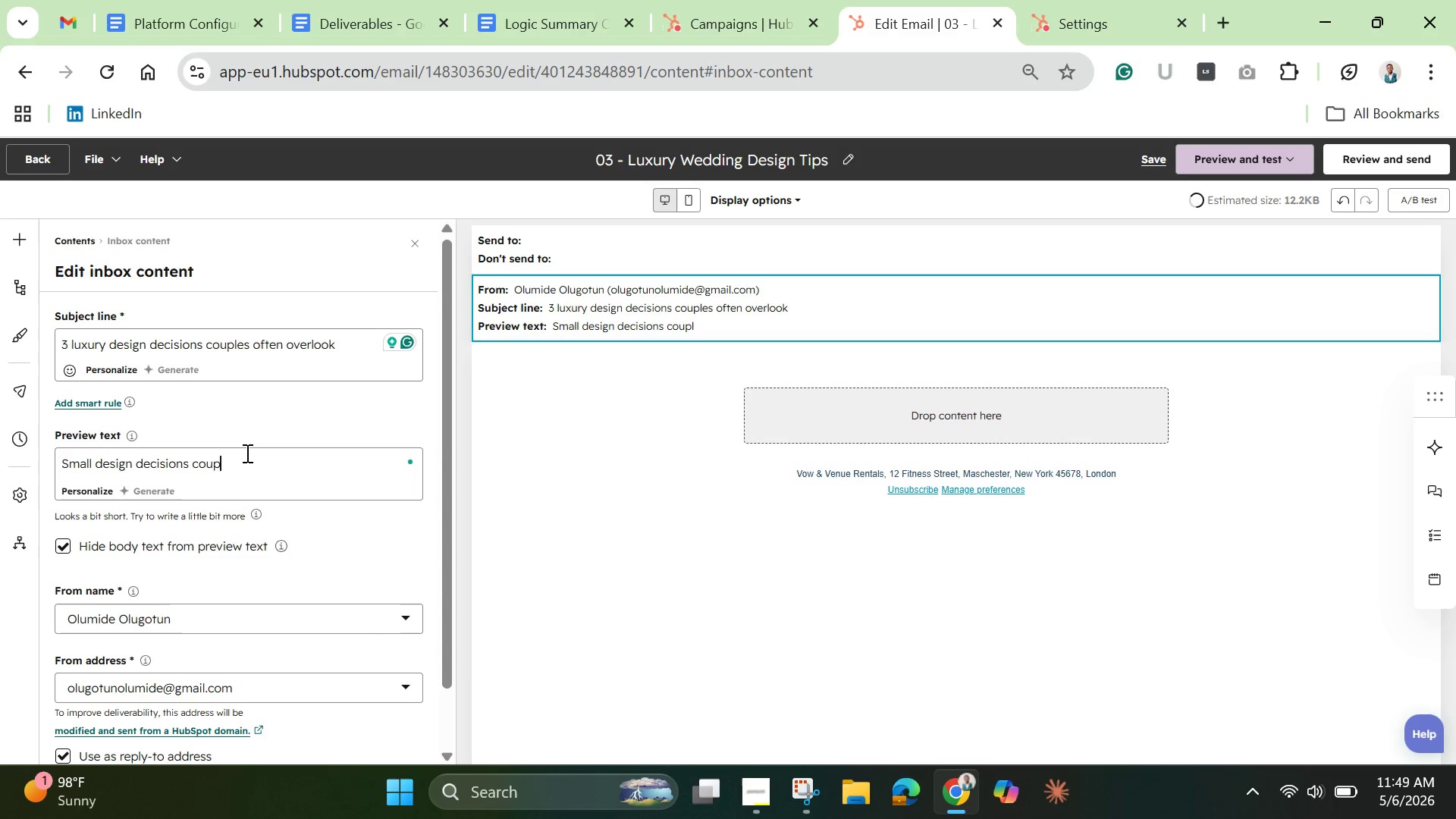 
key(Backspace)
 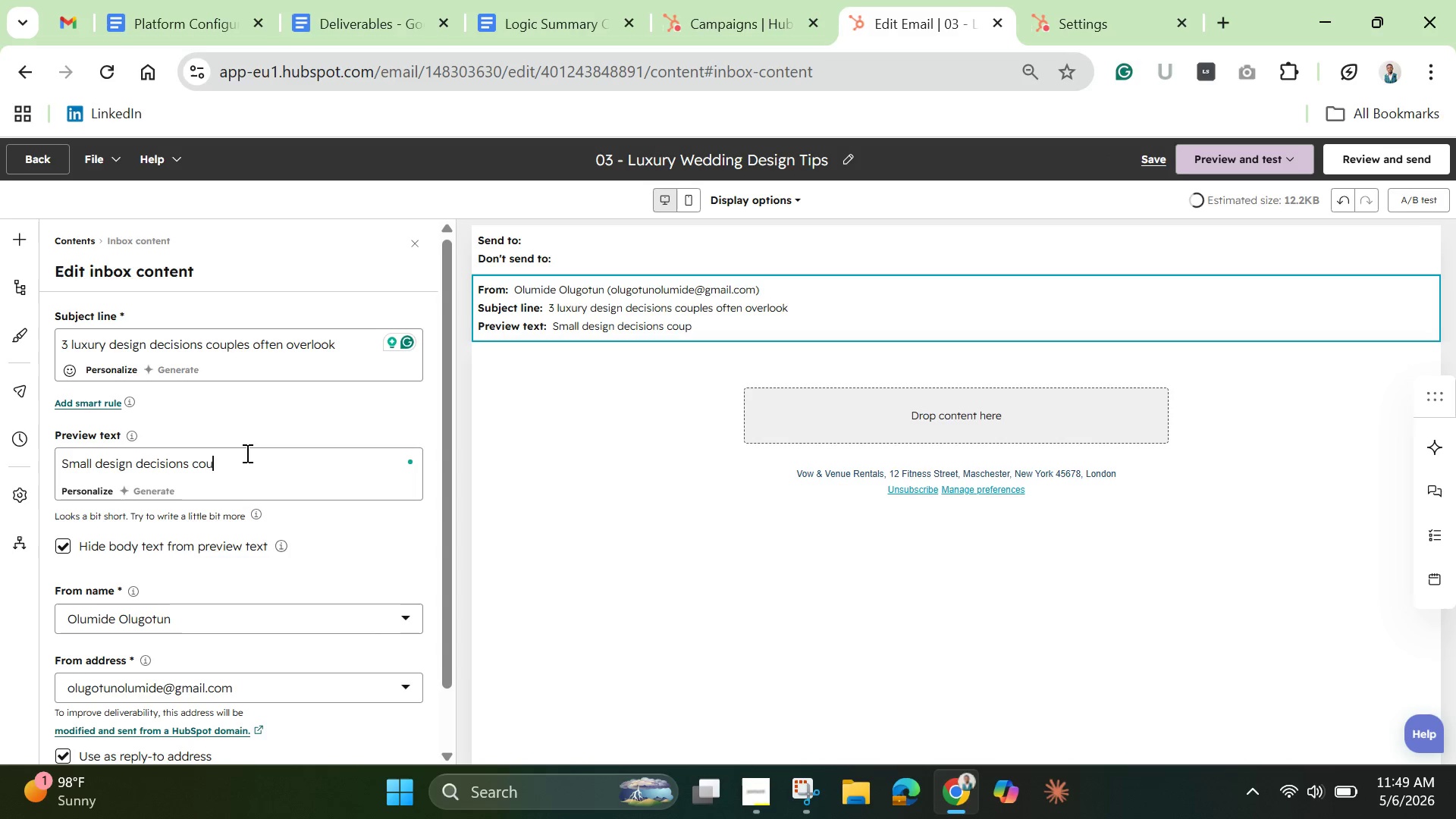 
key(Backspace)
 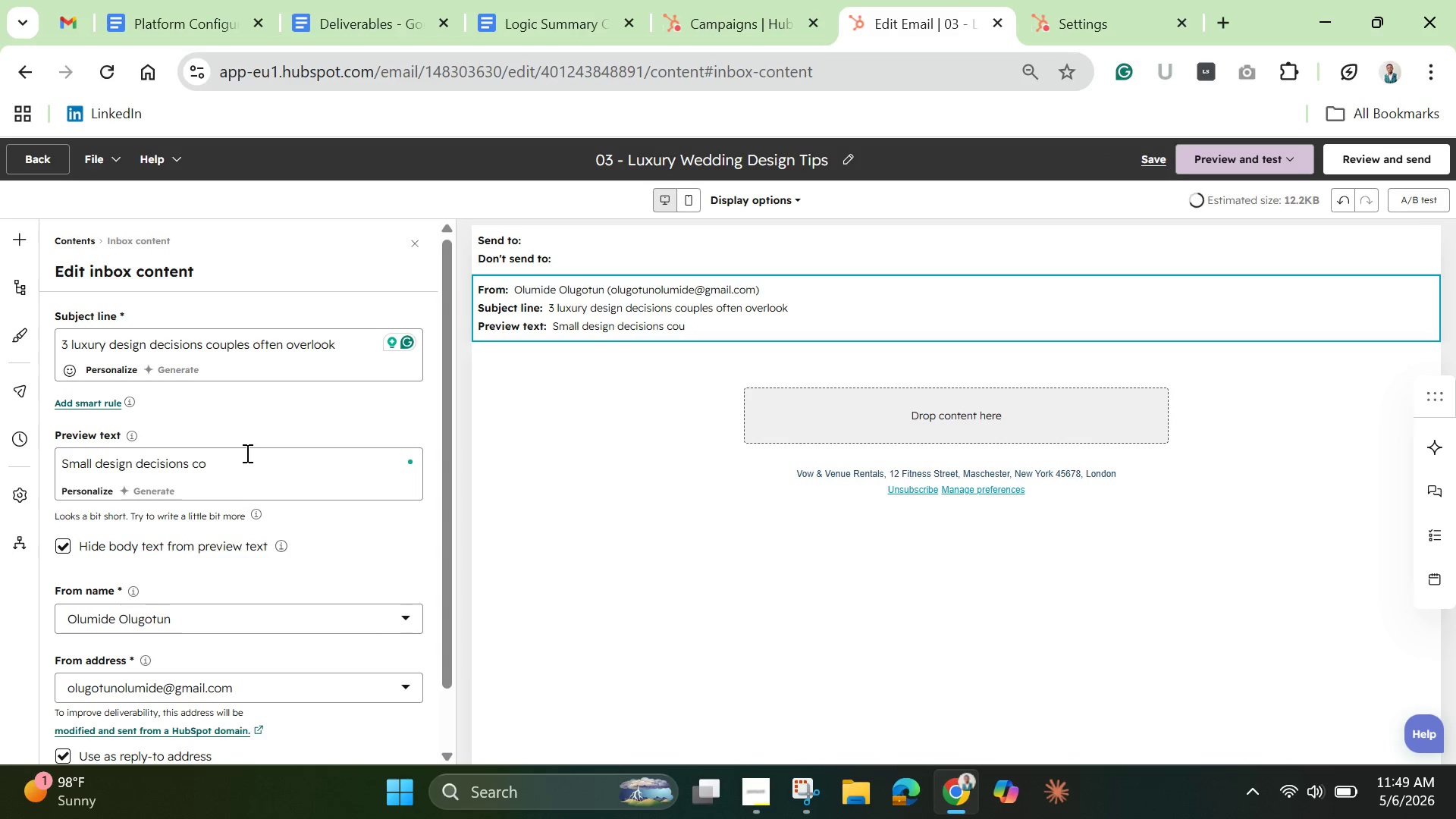 
key(Backspace)
 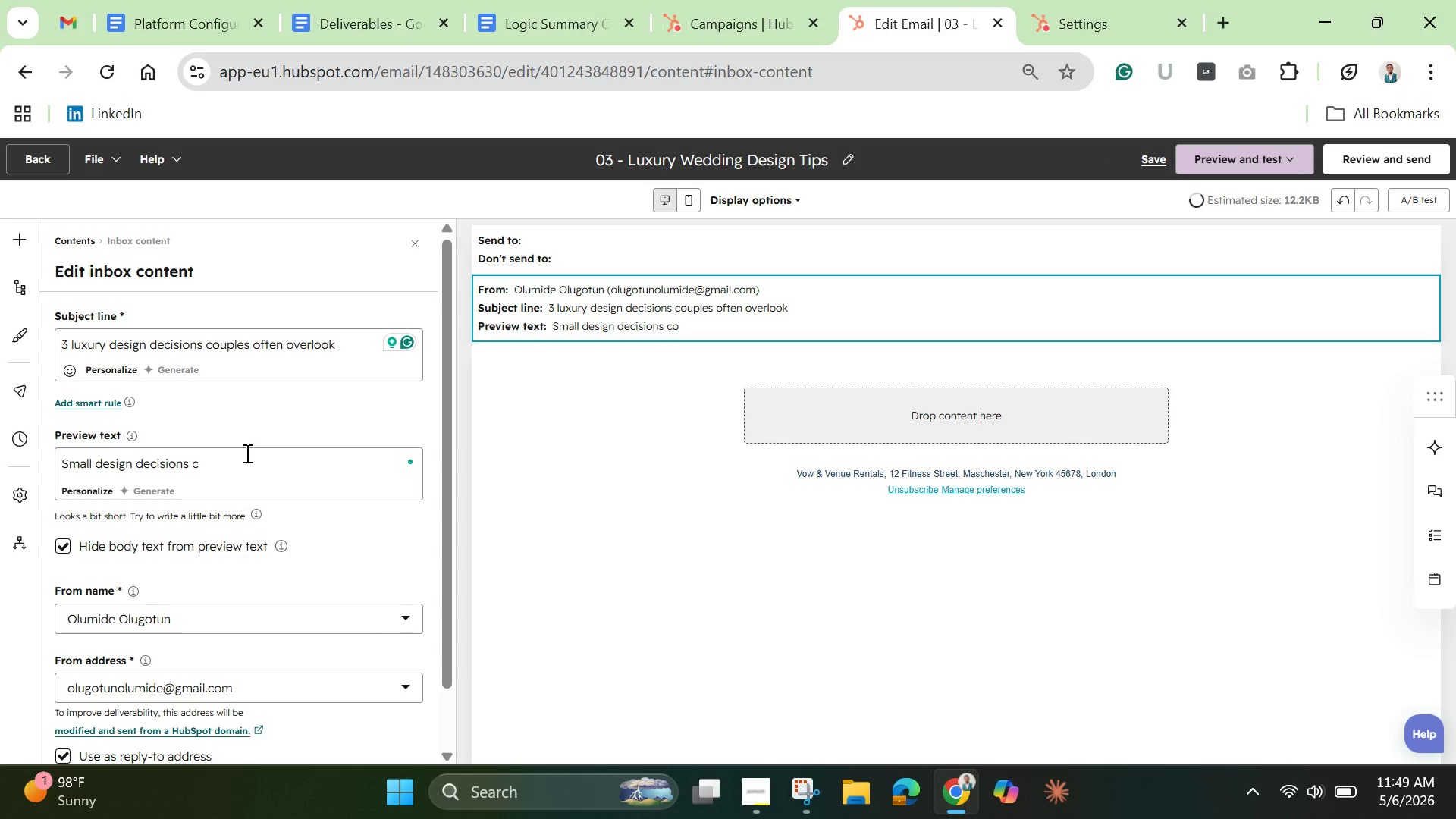 
key(Backspace)
 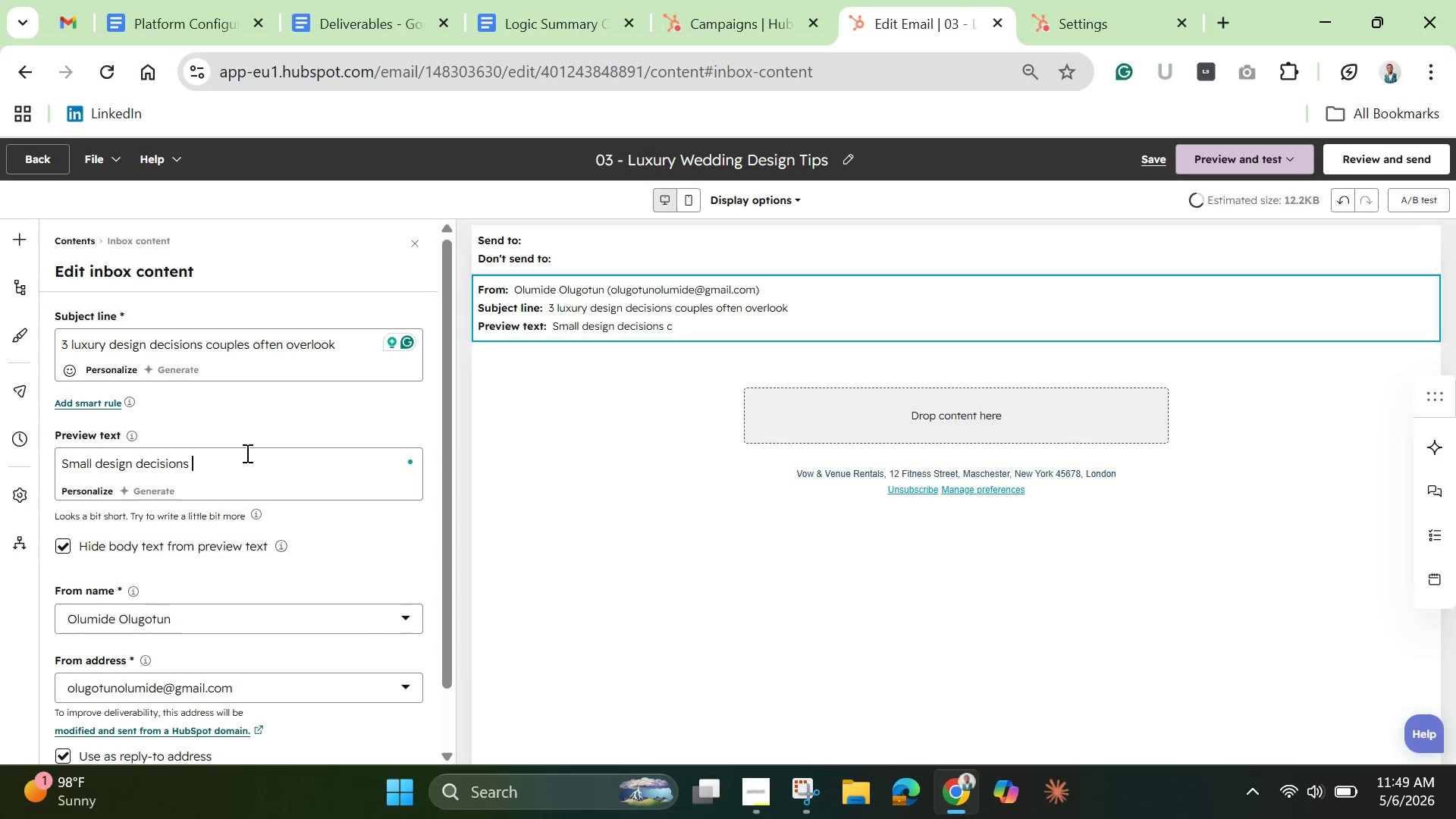 
key(Backspace)
 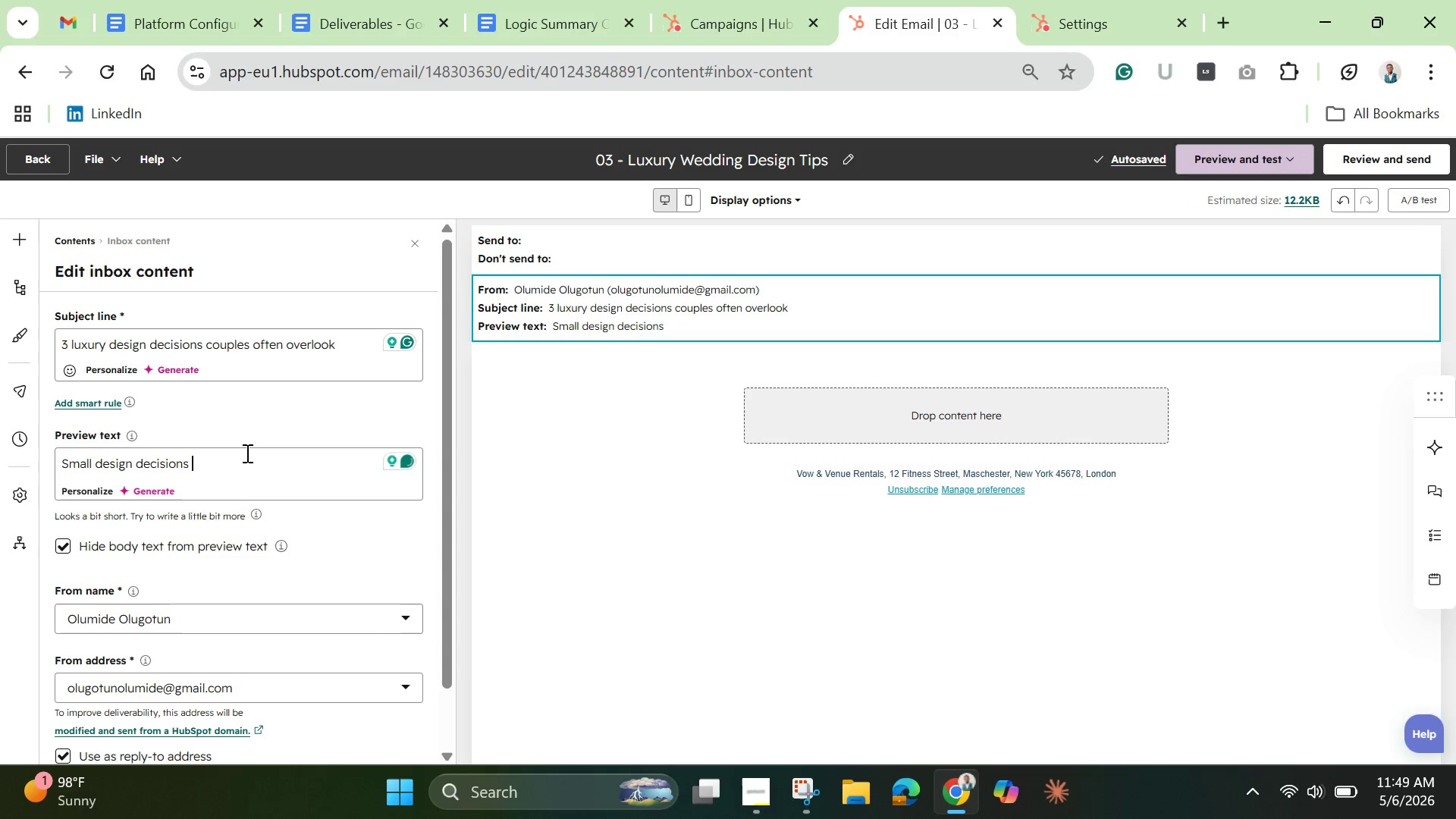 
wait(9.49)
 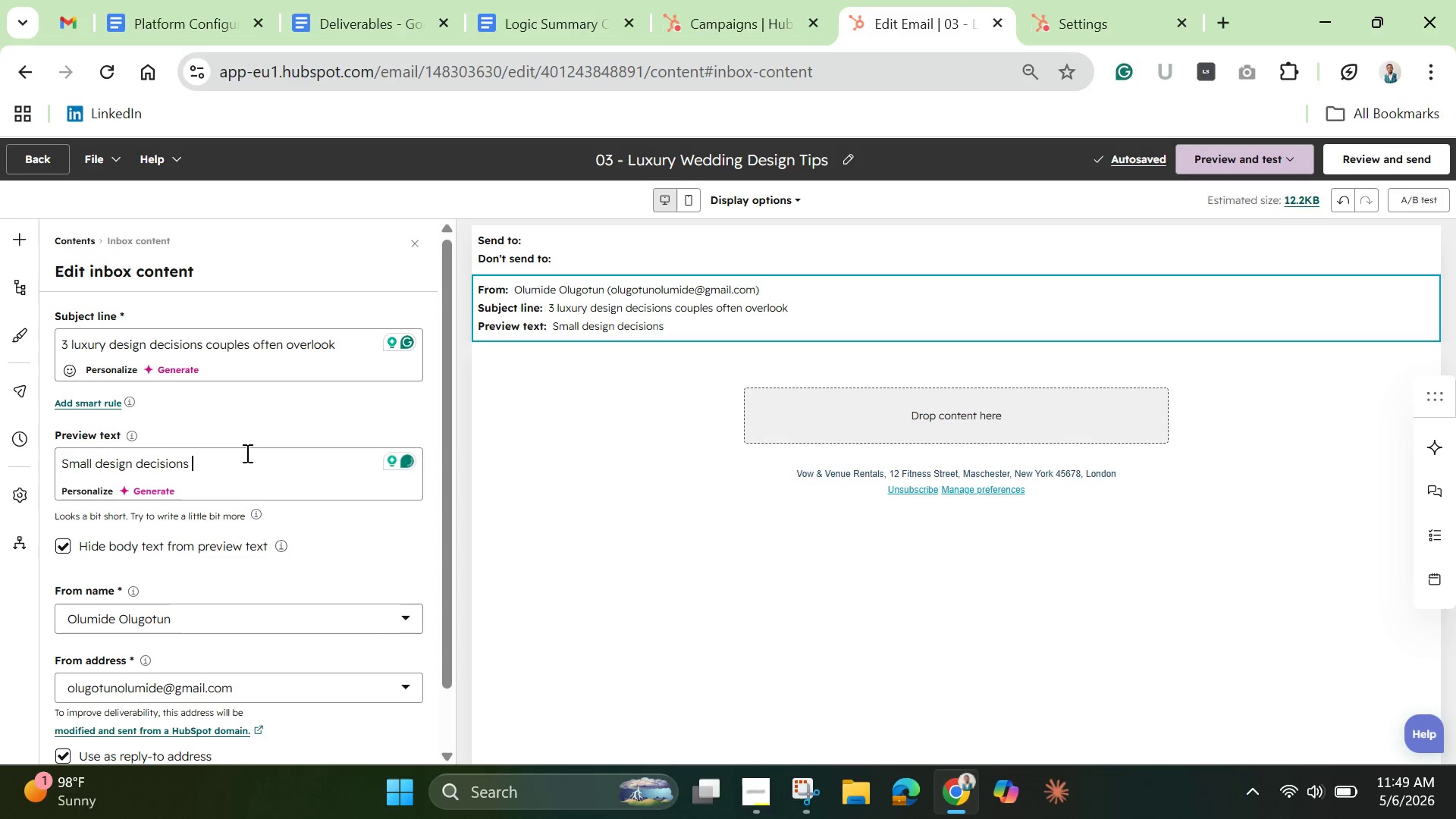 
type(that dramatically )
 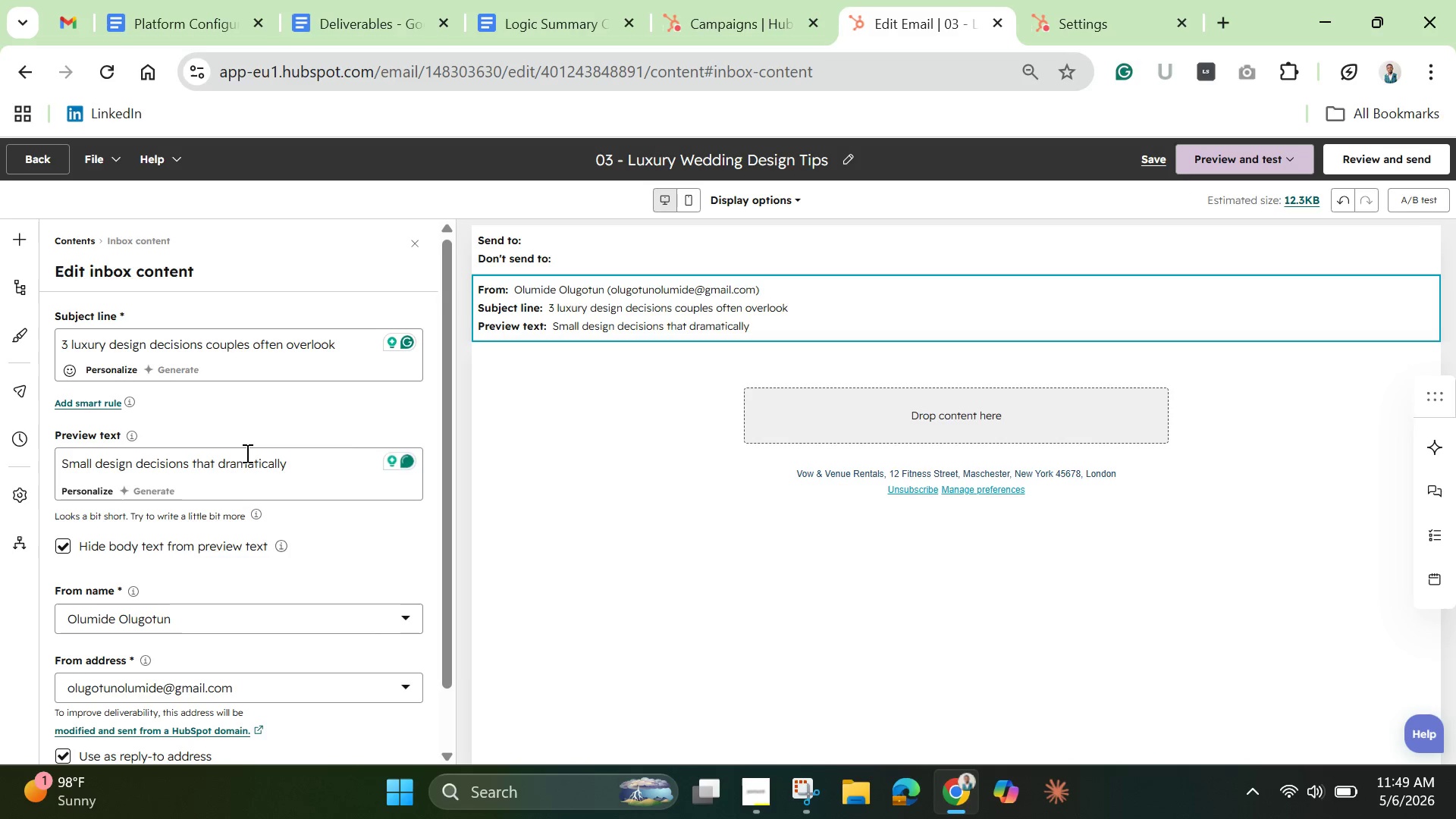 
type(elevate )
 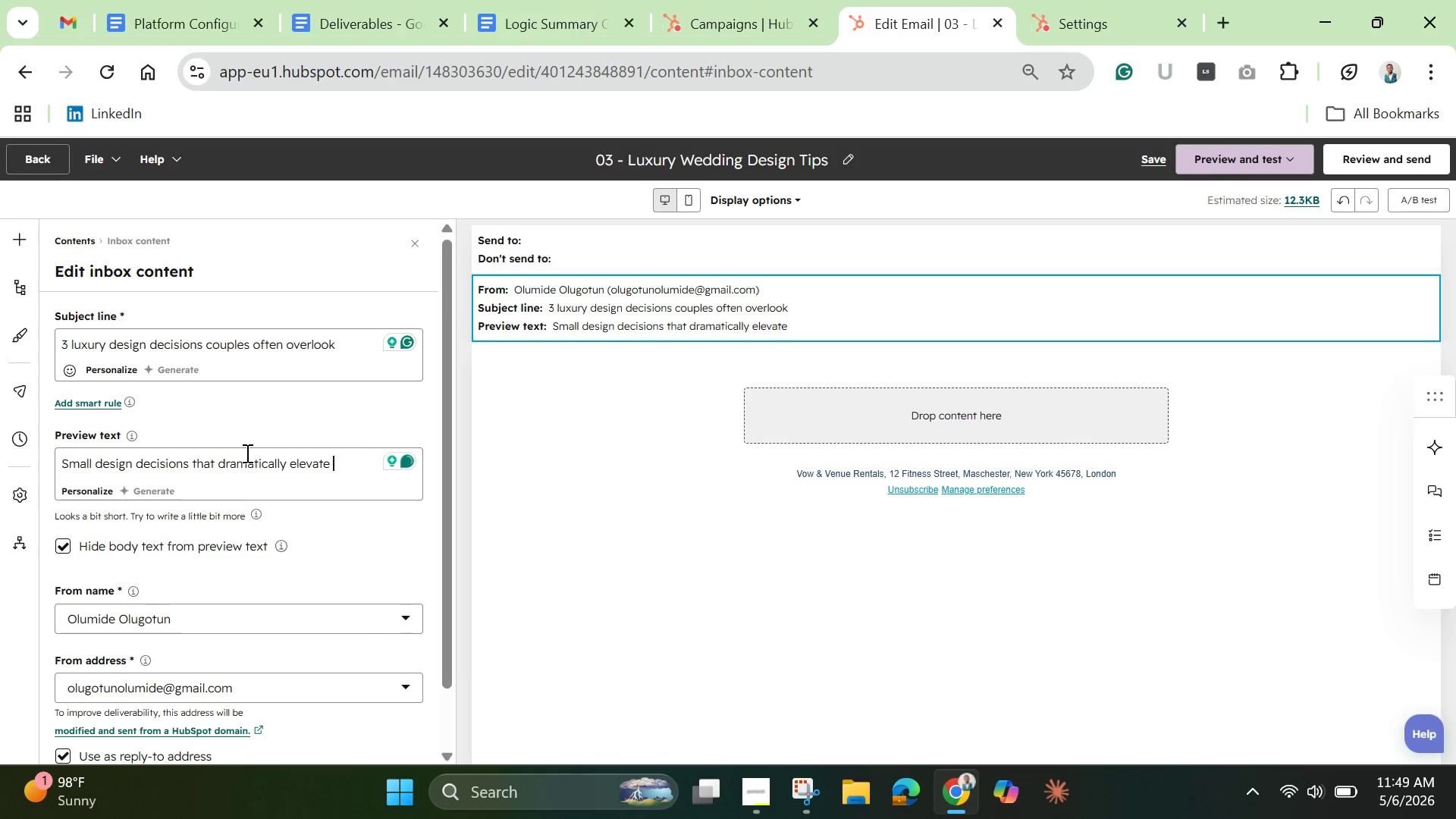 
type(the )
 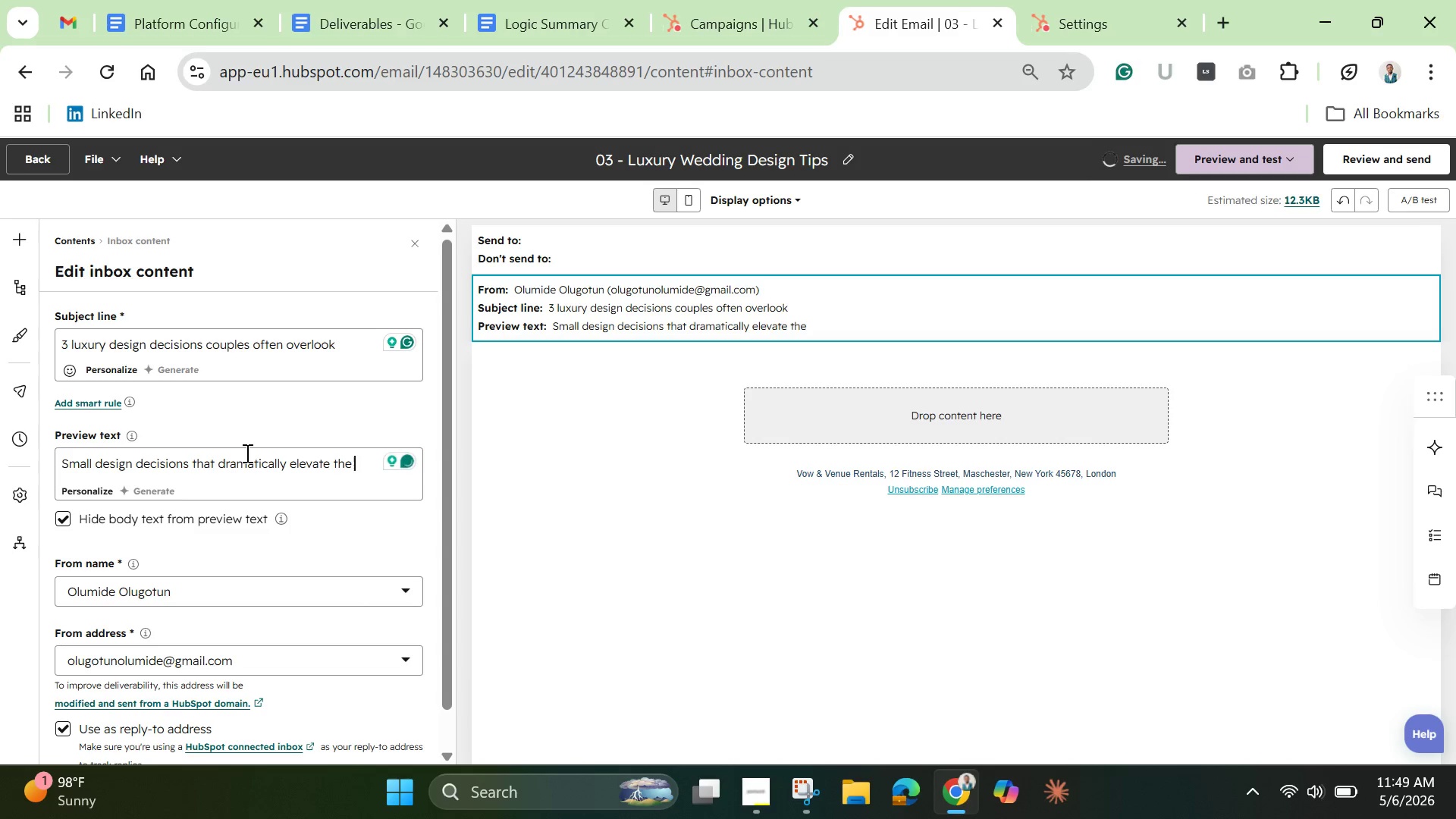 
type(guest experience. )
 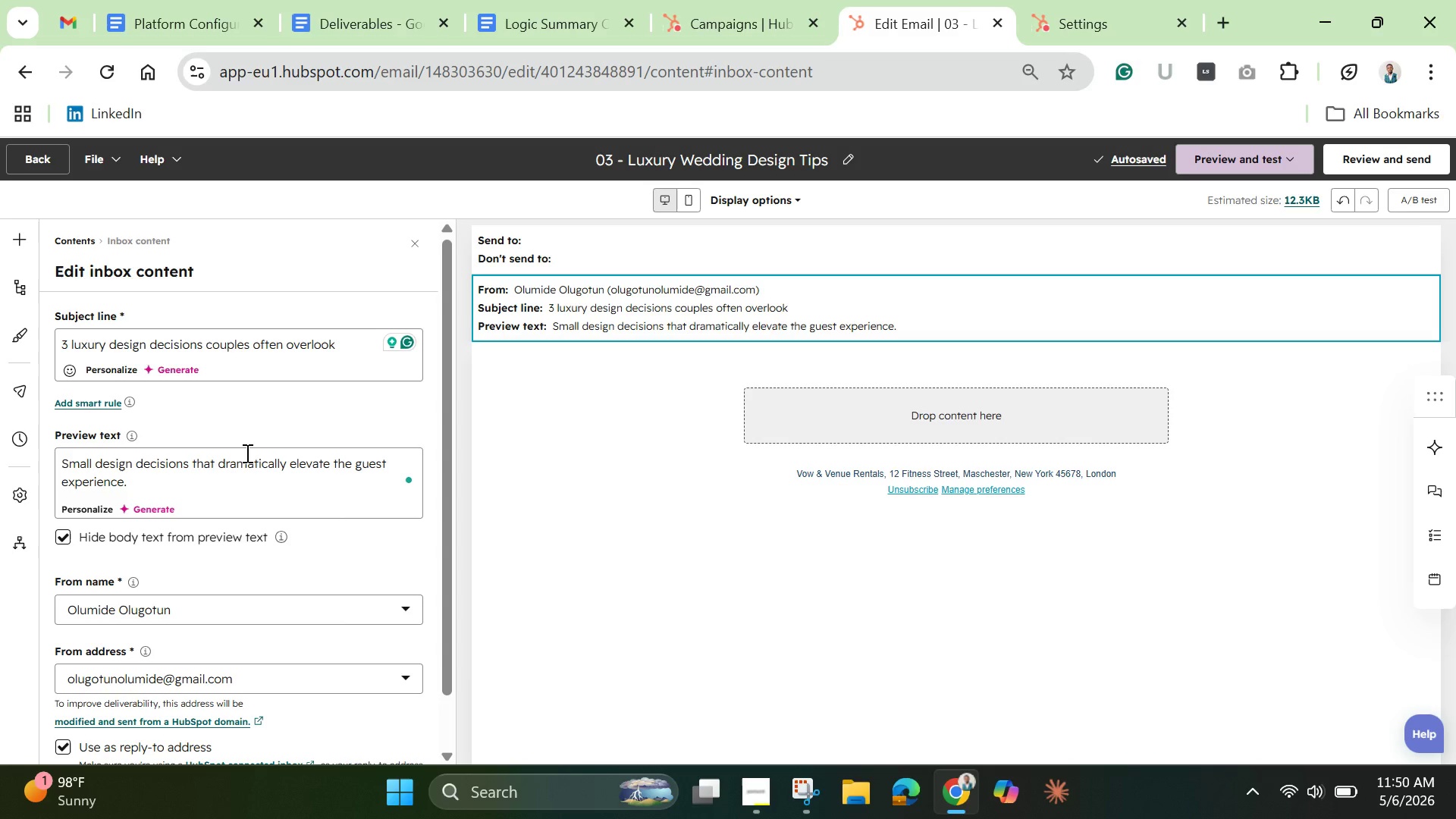 
wait(9.7)
 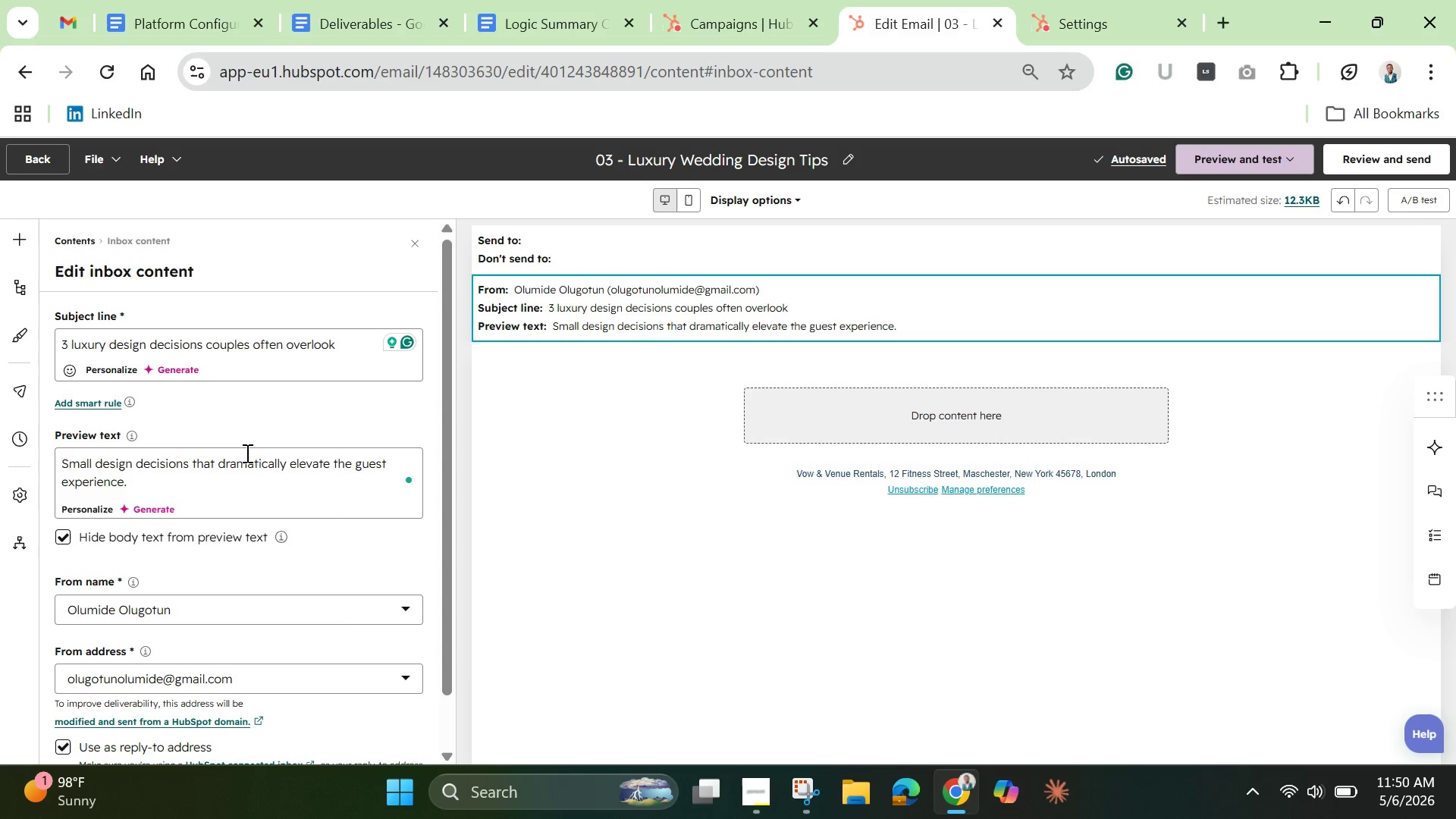 
left_click([201, 466])
 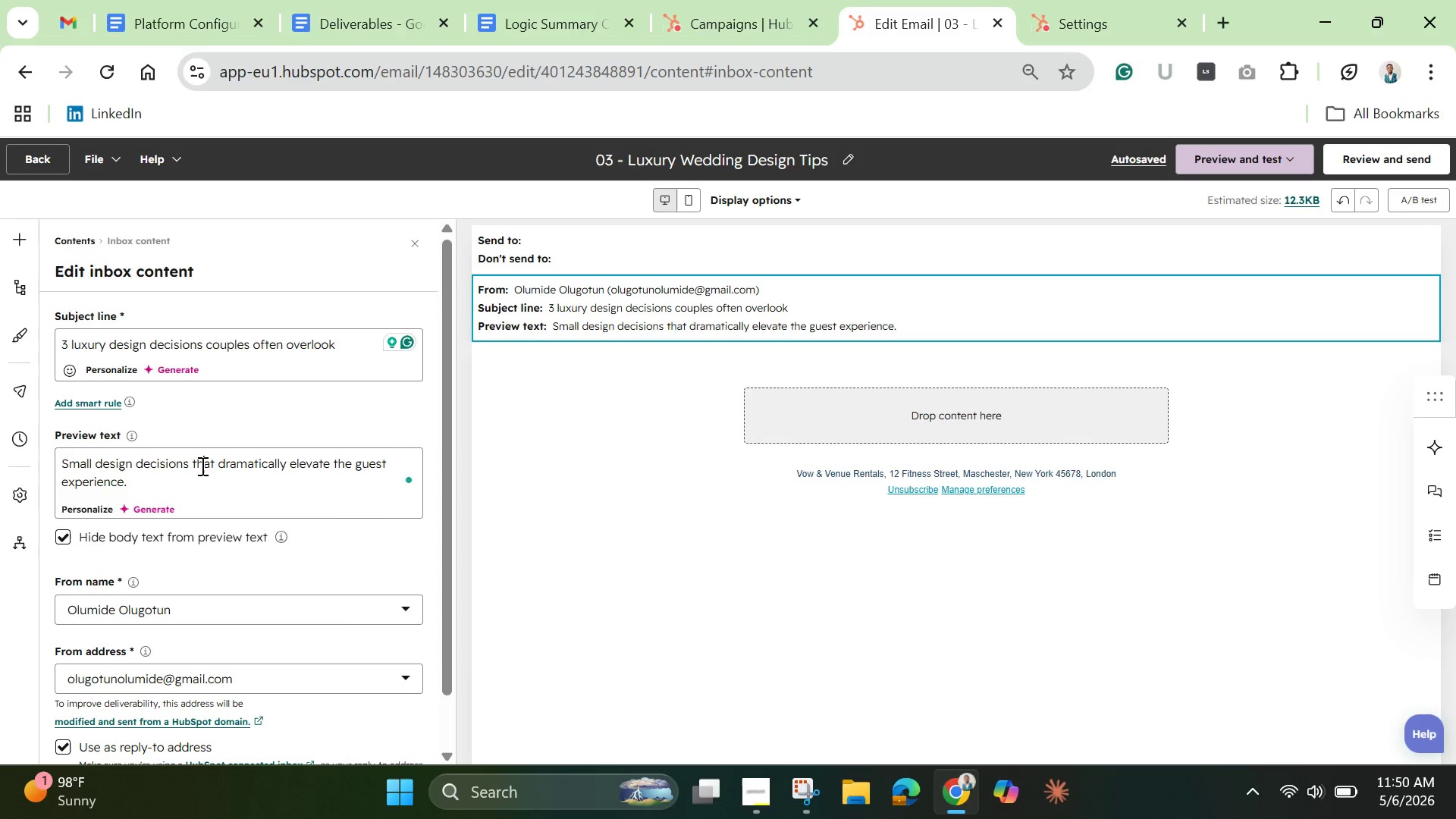 
wait(15.8)
 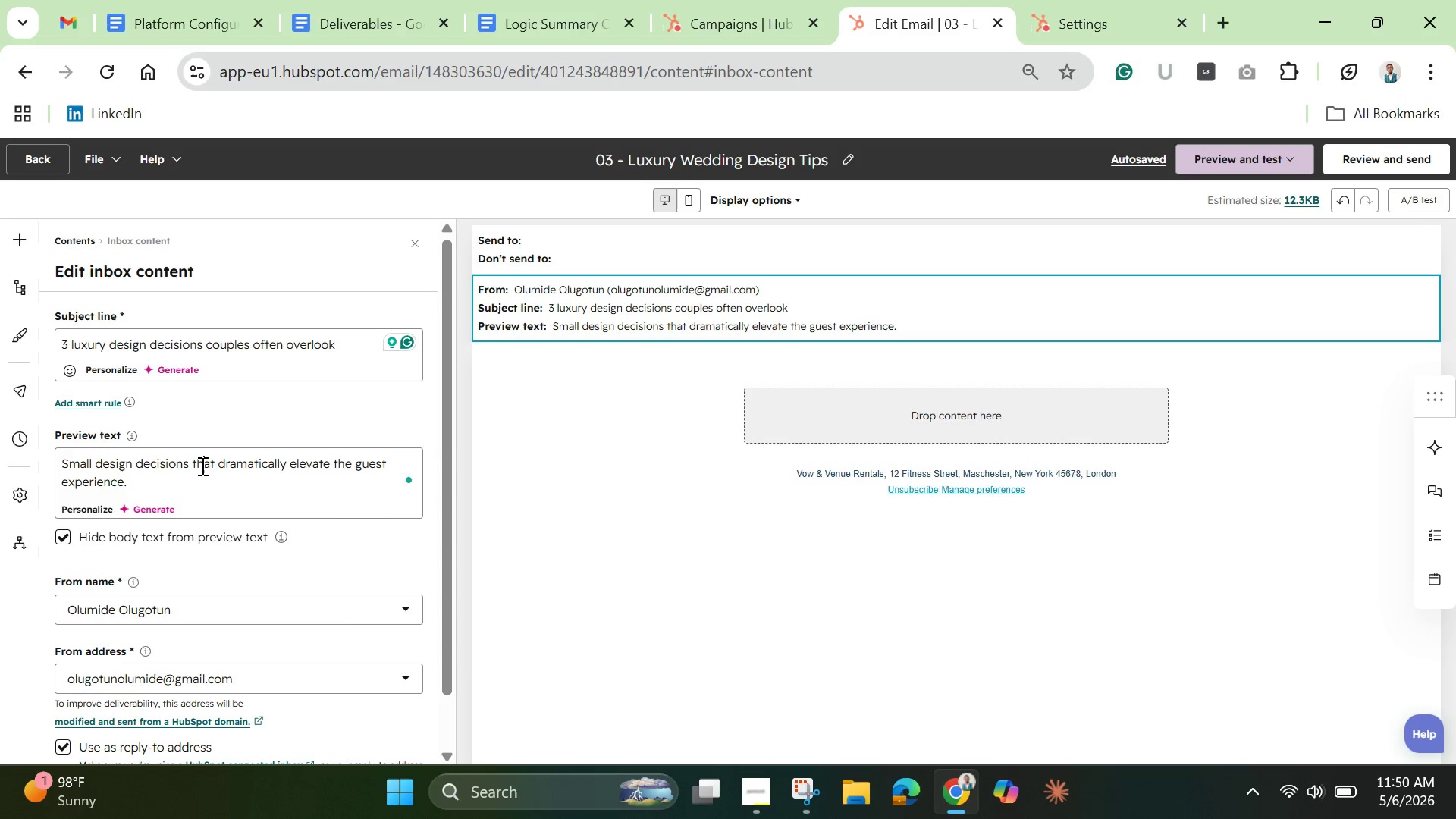 
left_click([563, 482])
 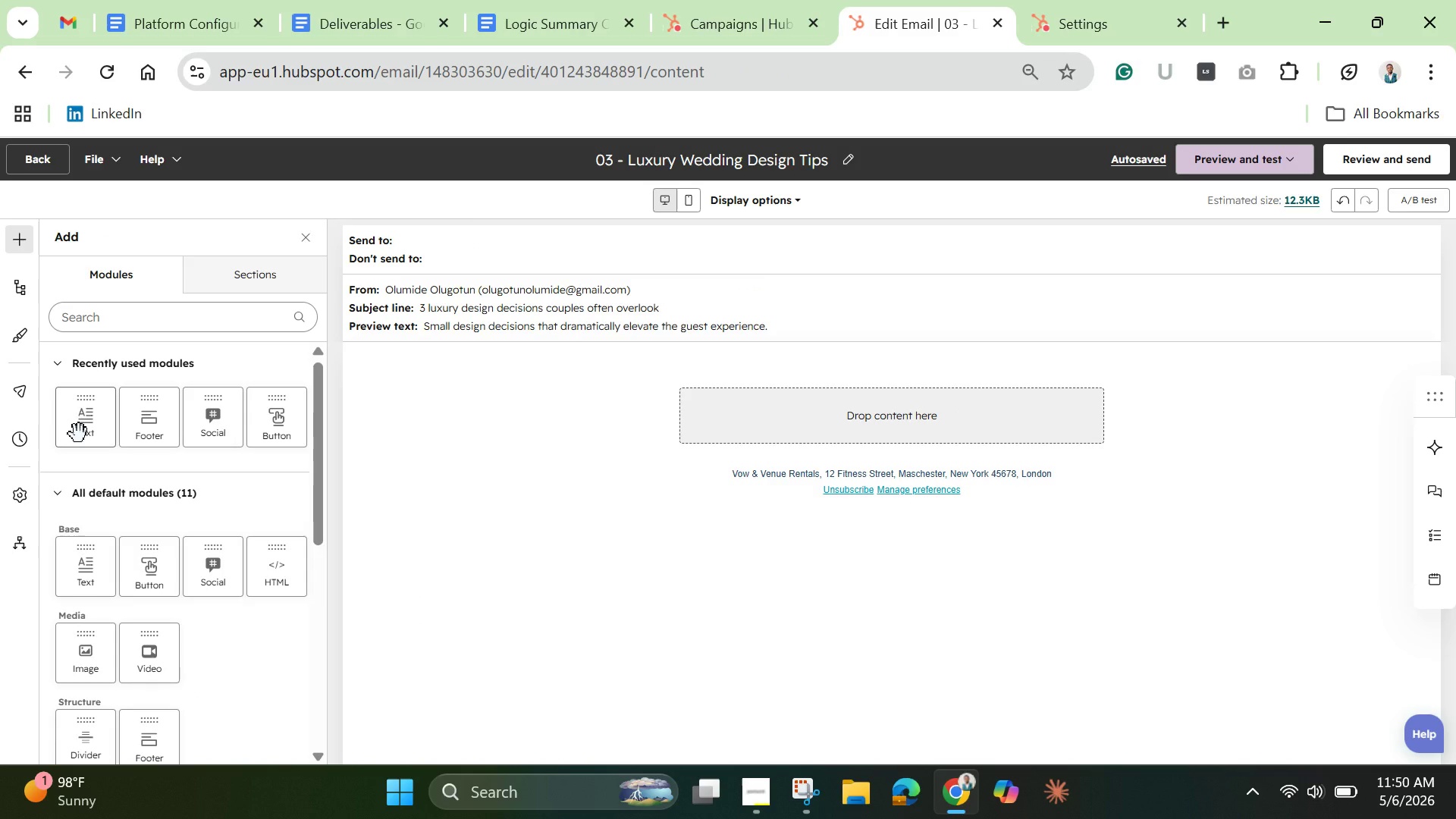 
wait(7.77)
 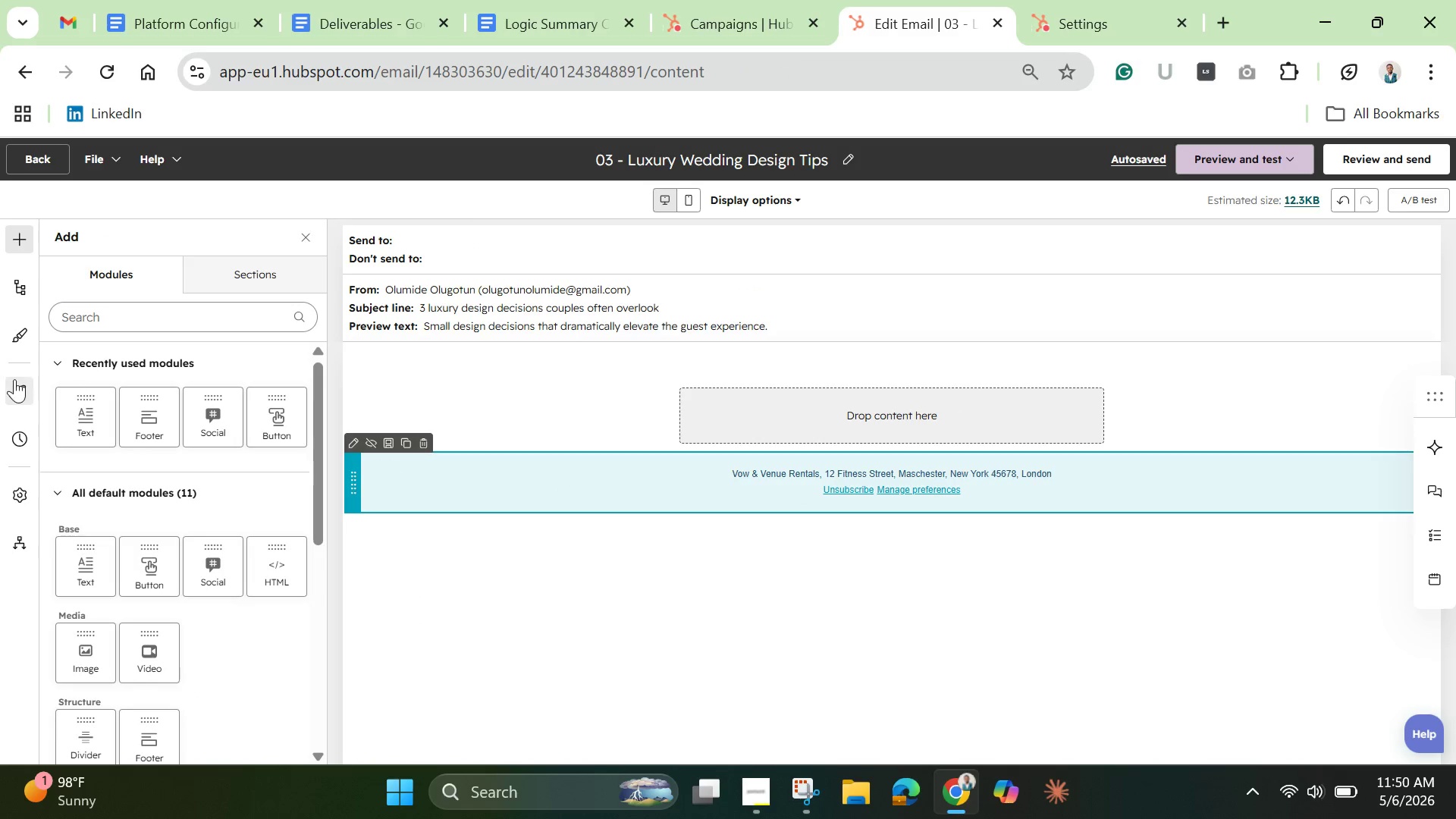 
left_click_drag(start_coordinate=[79, 434], to_coordinate=[750, 432])
 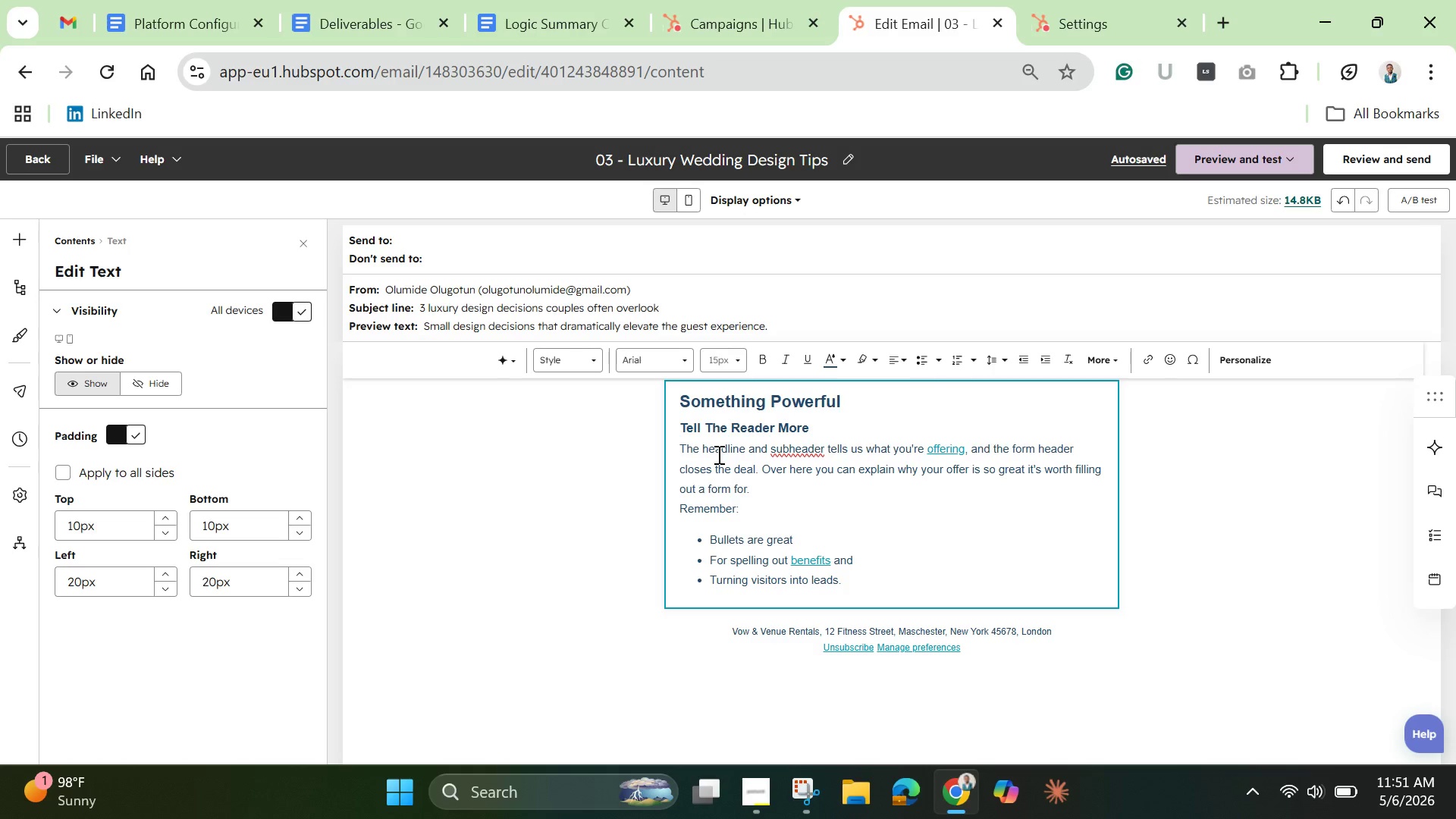 
wait(34.52)
 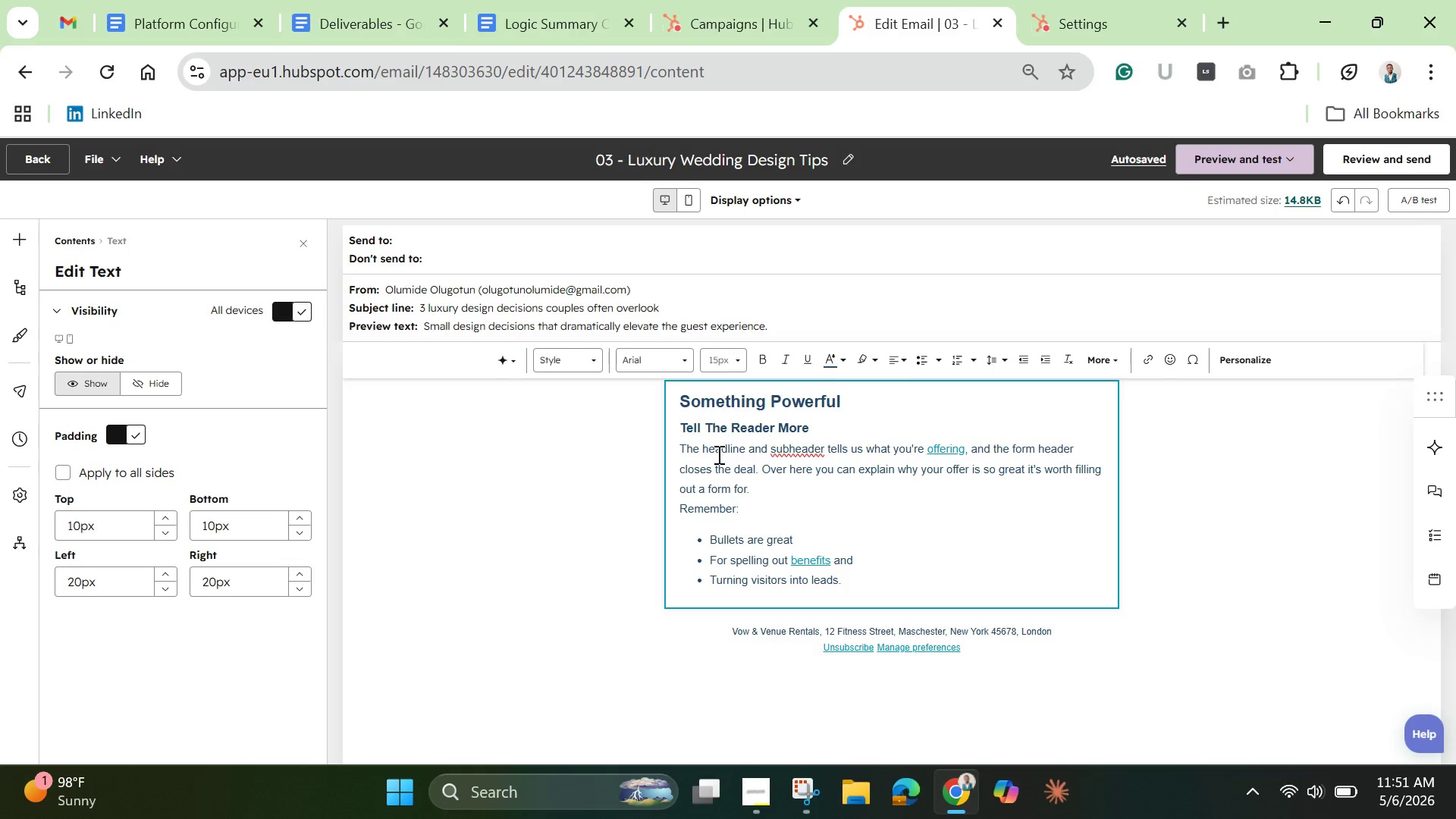 
left_click([565, 20])
 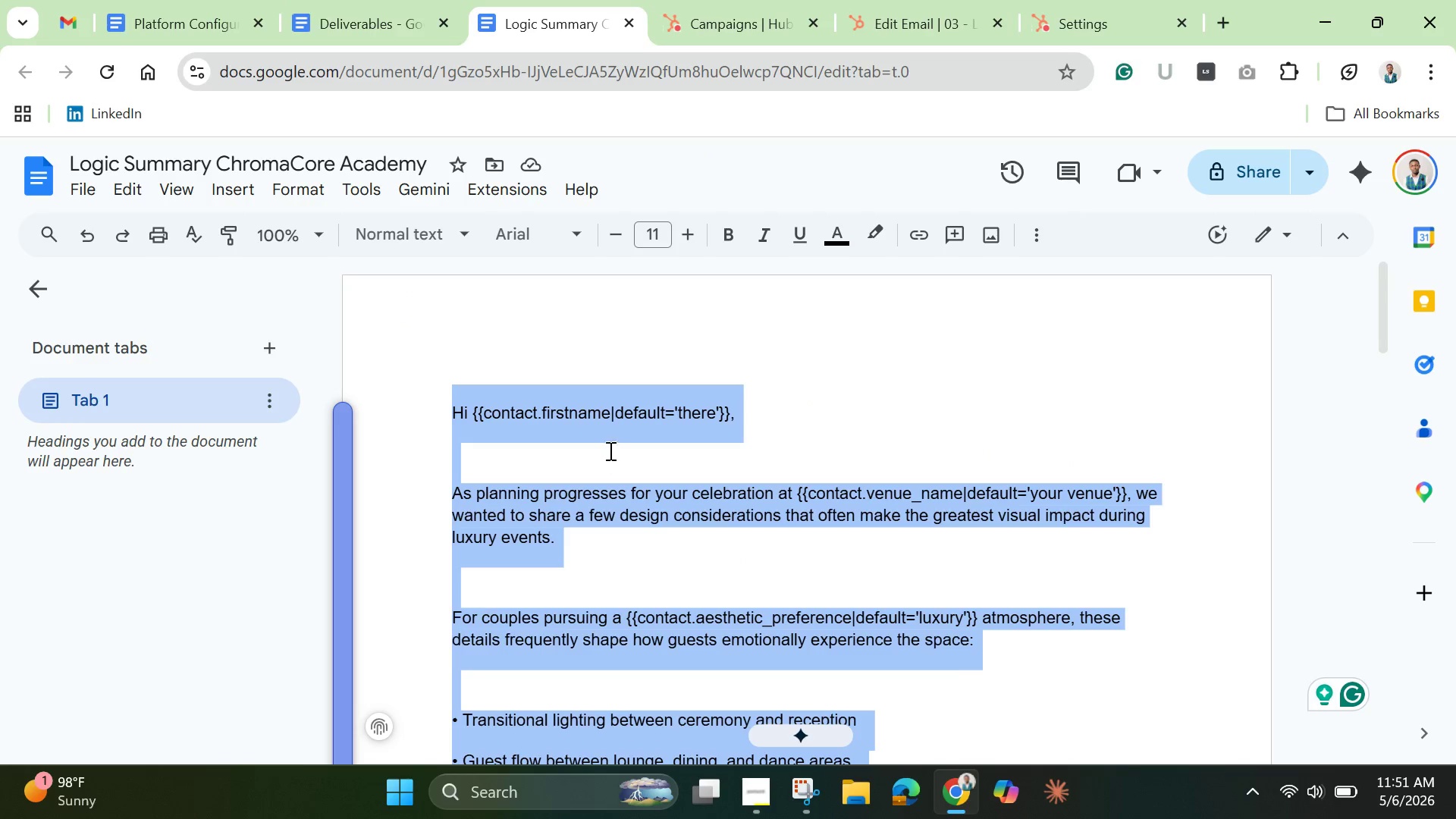 
left_click([609, 428])
 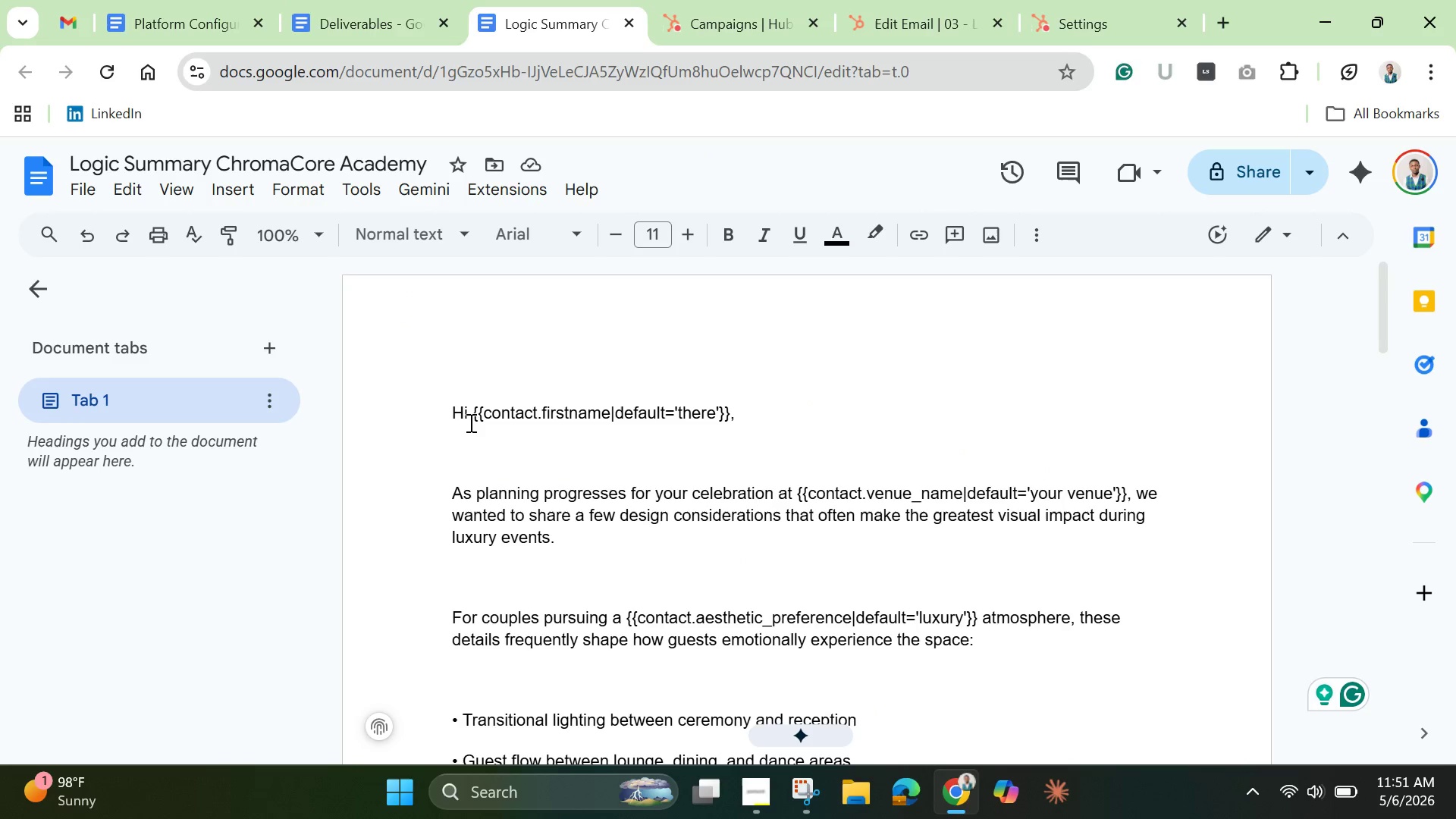 
left_click_drag(start_coordinate=[469, 422], to_coordinate=[486, 422])
 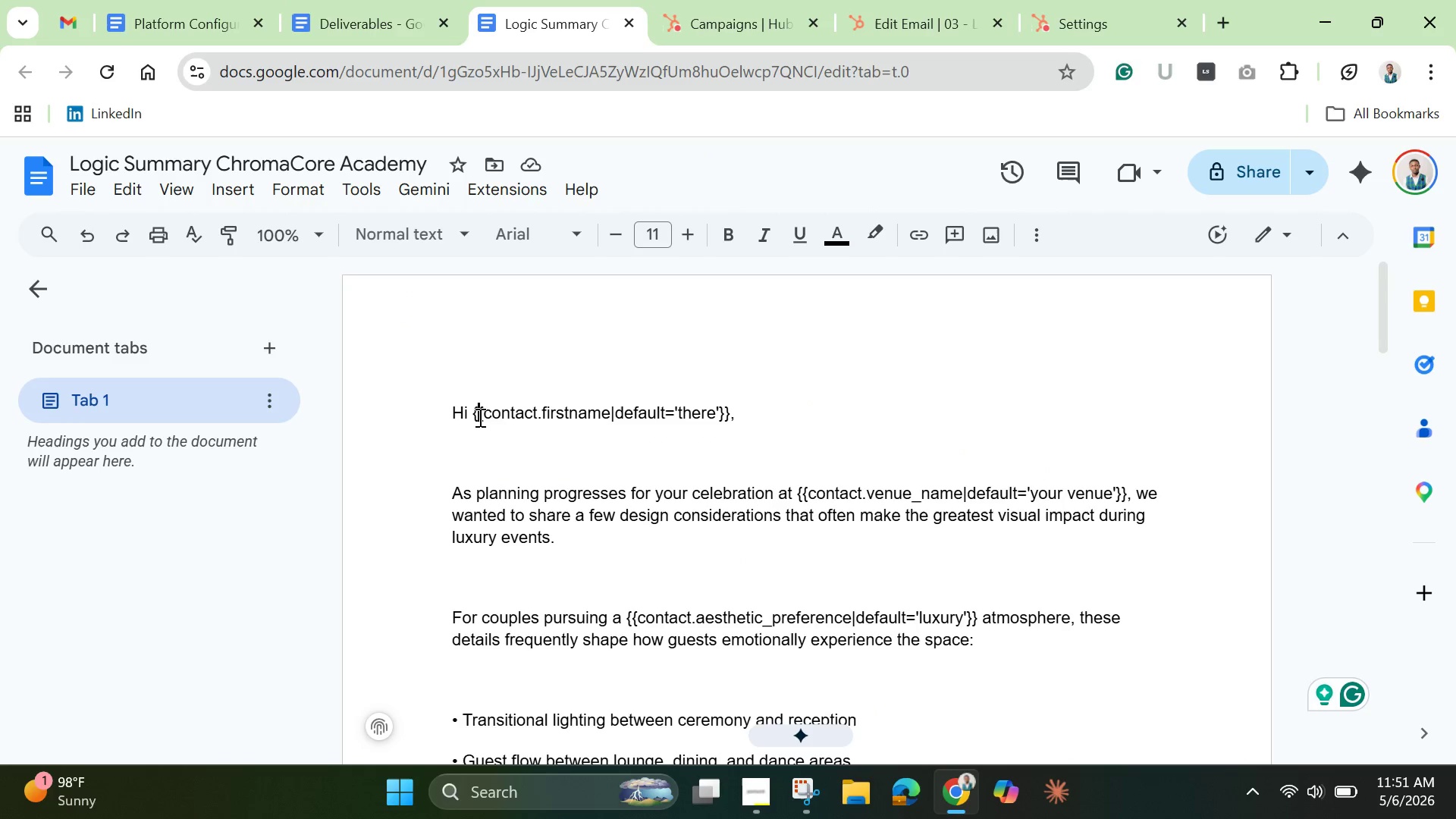 
left_click([479, 417])
 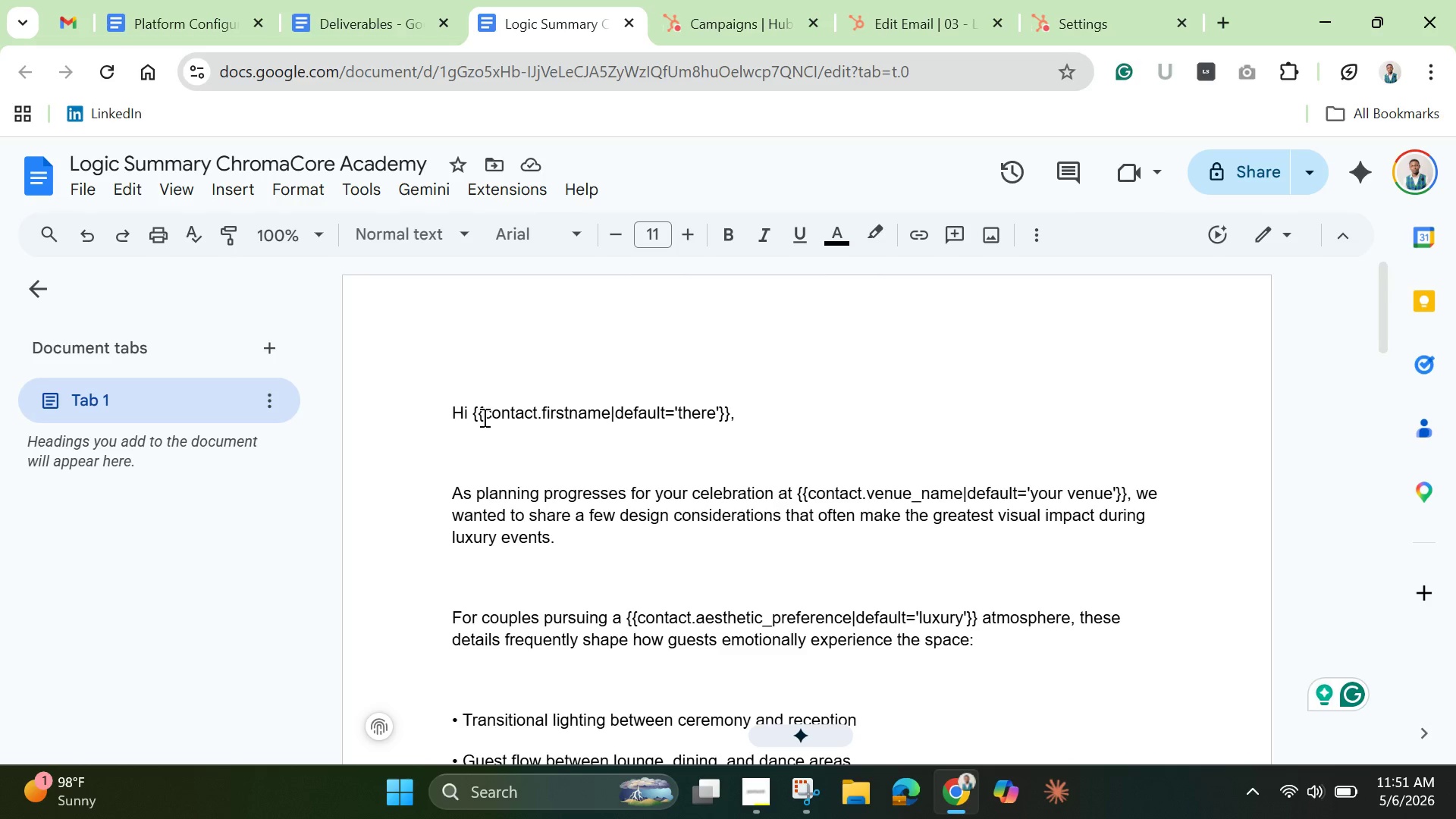 
left_click([485, 417])
 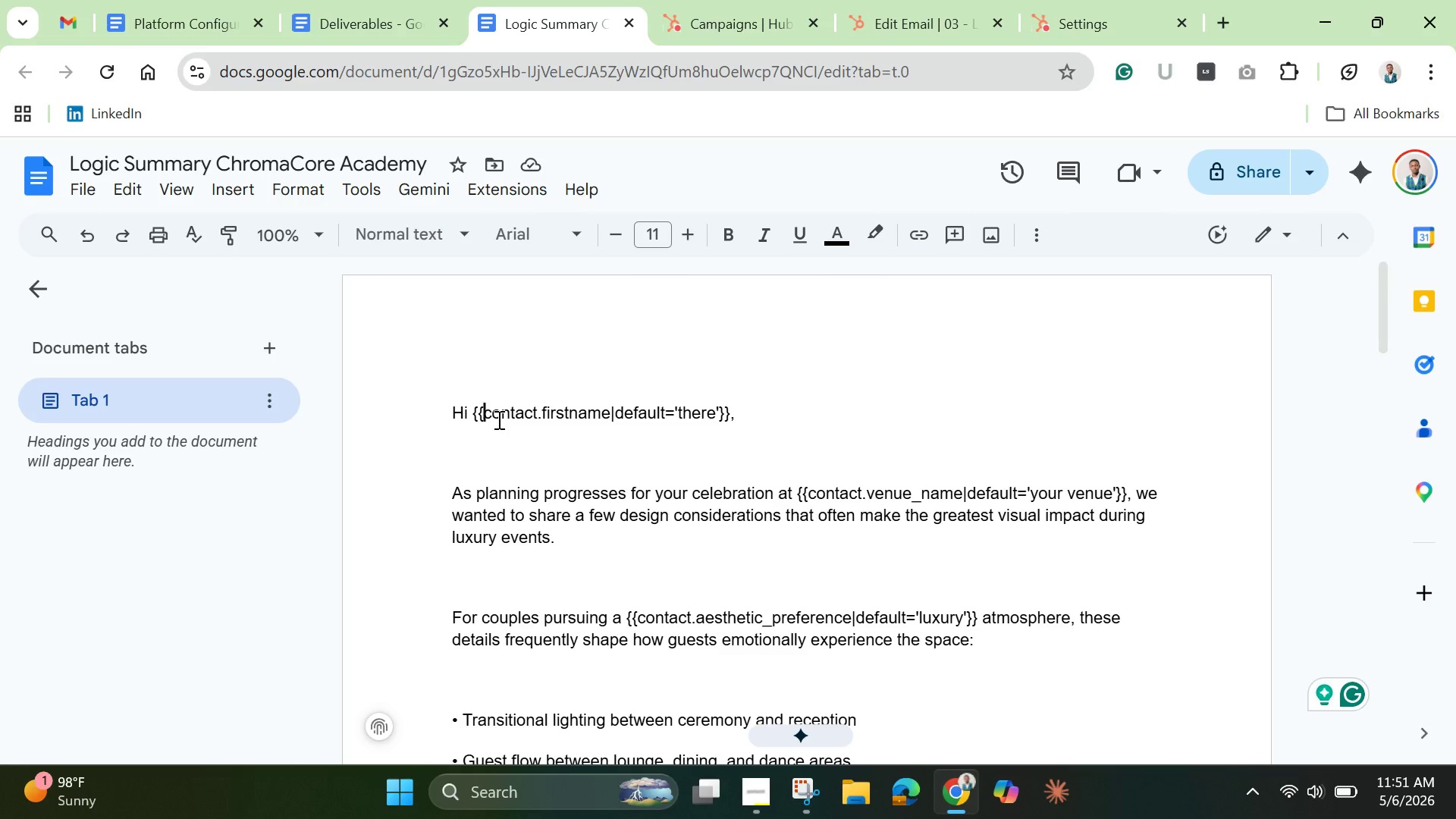 
key(Backspace)
 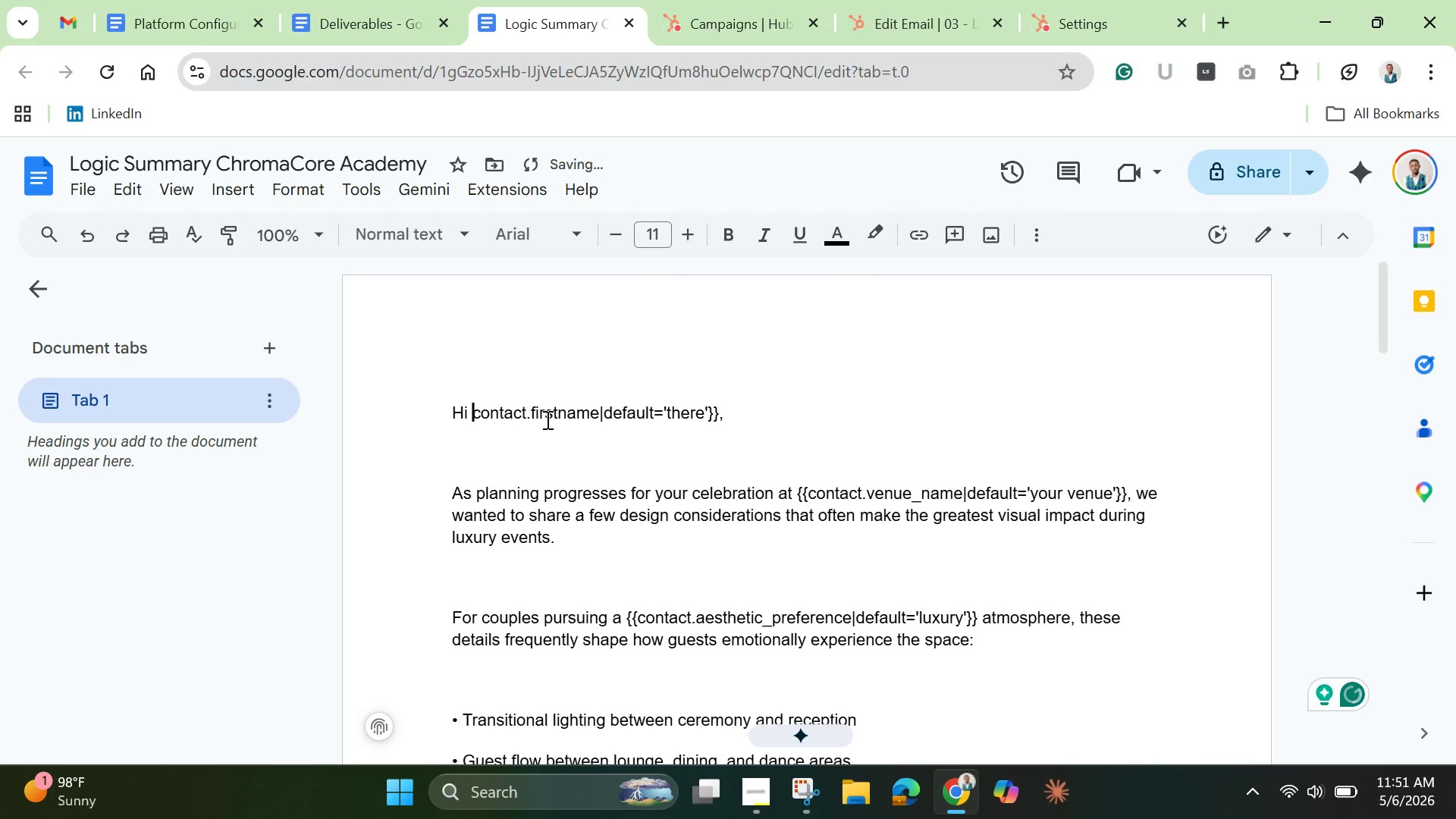 
key(Backspace)
 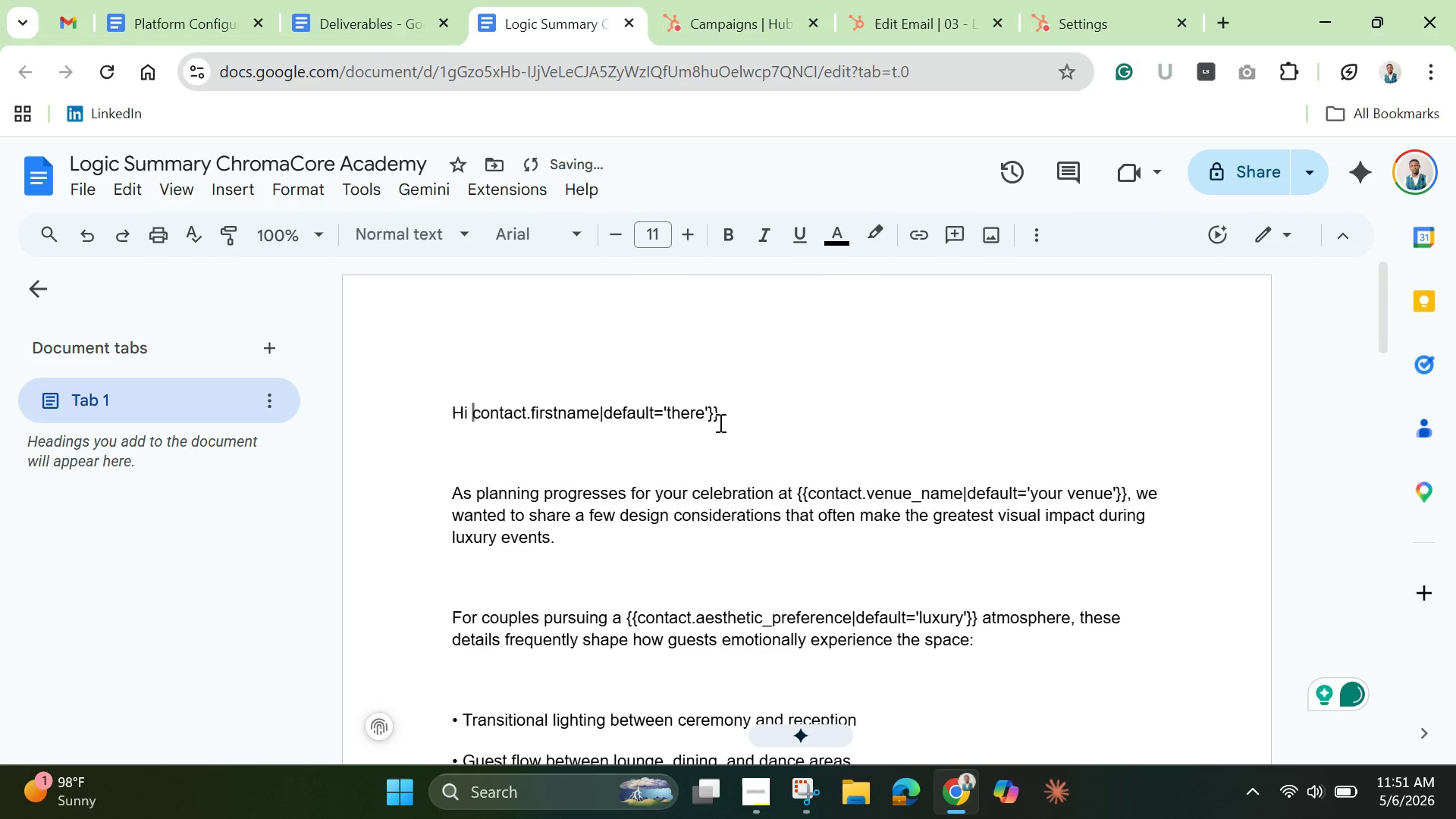 
left_click([719, 422])
 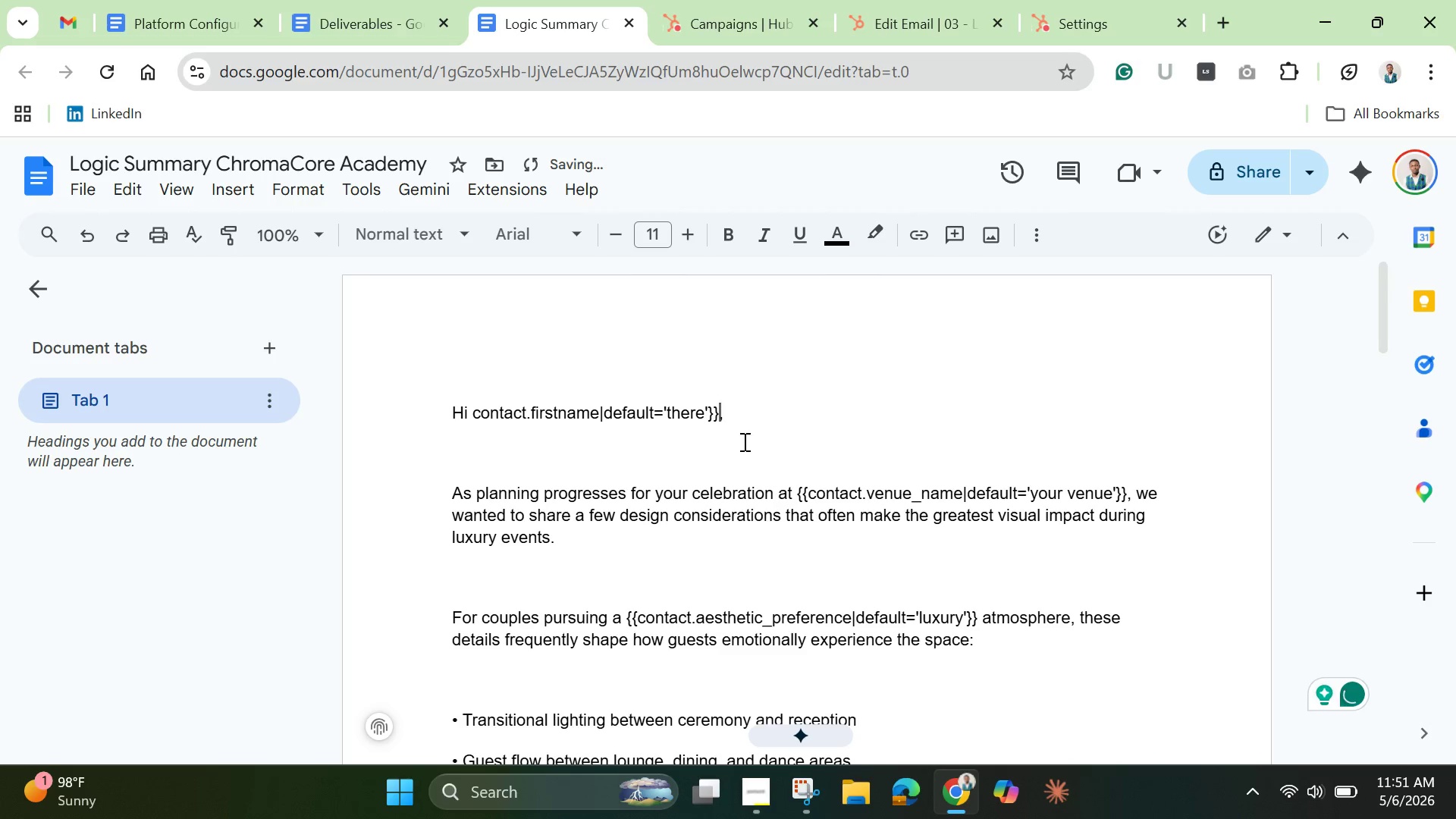 
key(Backspace)
 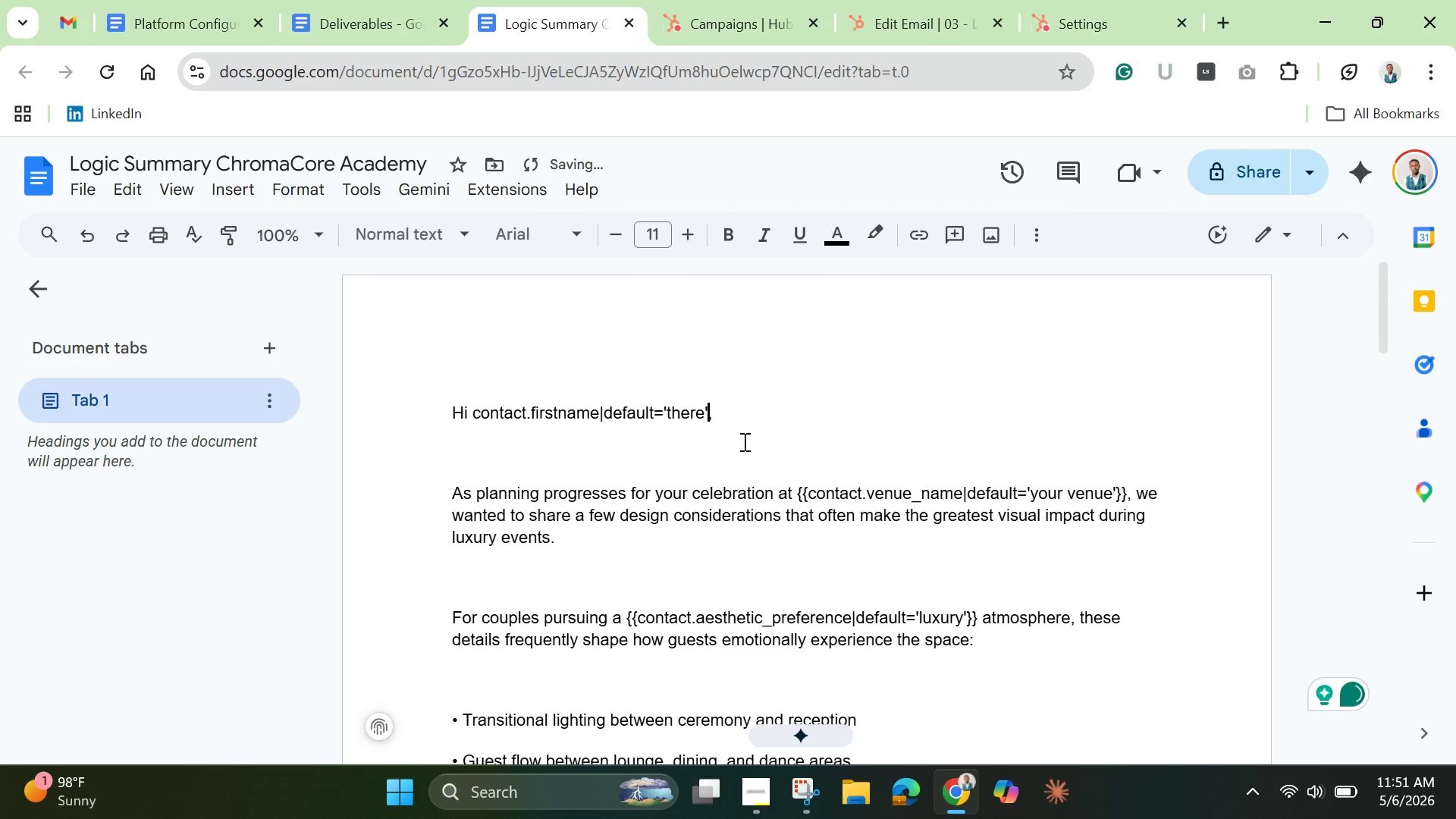 
key(Backspace)
 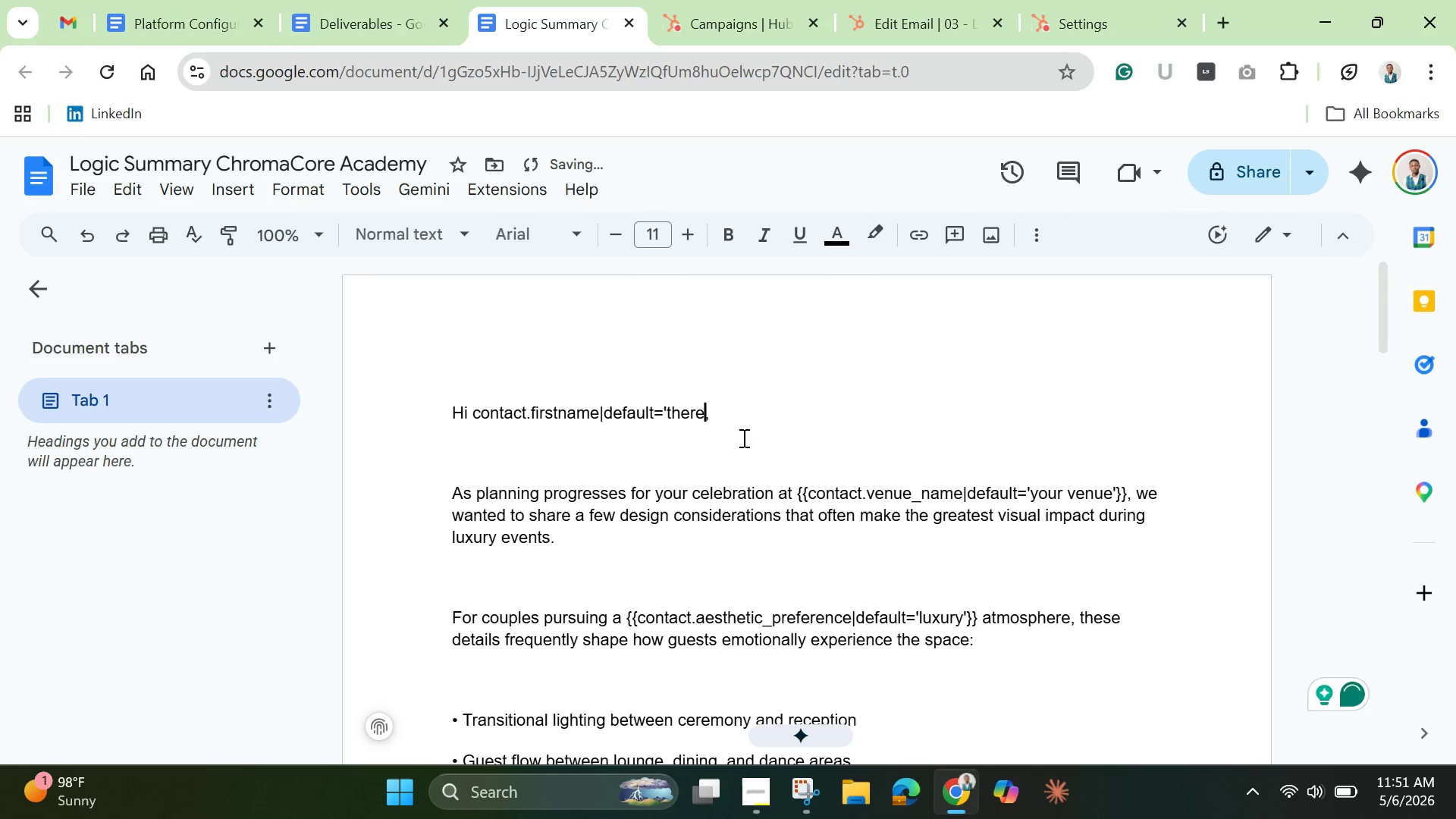 
key(Backspace)
 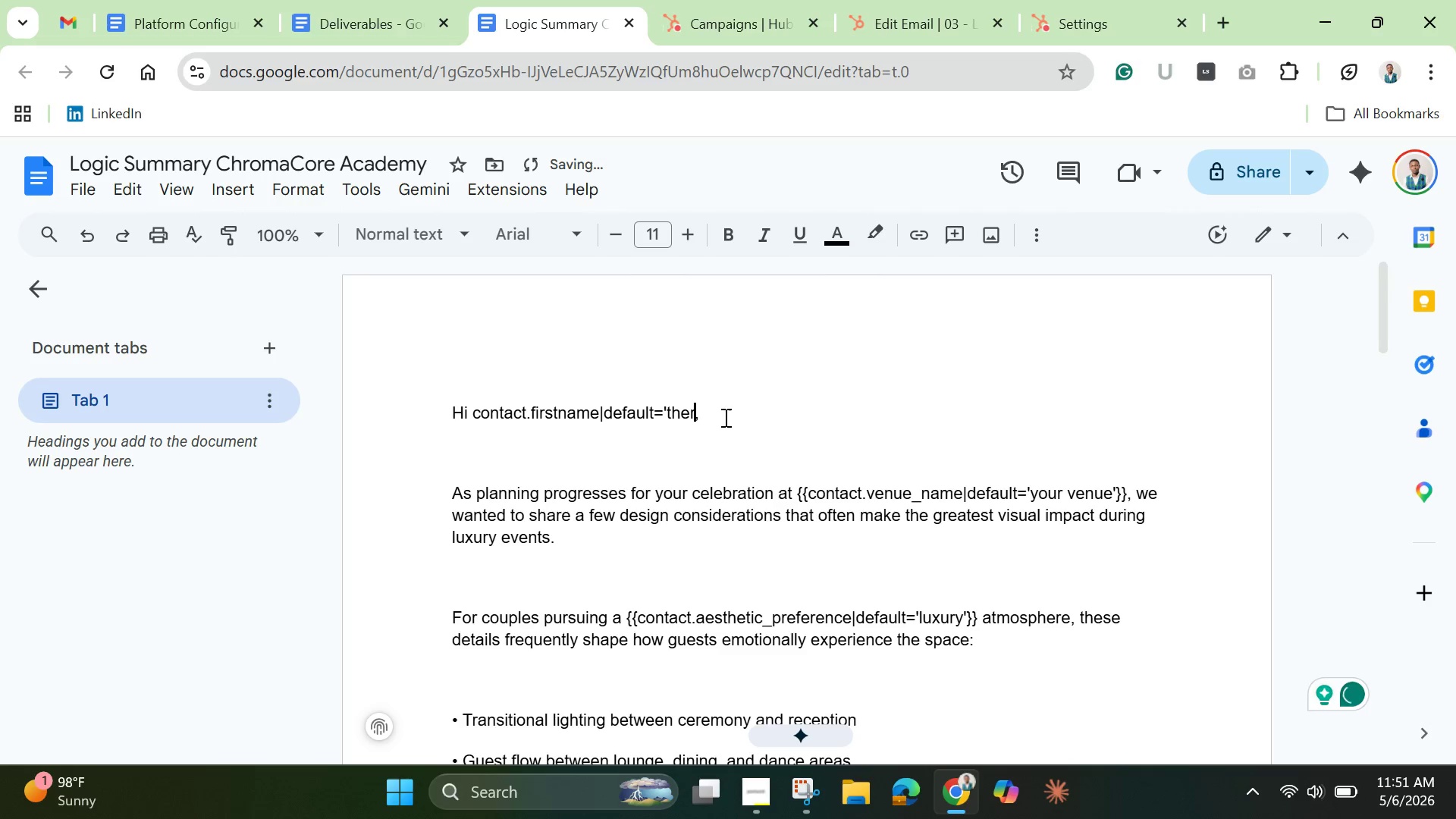 
key(Backspace)
 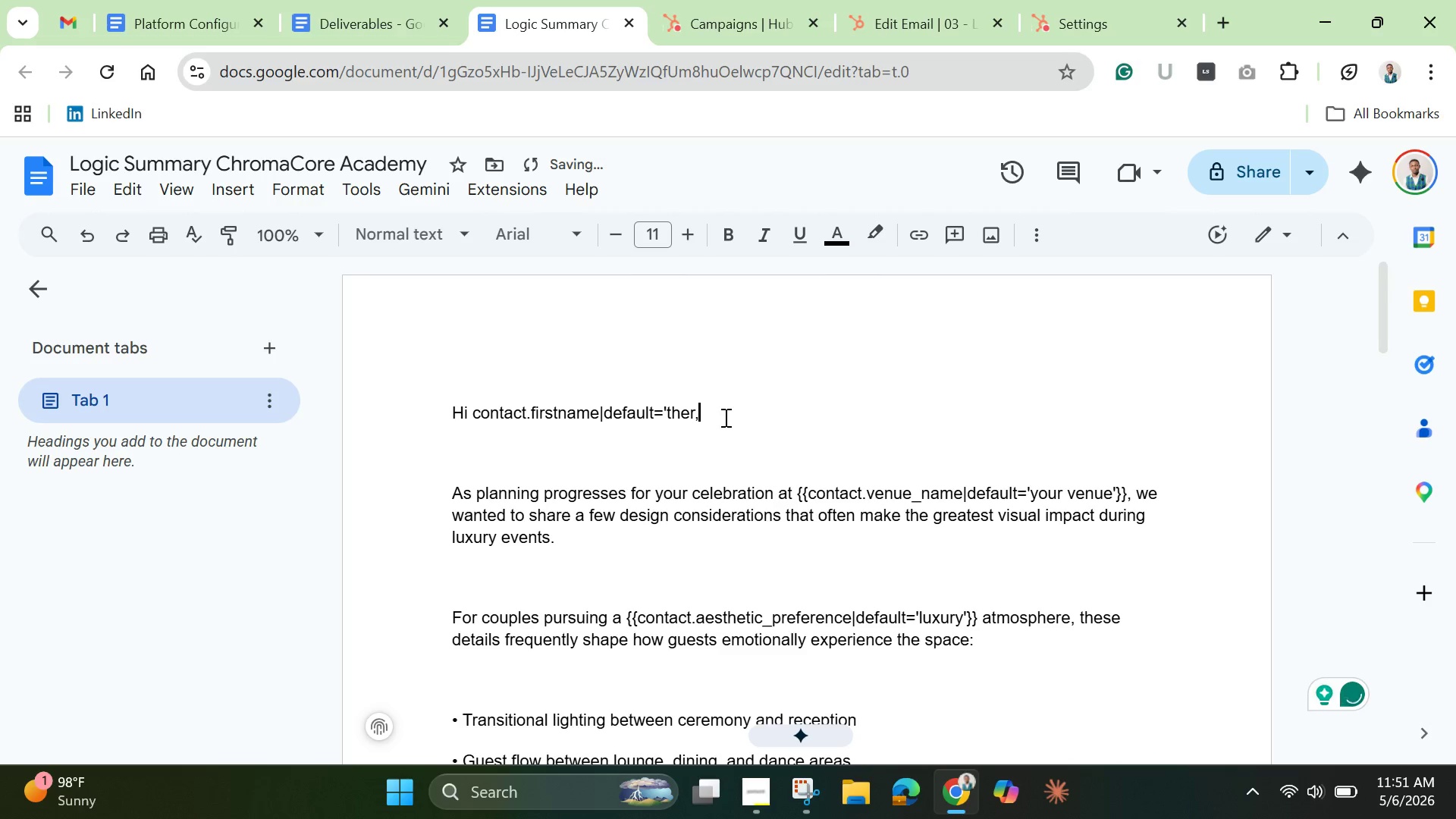 
left_click([724, 417])
 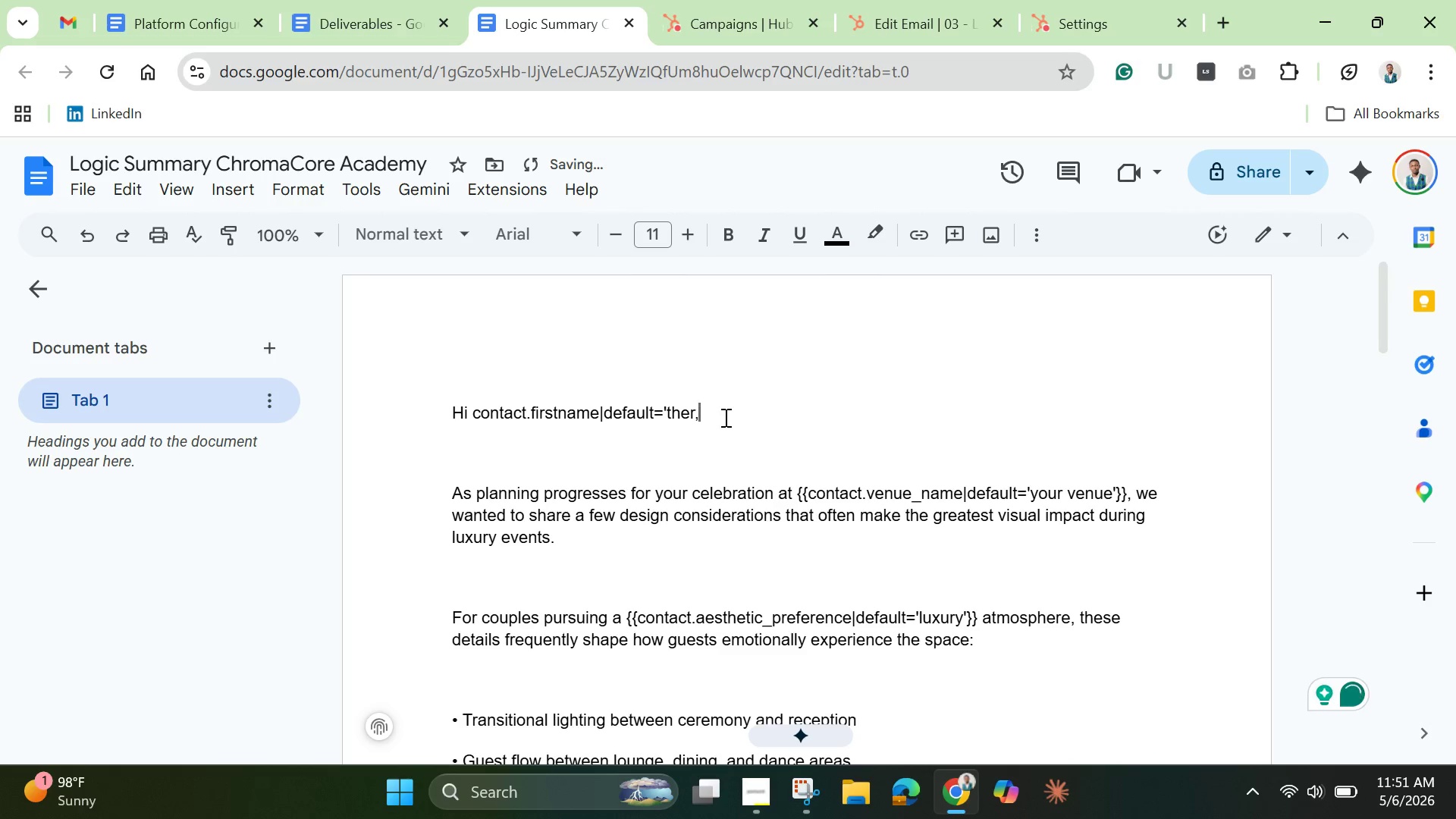 
key(Backspace)
 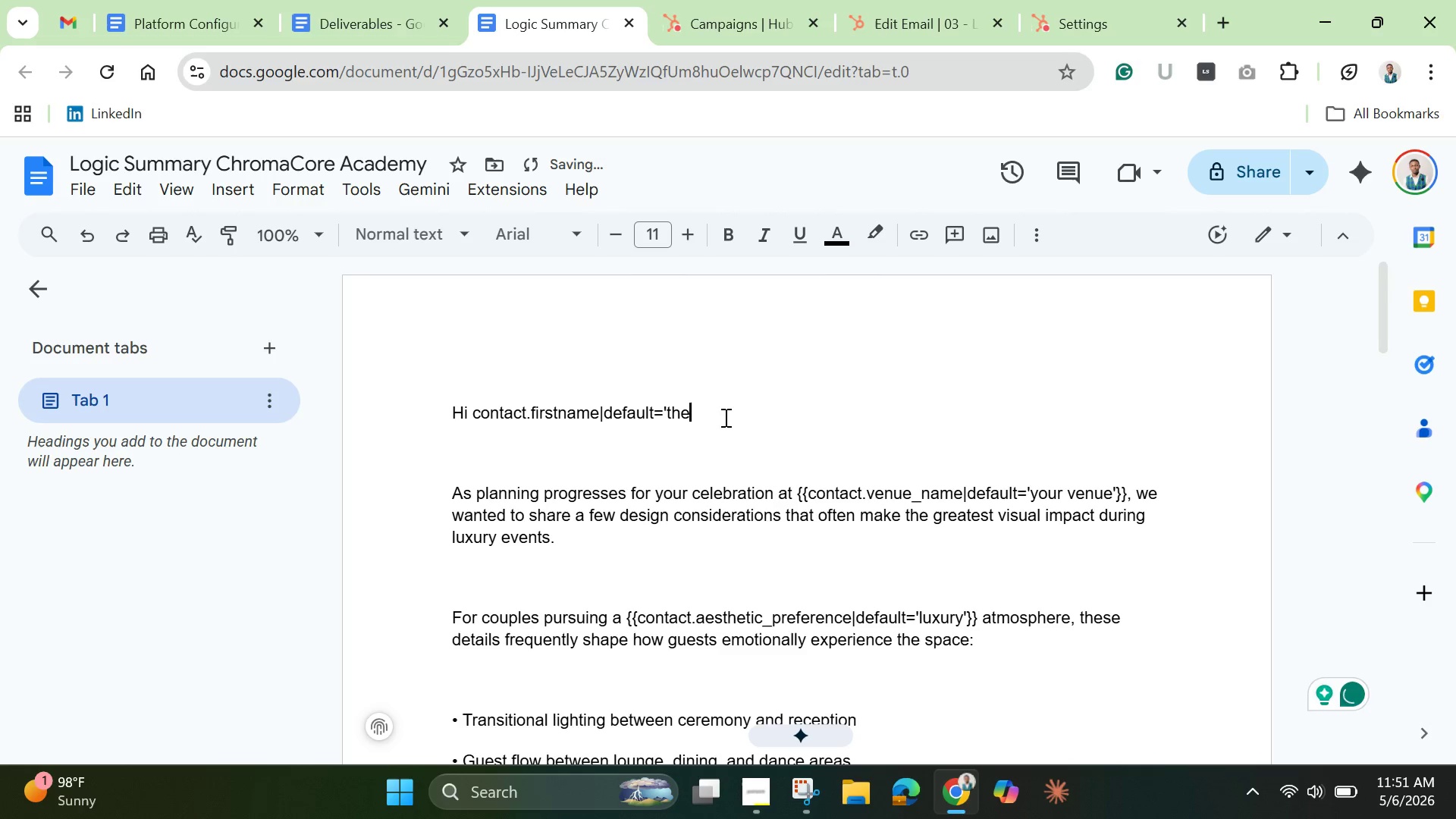 
hold_key(key=Backspace, duration=1.01)
 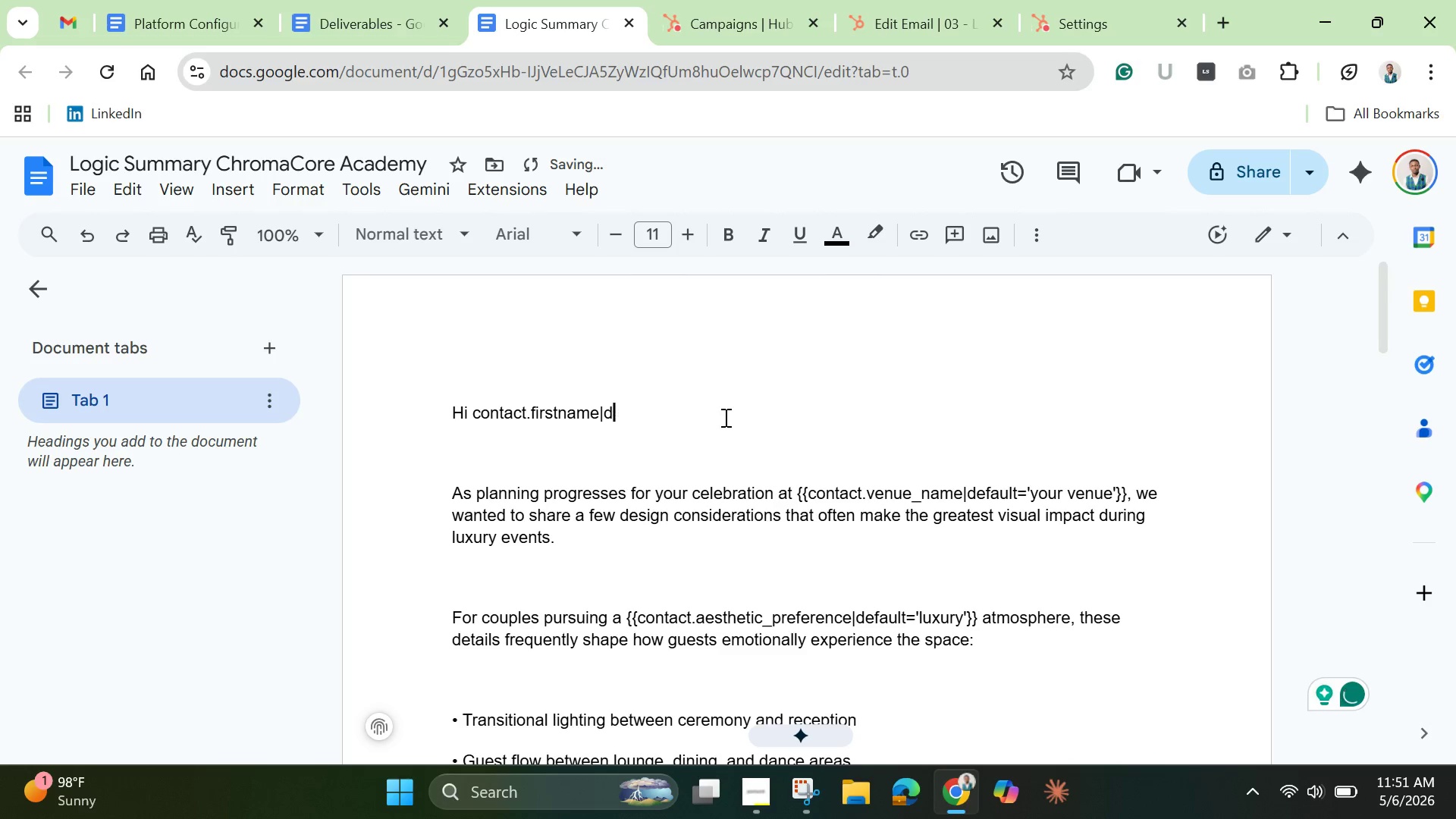 
key(Backspace)
 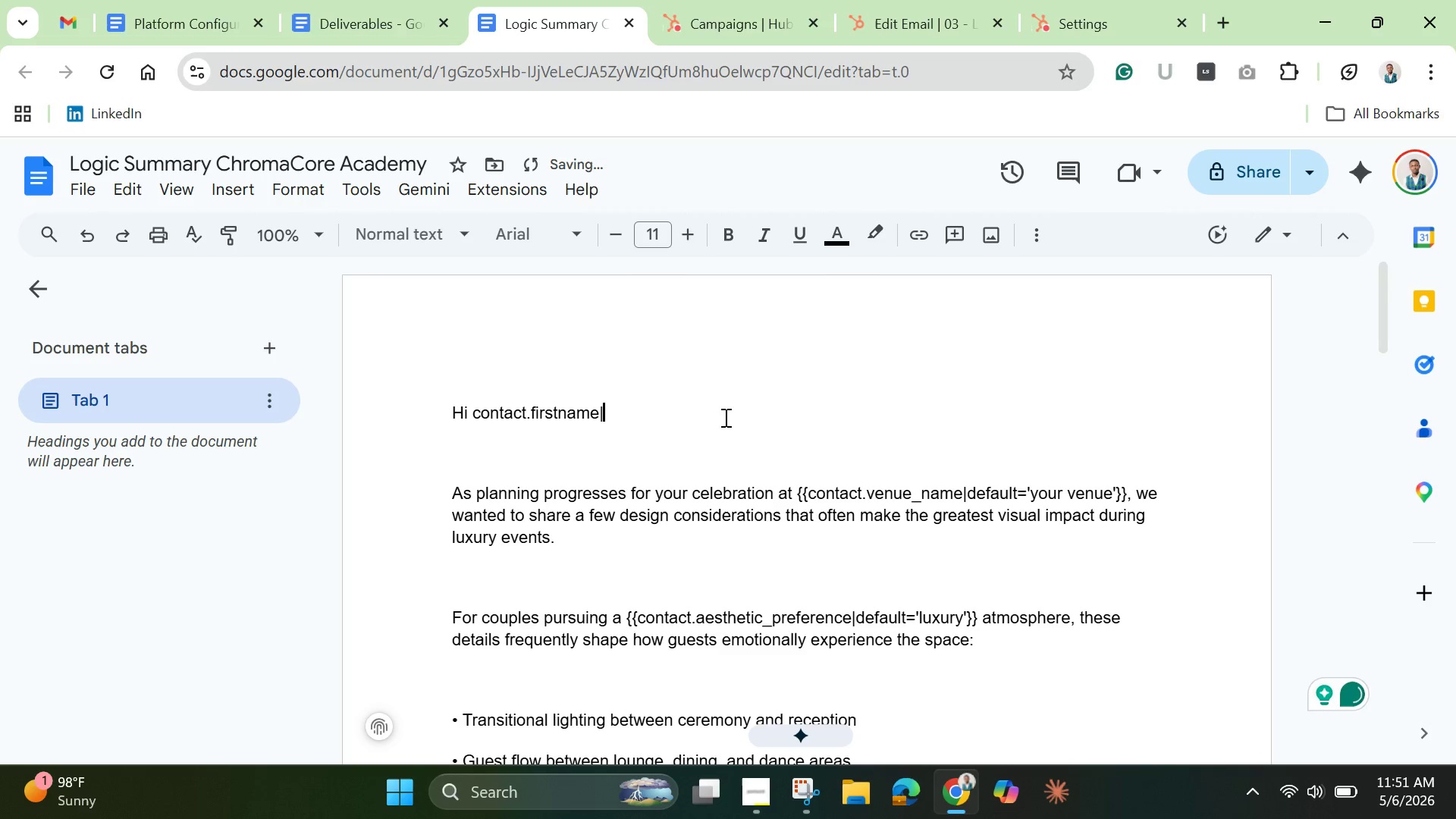 
key(Backspace)
 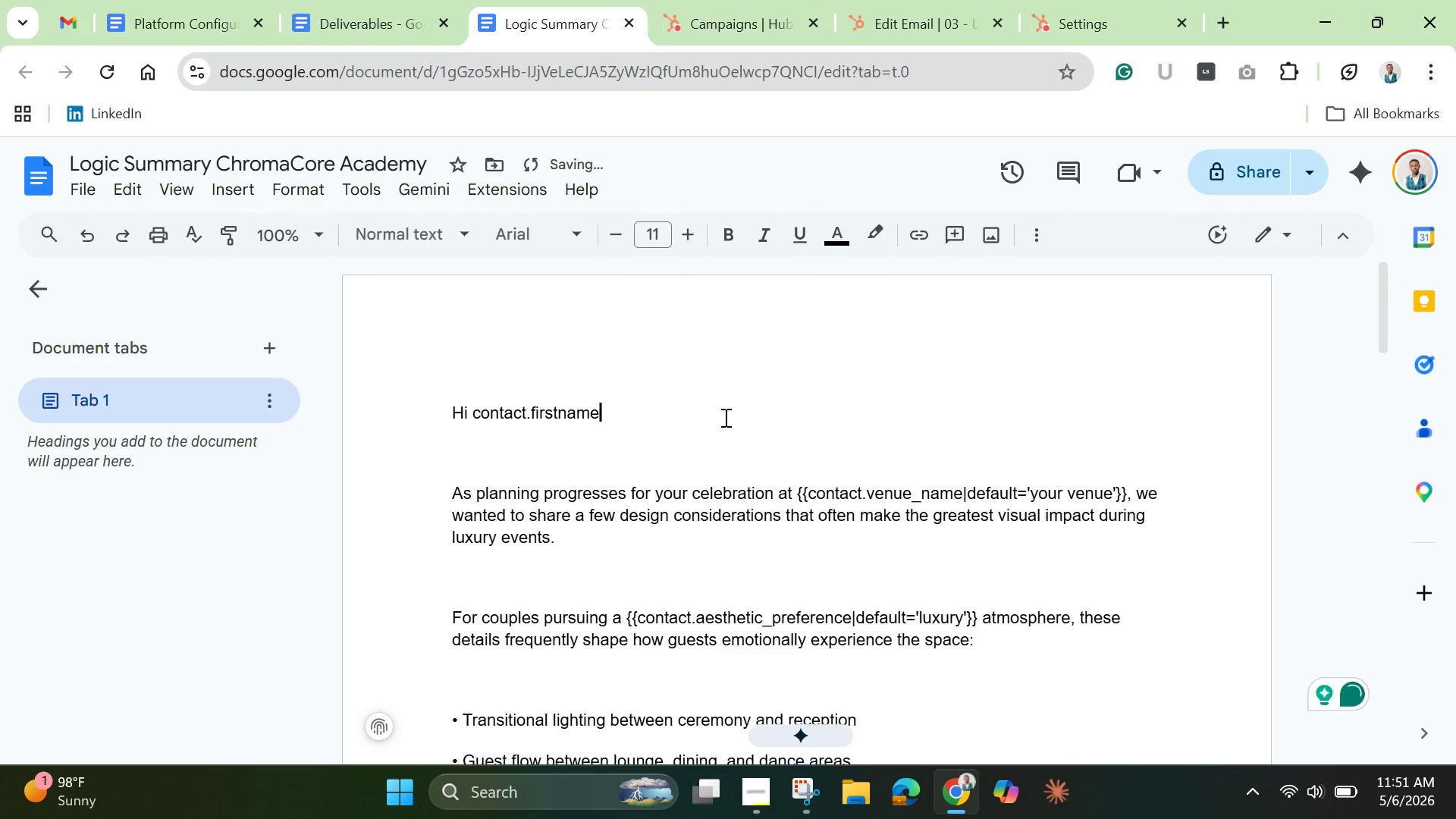 
key(Backspace)
 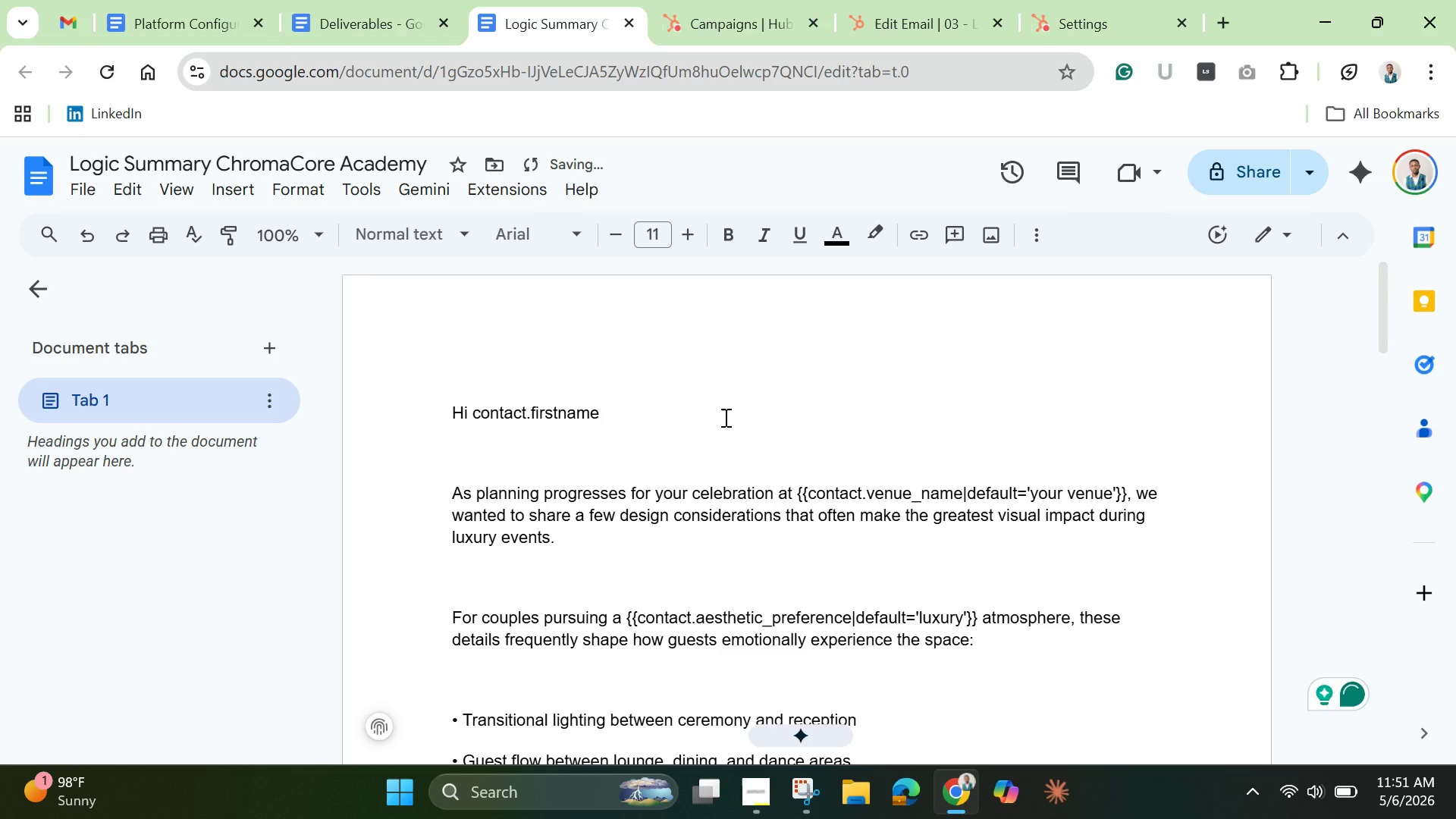 
key(Control+A)
 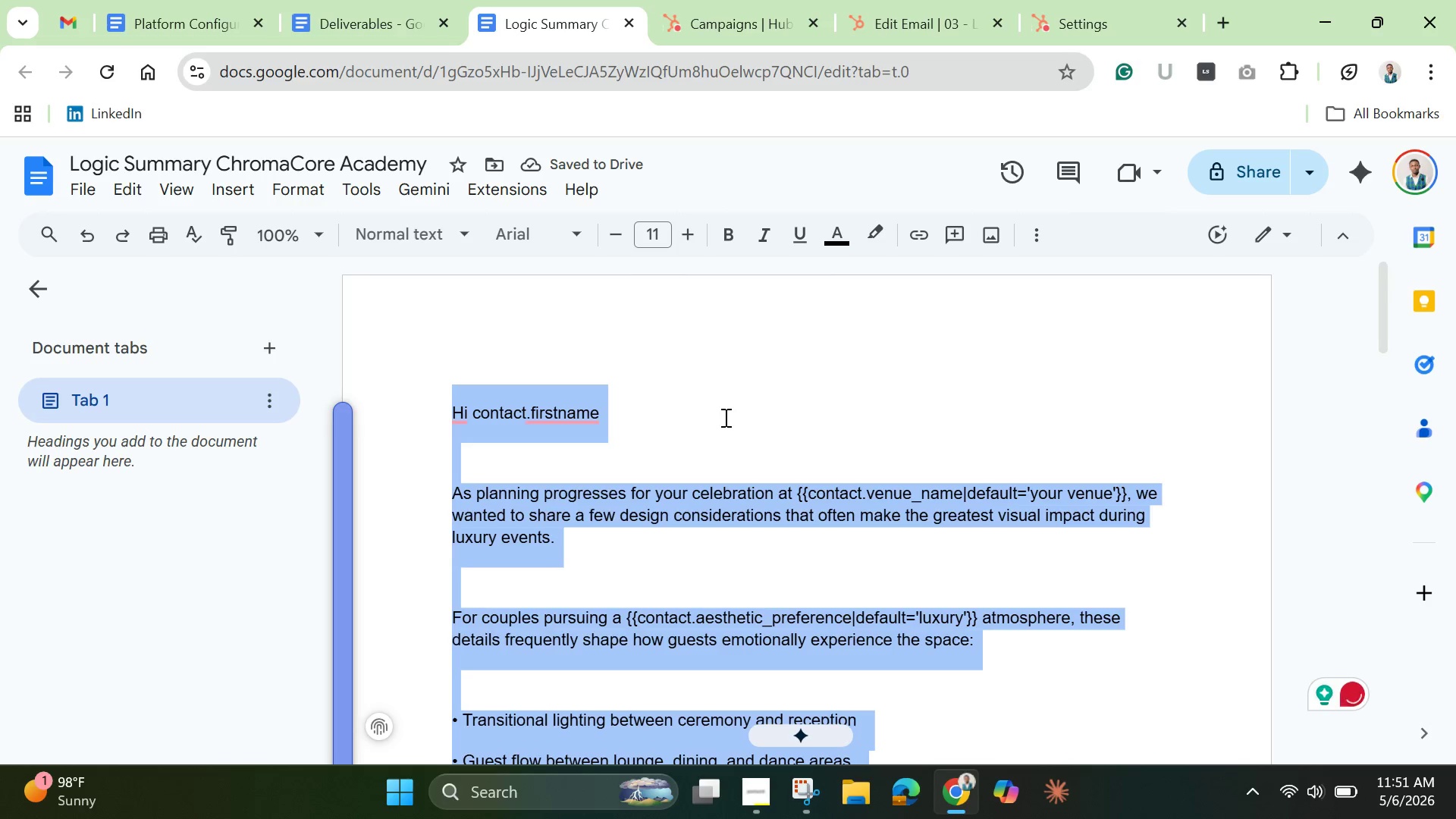 
key(Control+C)
 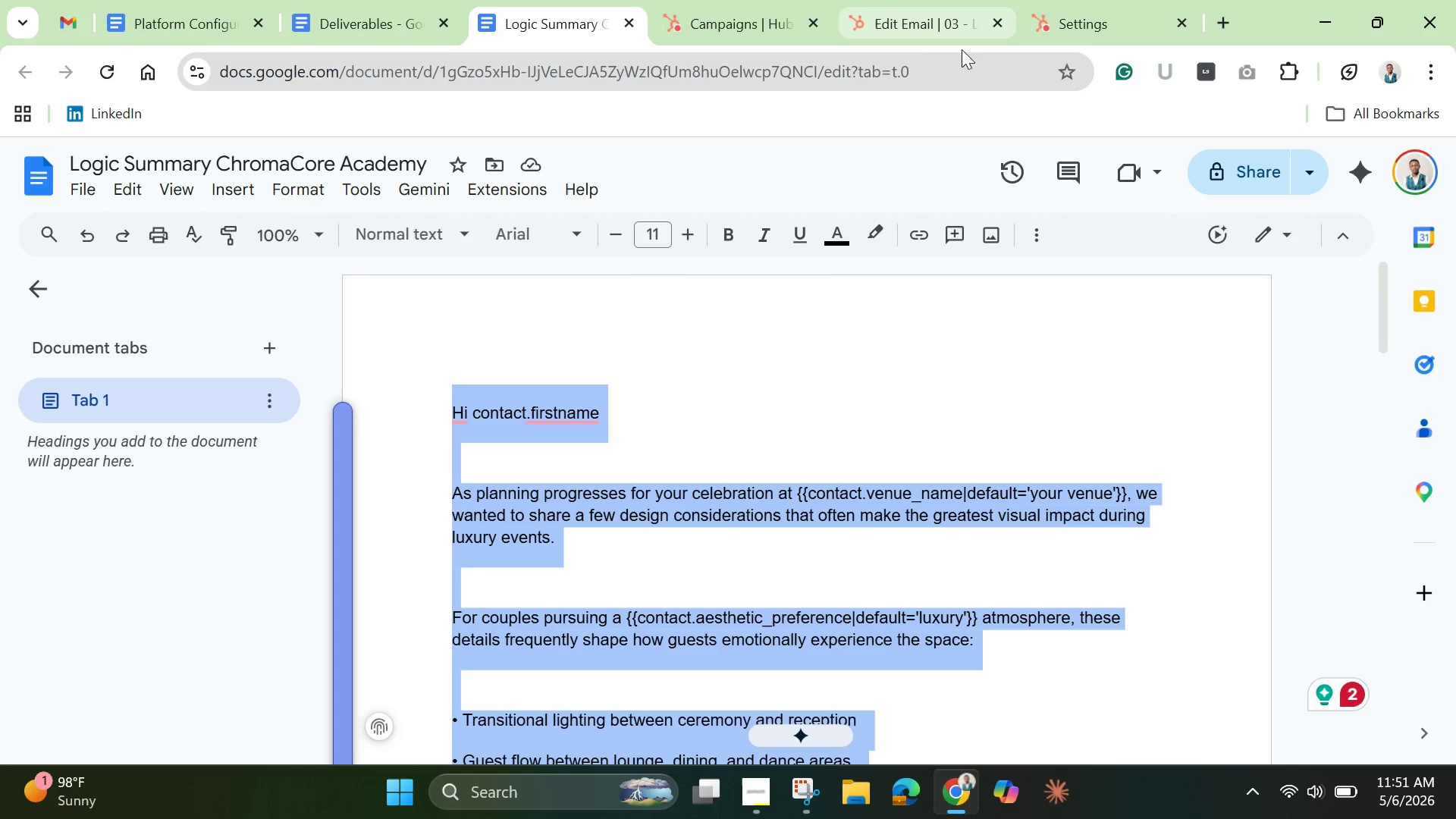 
left_click([921, 20])
 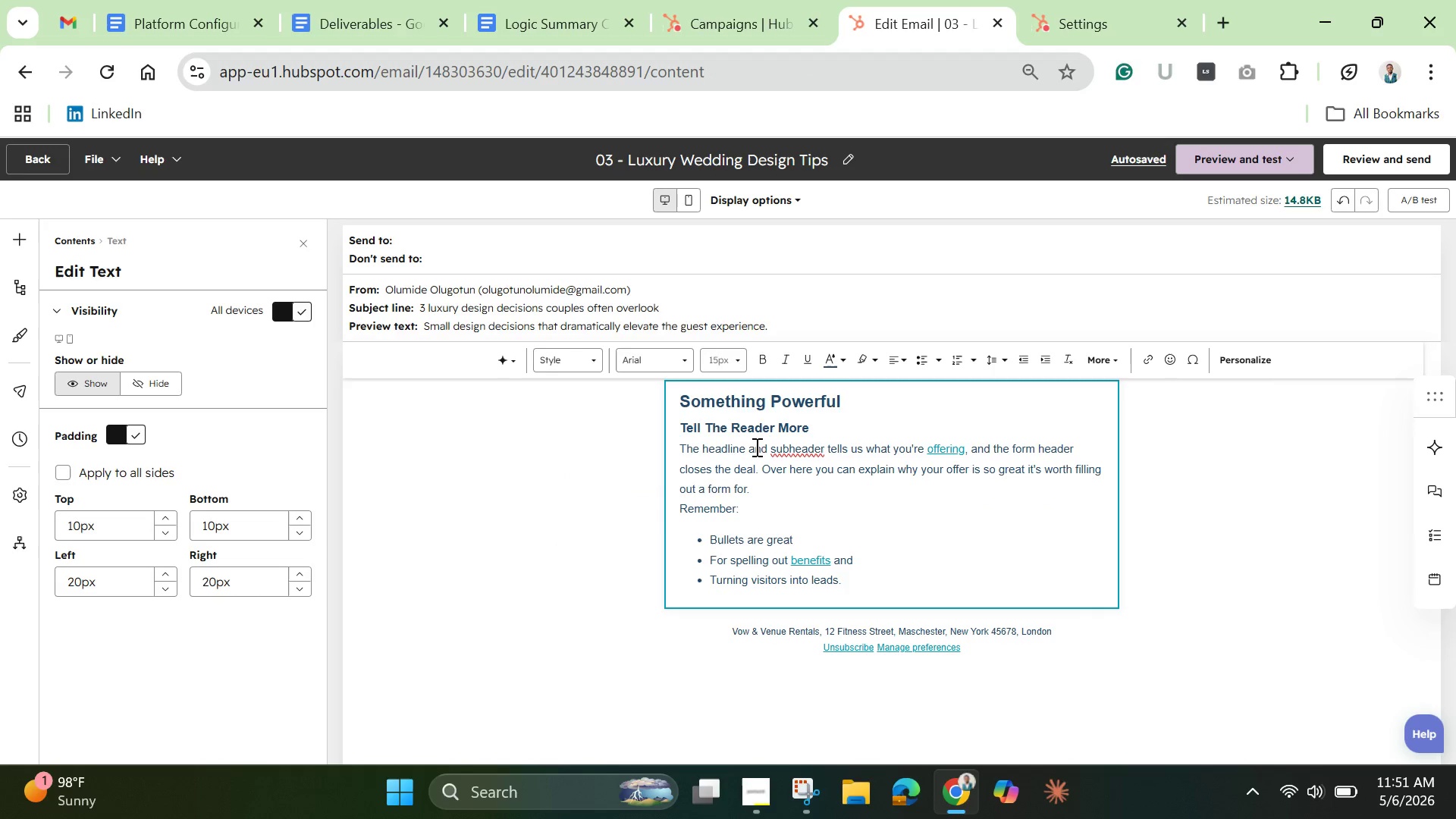 
left_click([752, 447])
 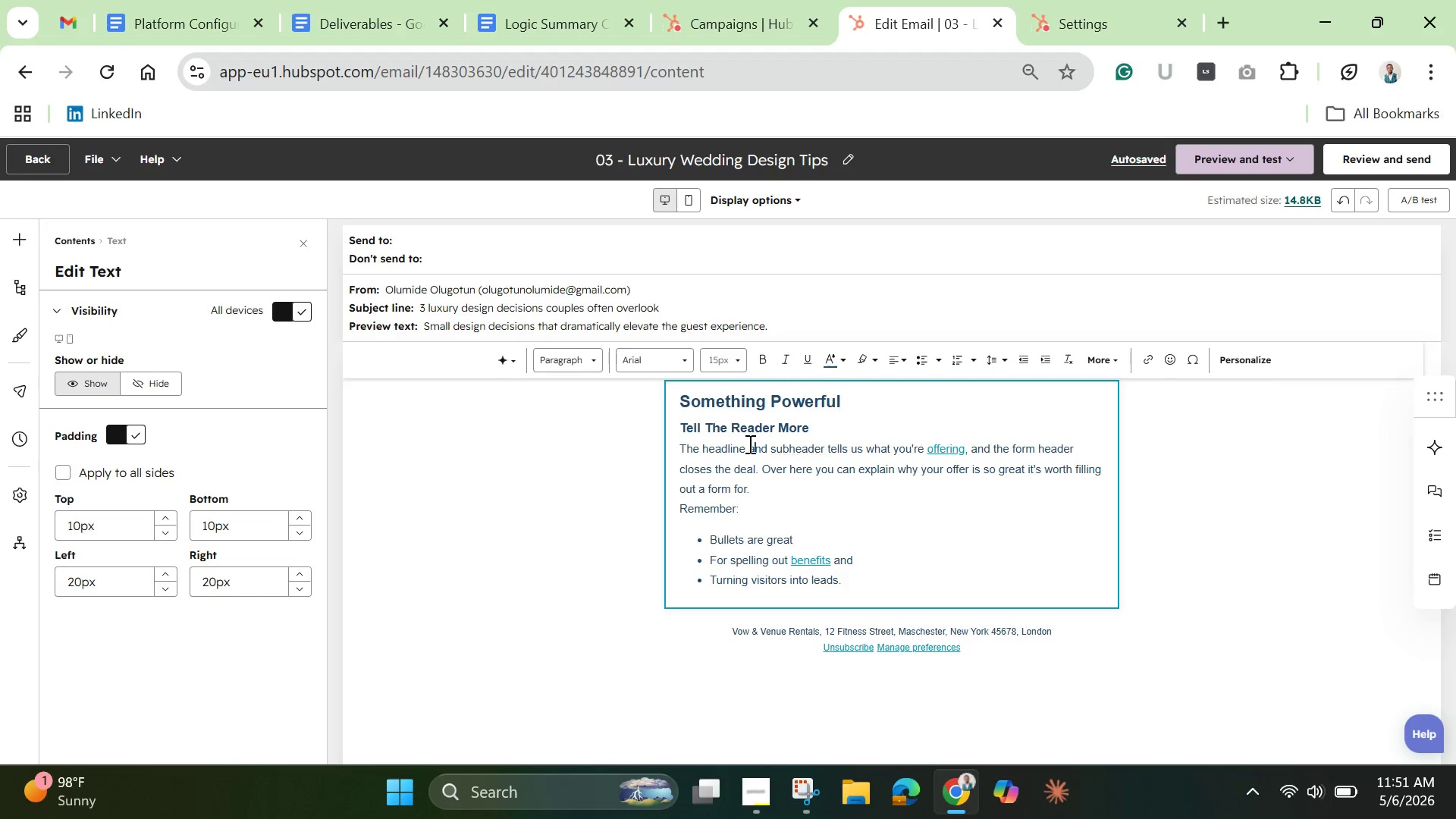 
key(Control+A)
 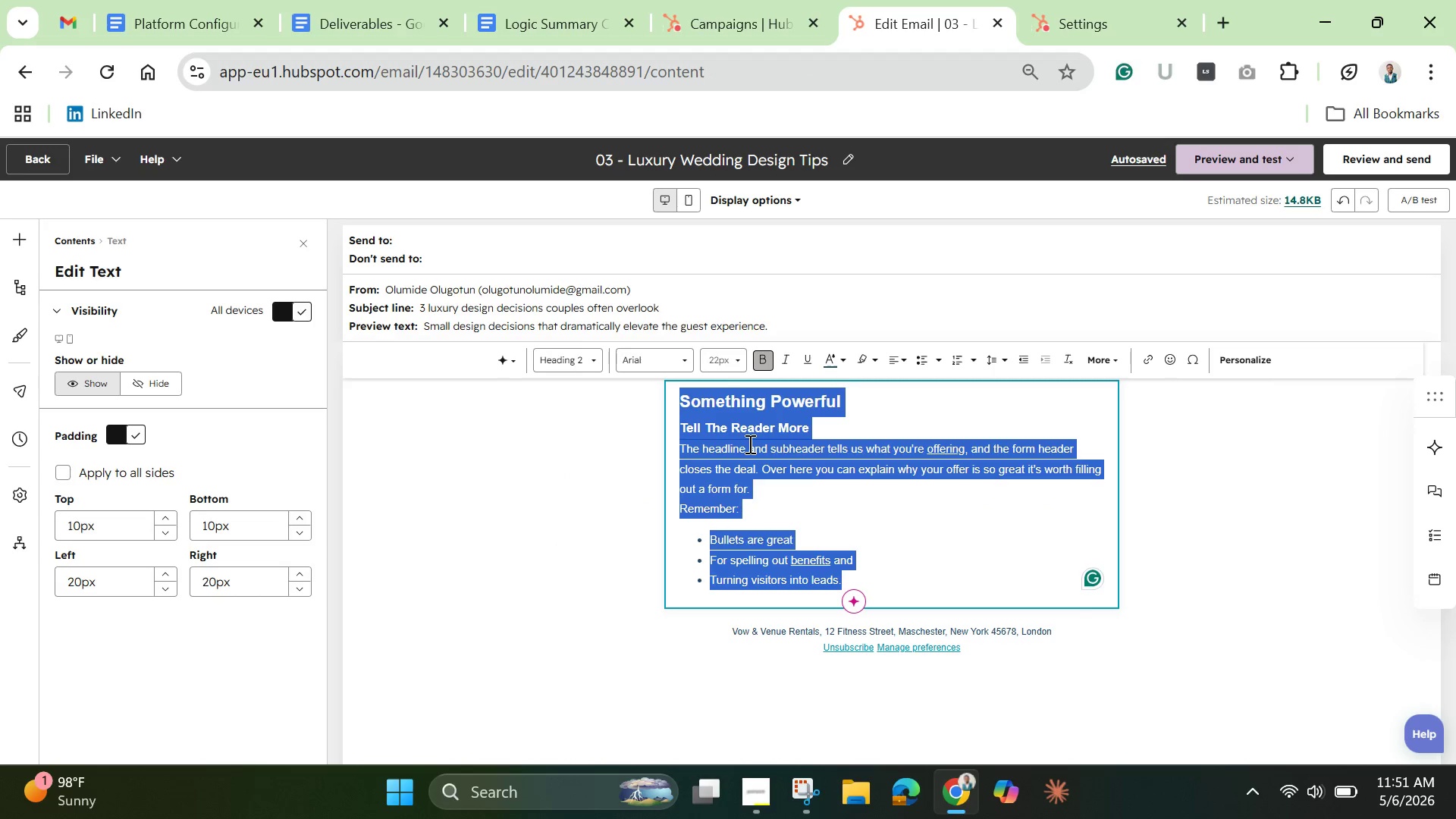 
key(Backspace)
 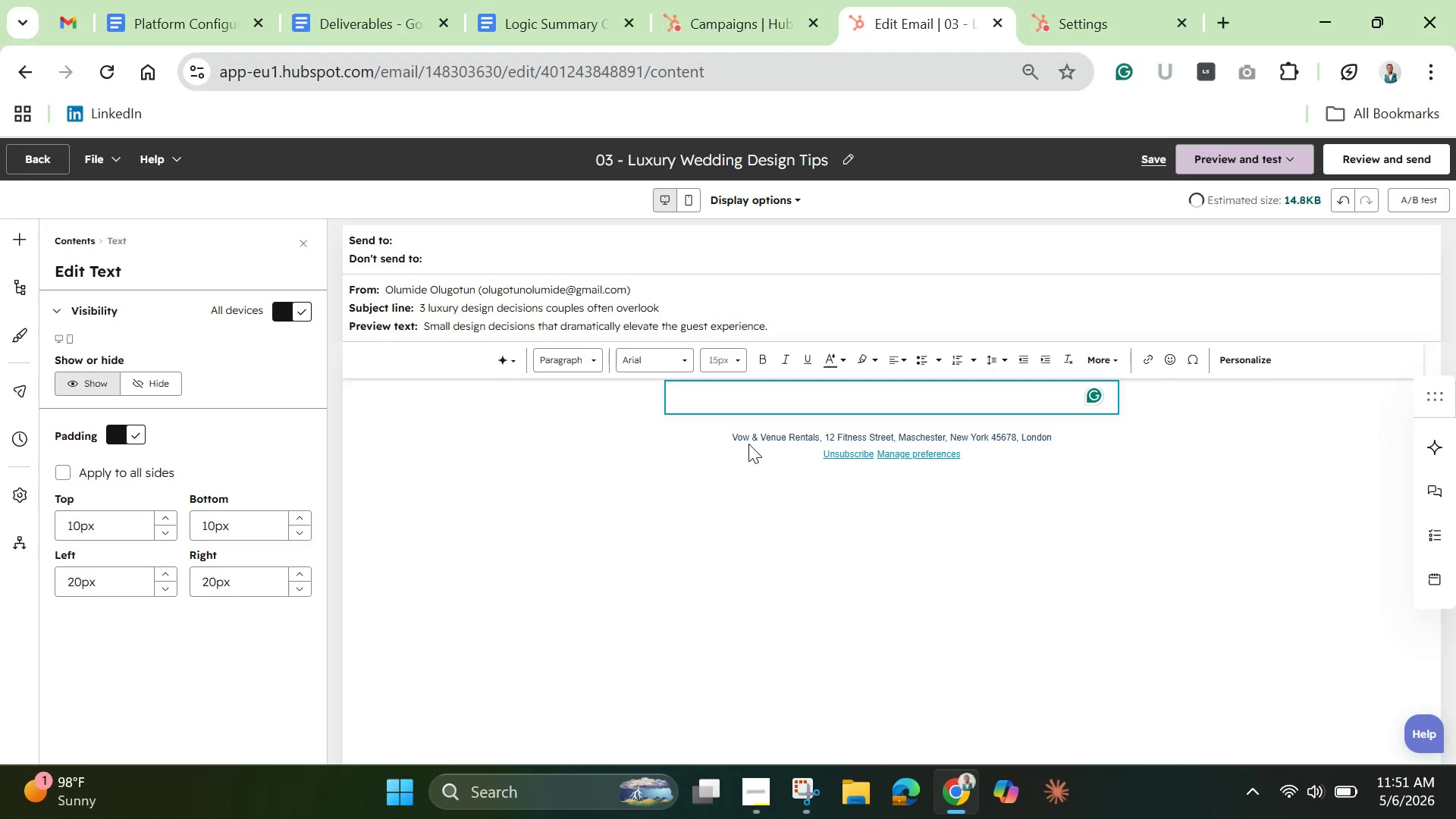 
key(Control+V)
 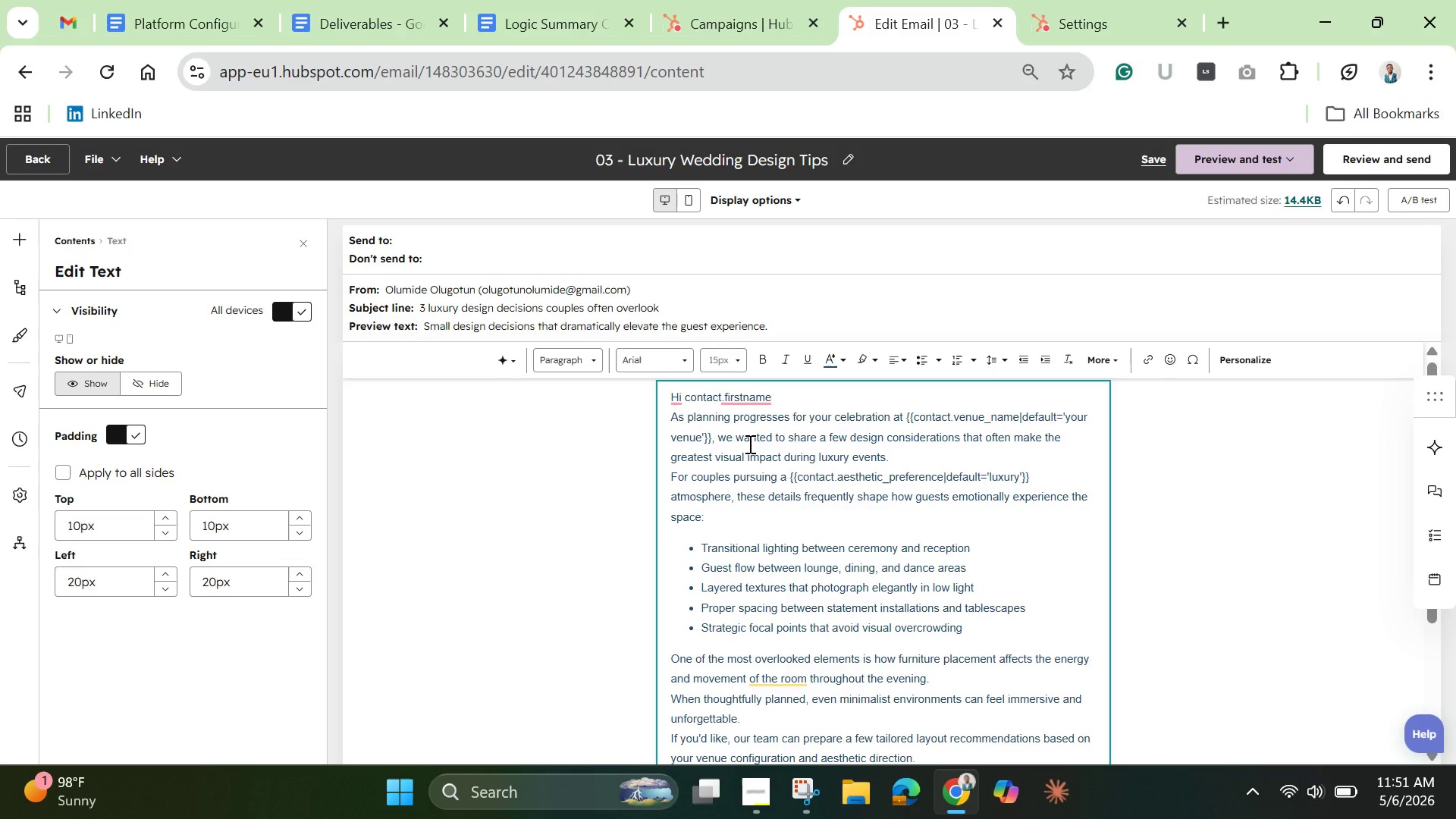 
mouse_move([769, 396])
 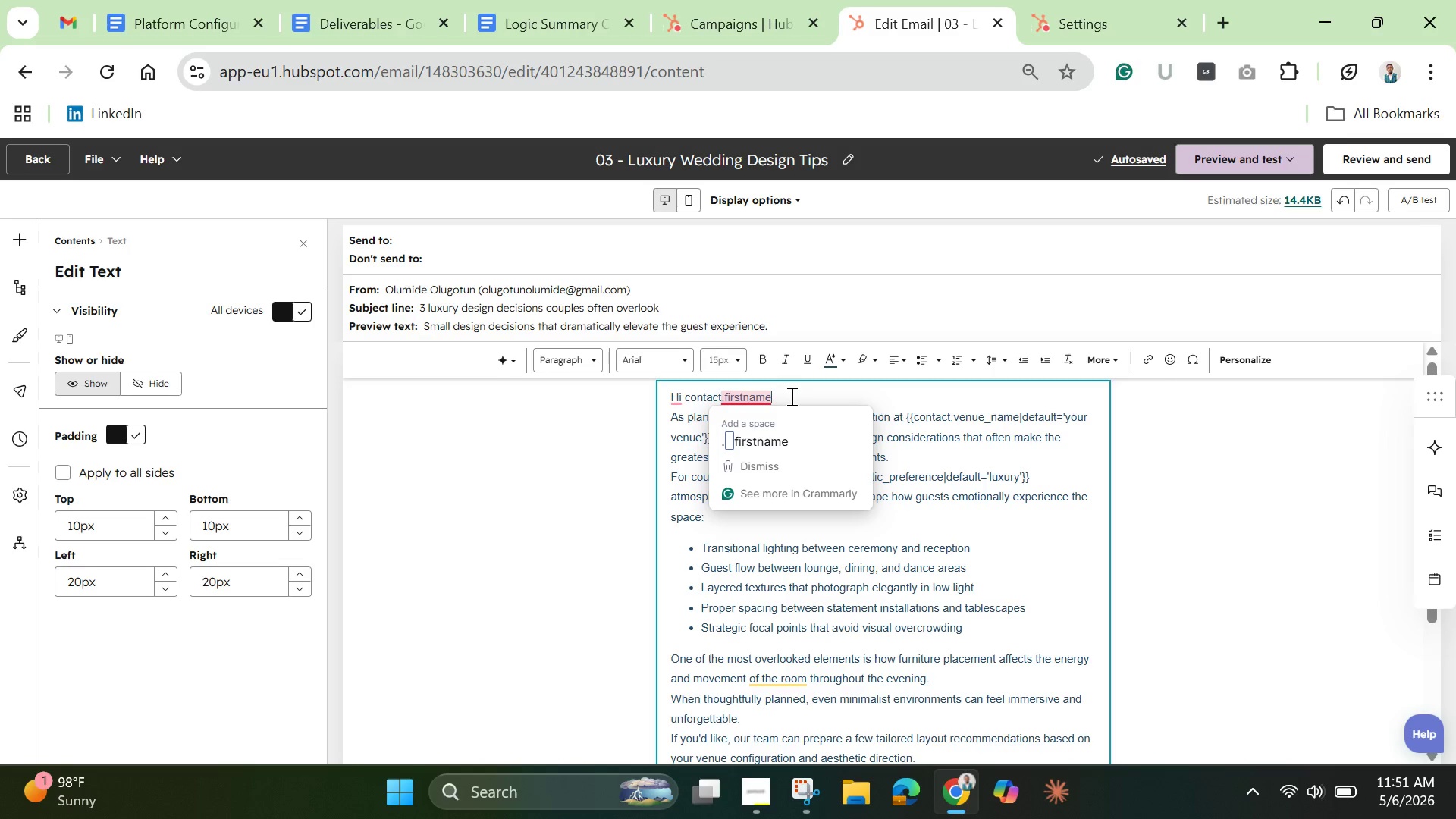 
left_click([790, 396])
 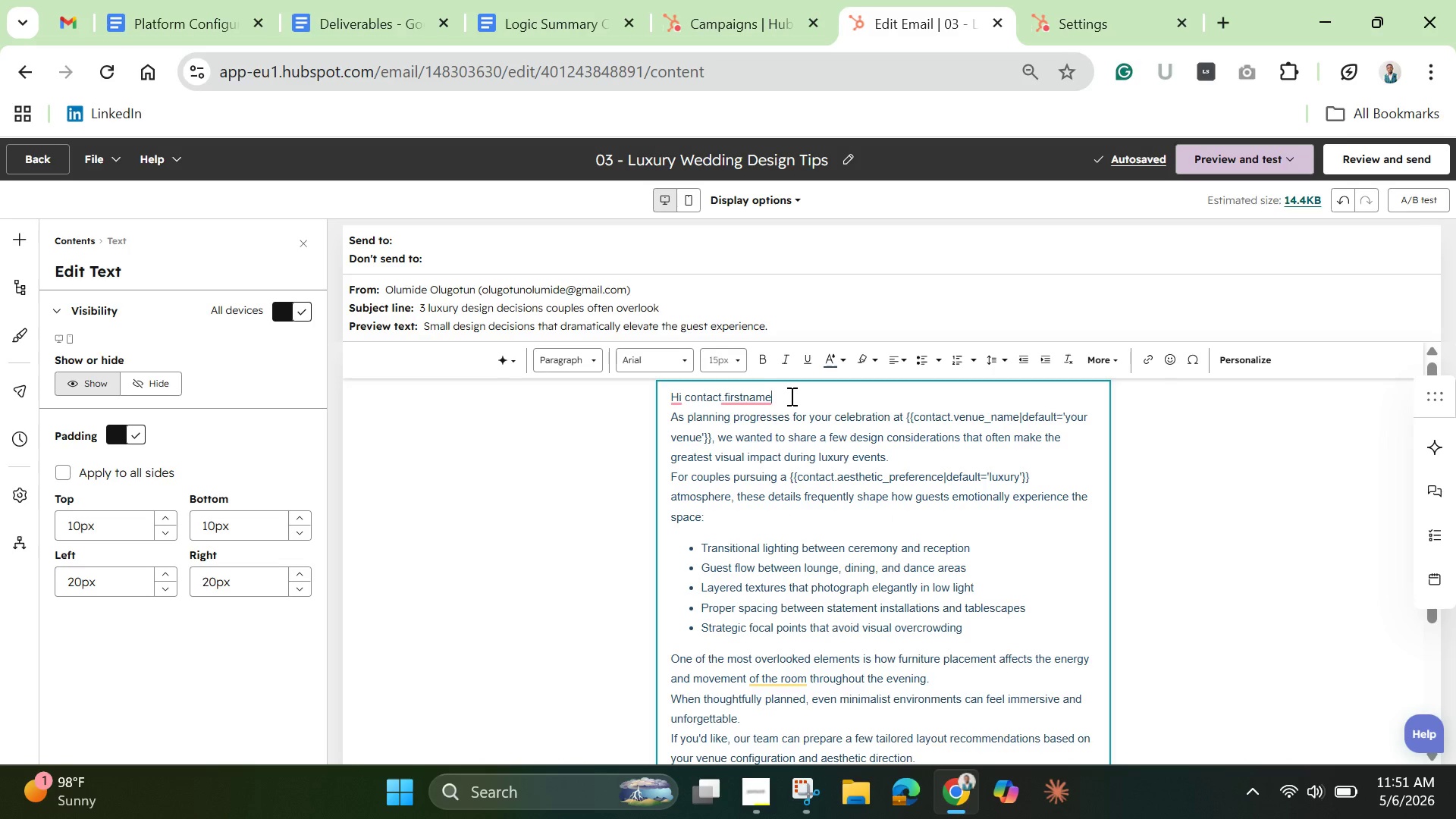 
left_click_drag(start_coordinate=[790, 396], to_coordinate=[685, 400])
 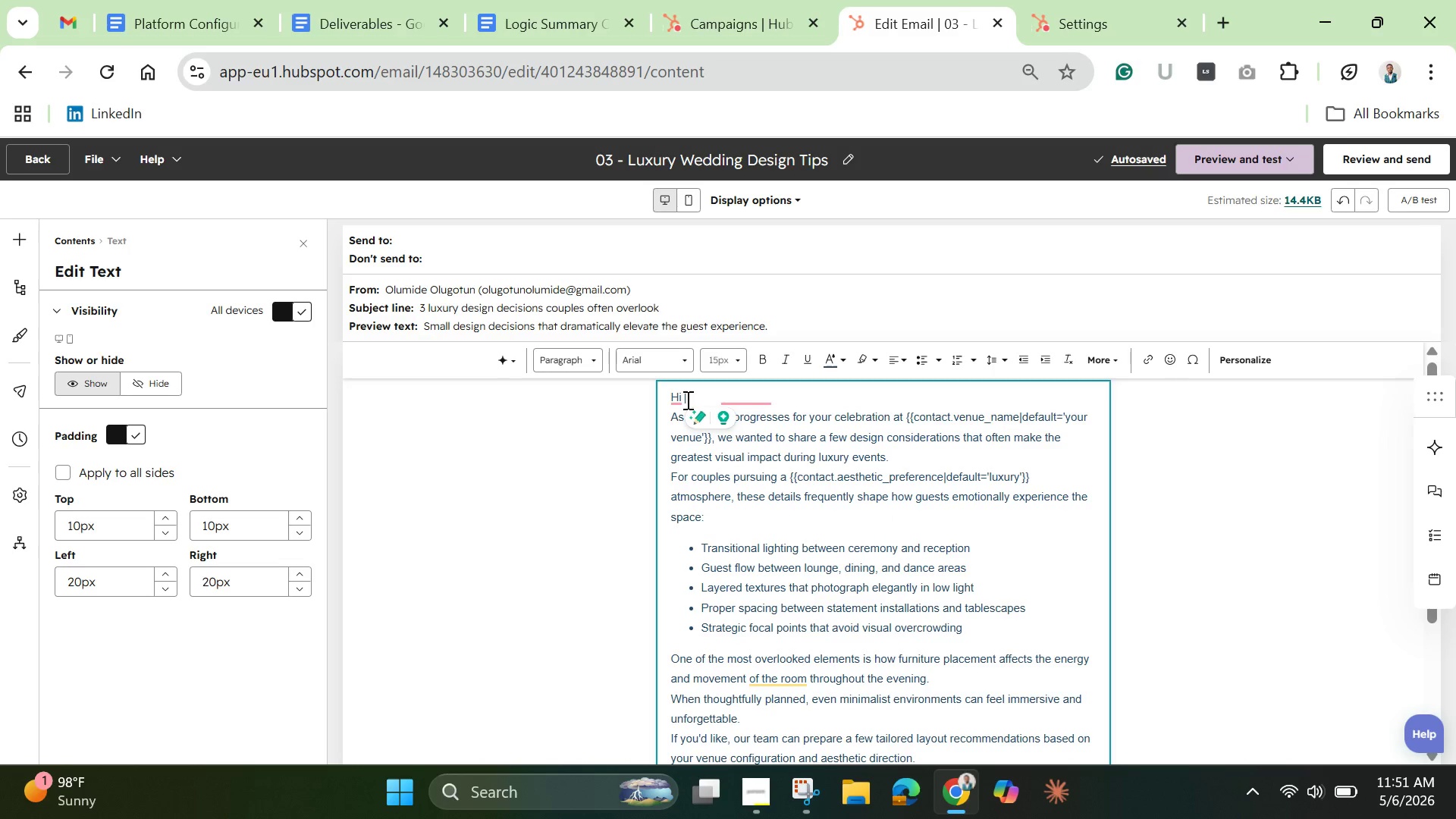 
key(Backspace)
 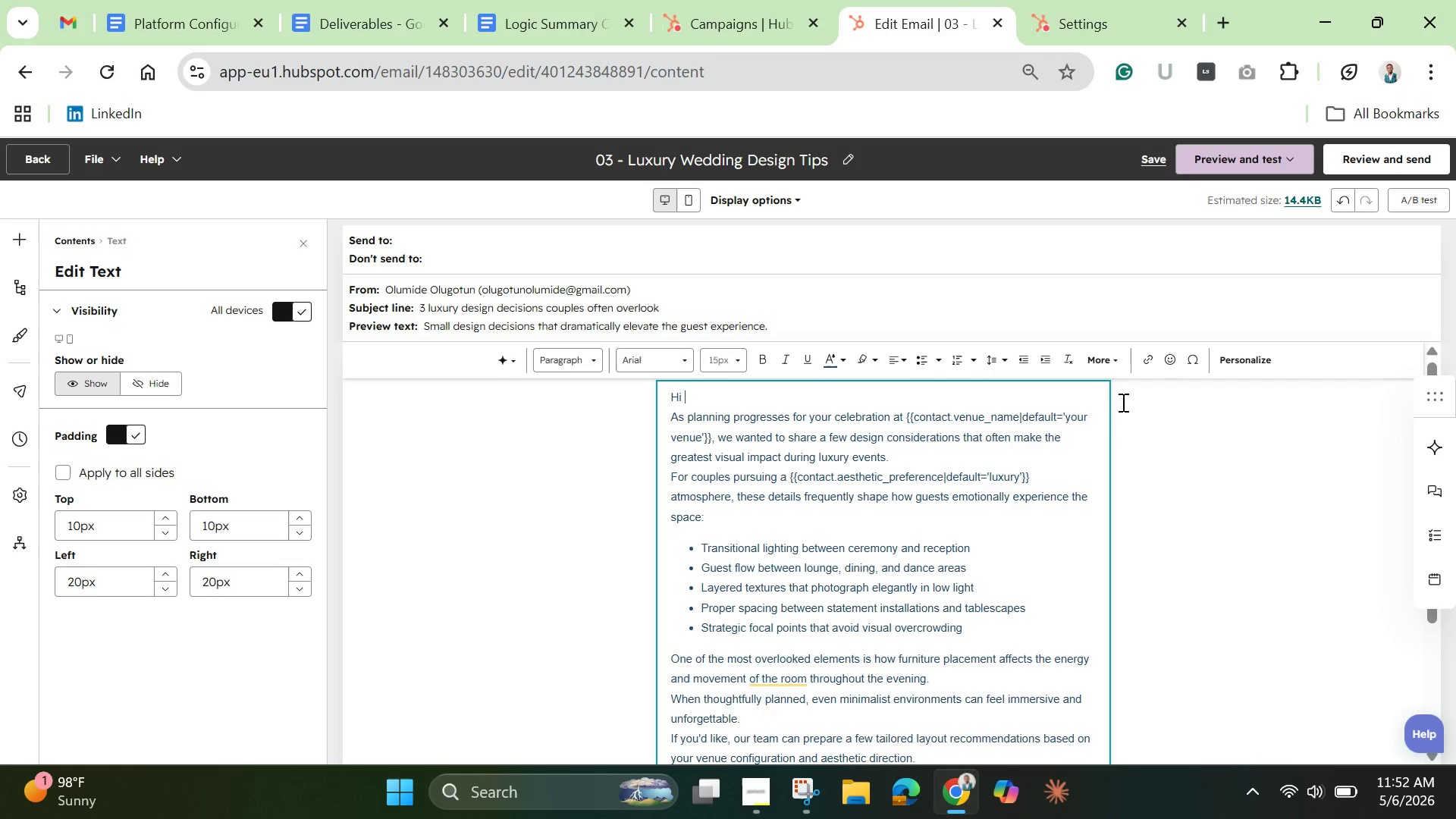 
left_click([1259, 362])
 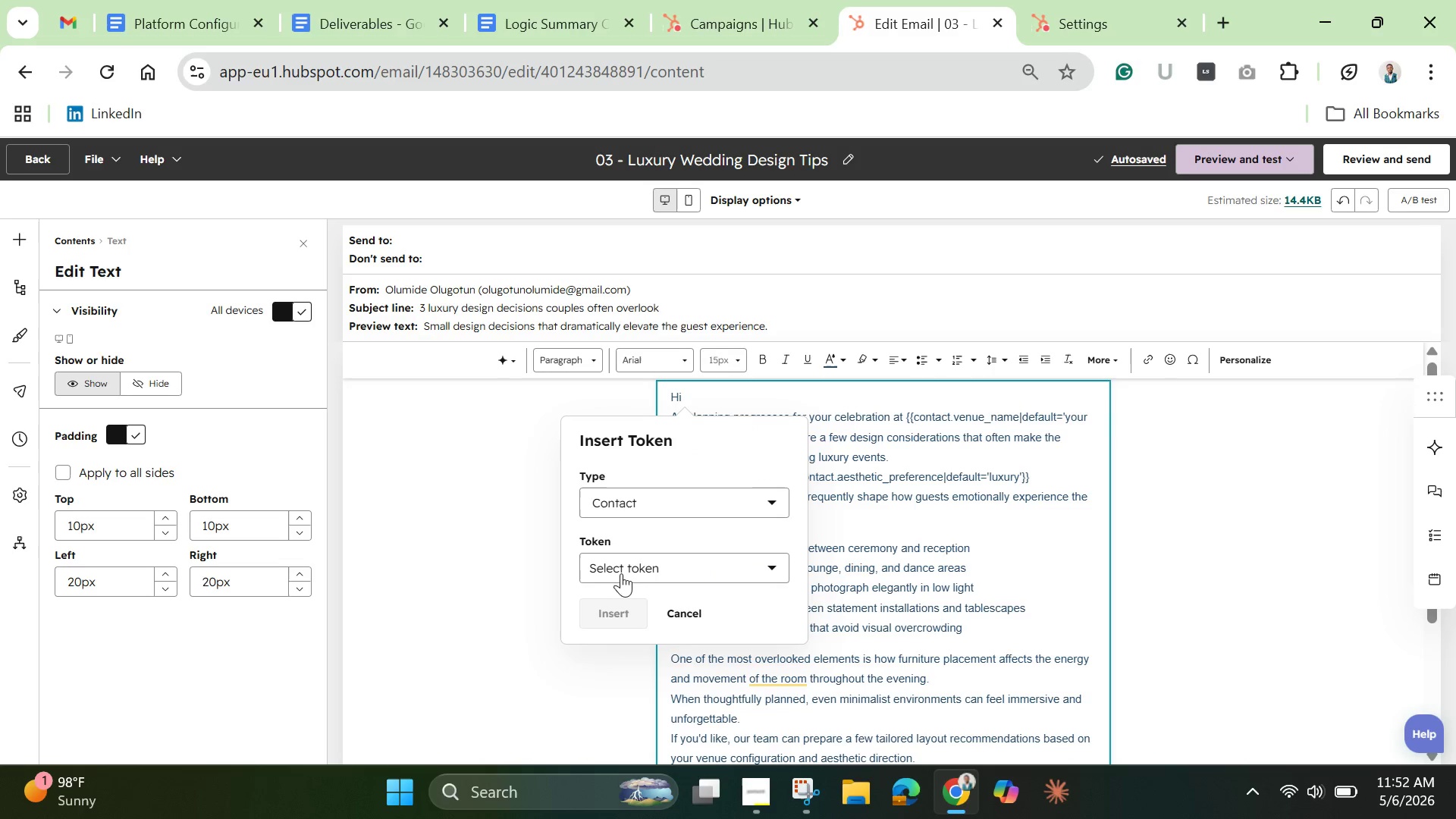 
left_click([623, 573])
 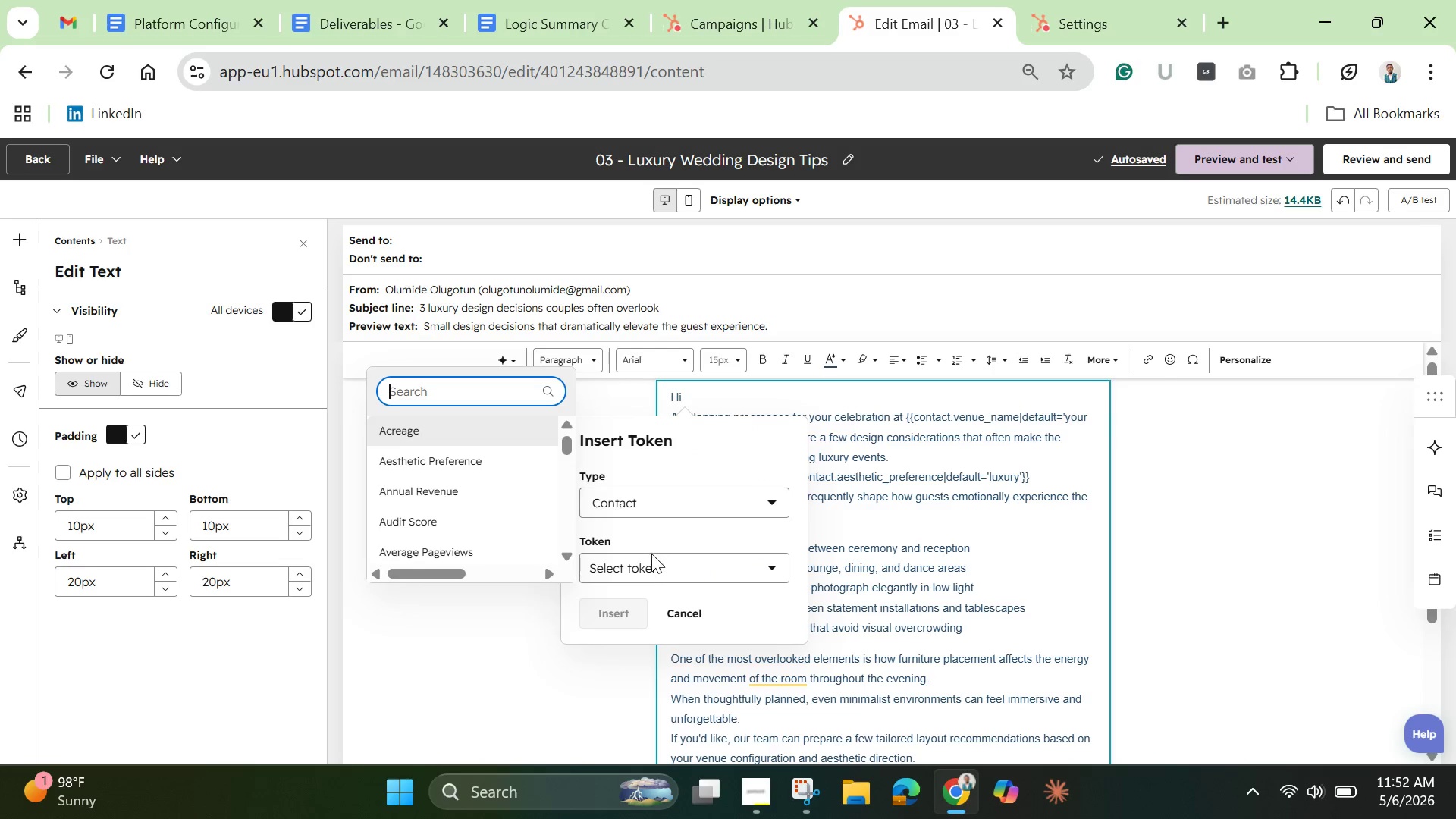 
left_click([643, 562])
 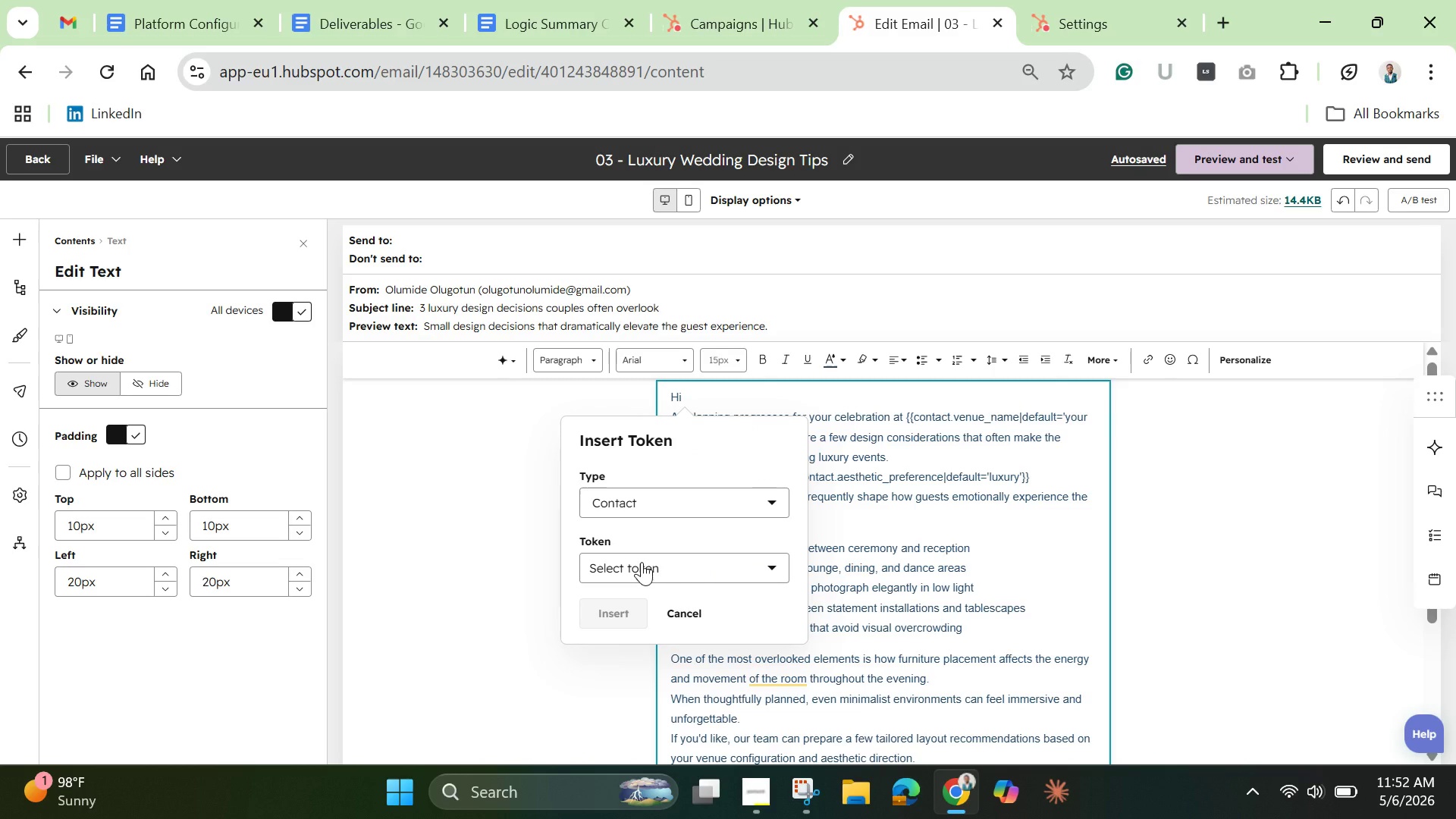 
left_click([642, 562])
 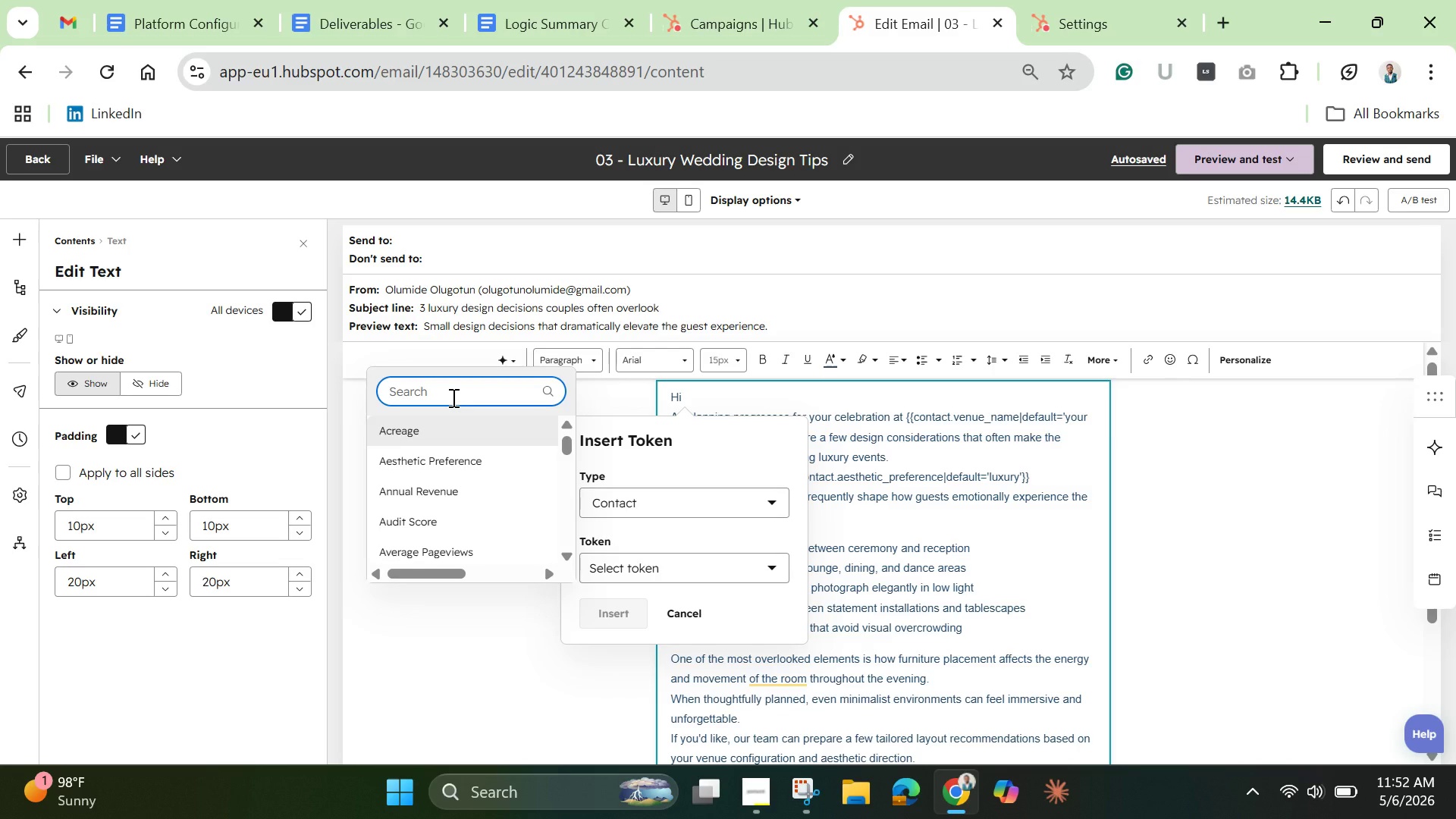 
type(first name)
 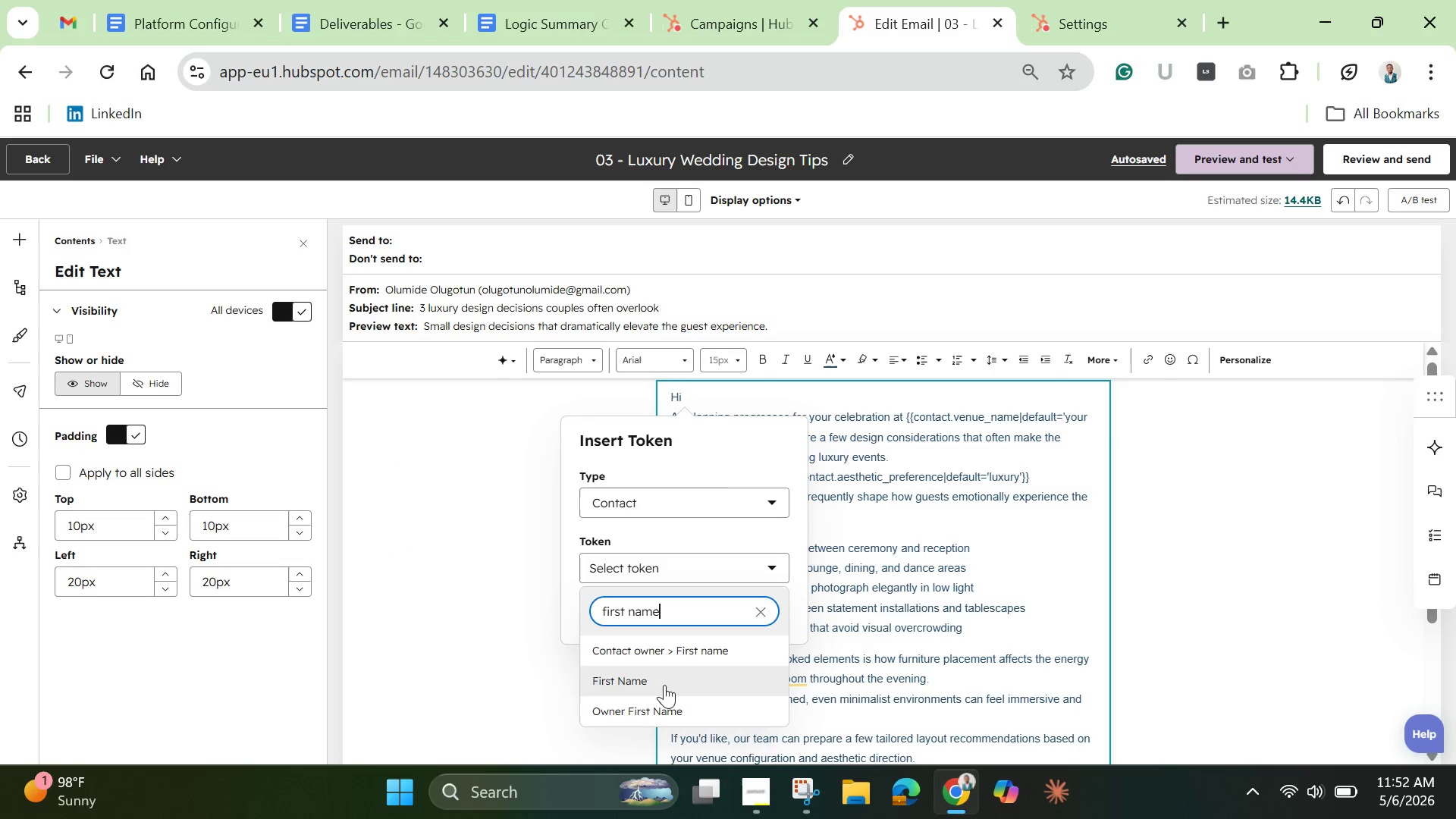 
left_click([663, 683])
 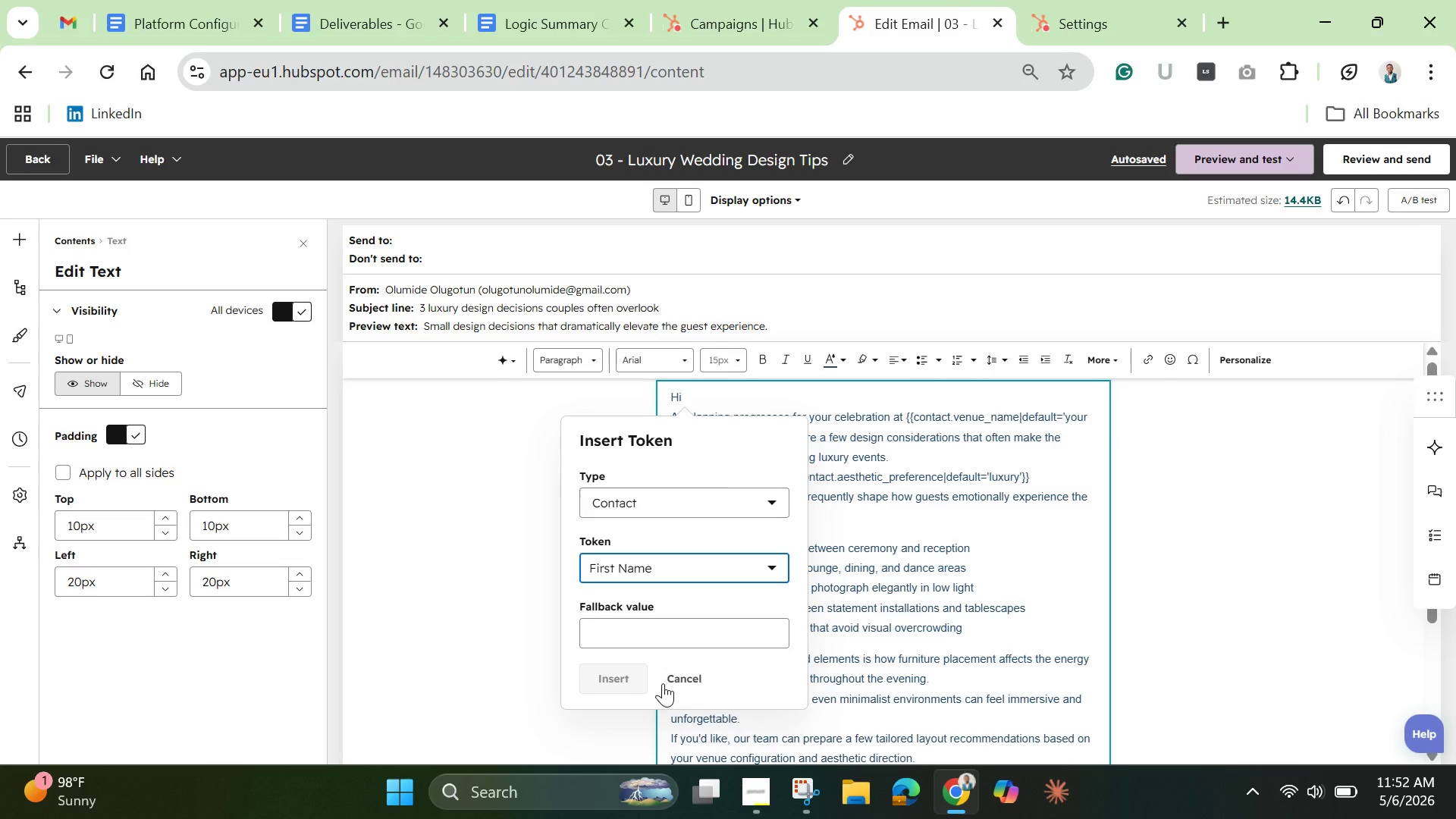 
wait(5.09)
 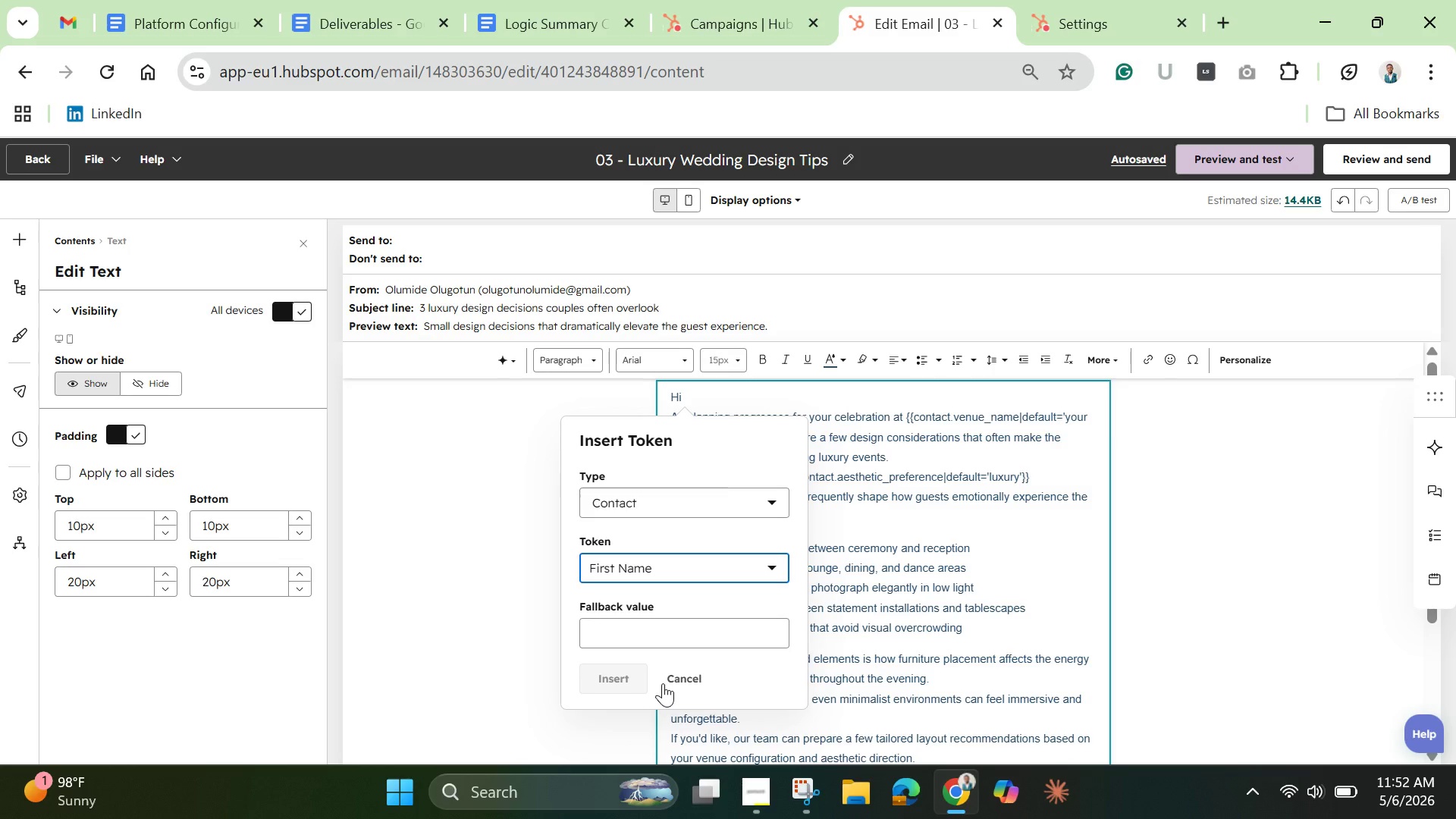 
left_click([671, 626])
 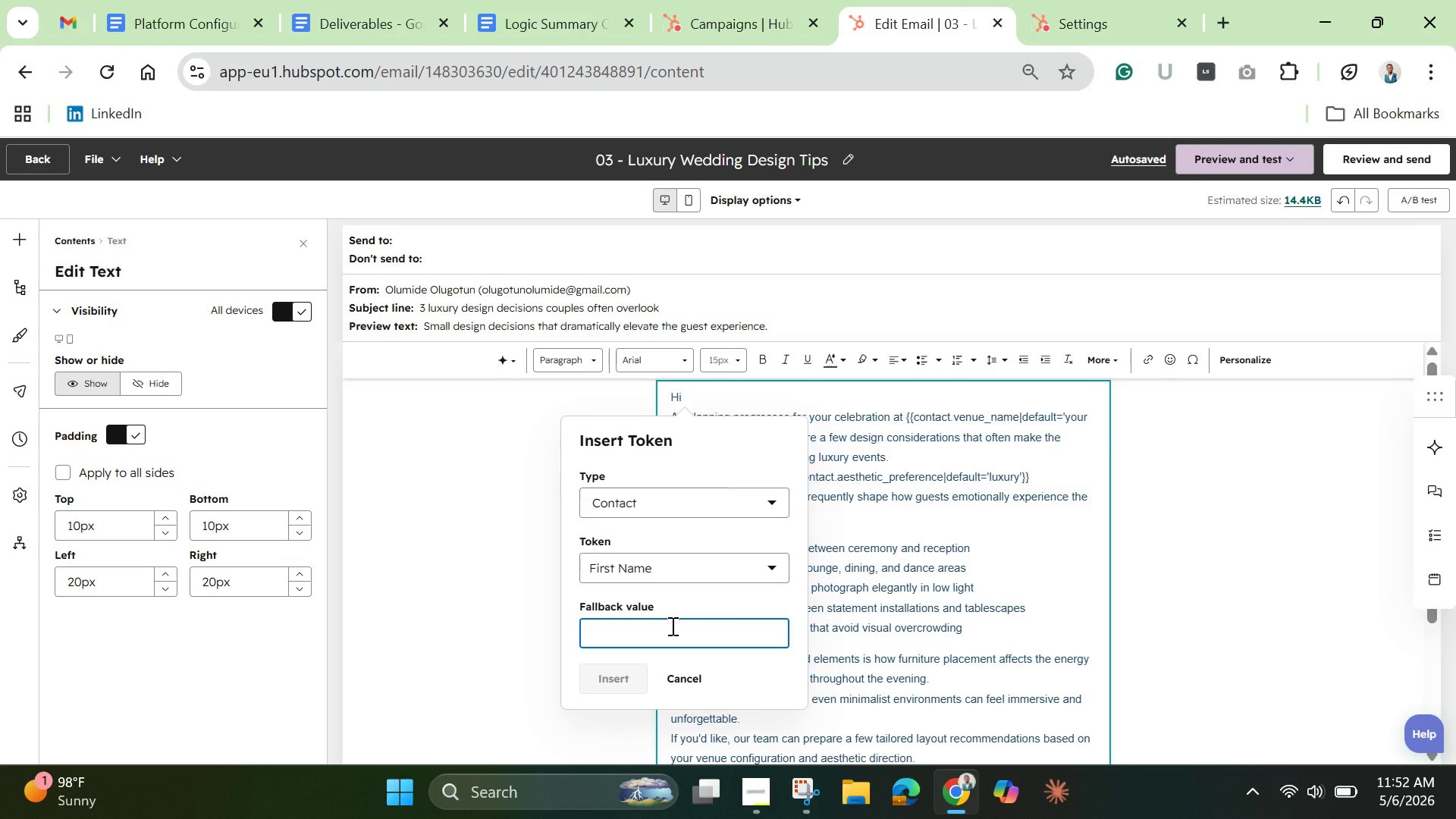 
wait(6.23)
 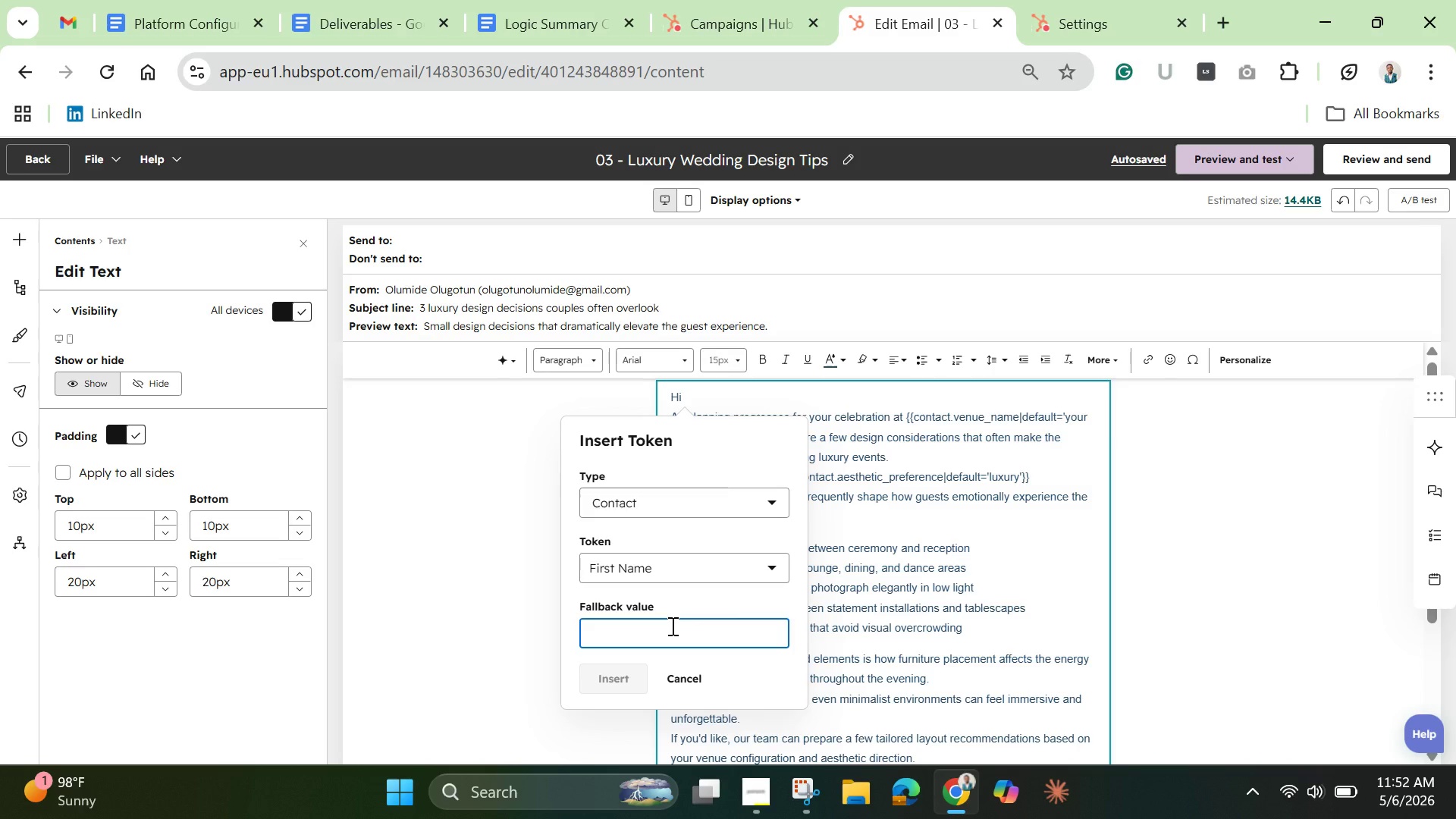 
type(there)
 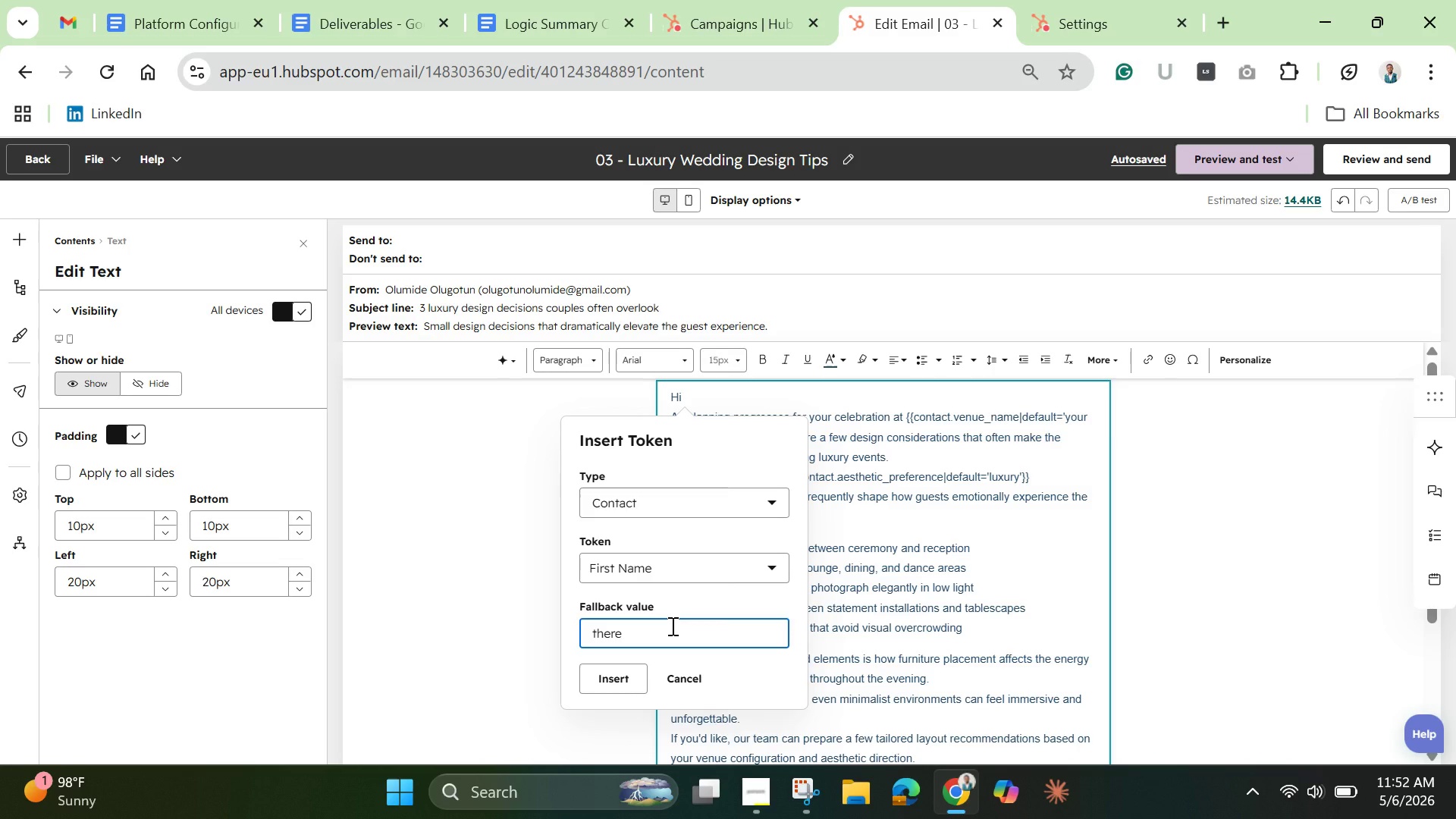 
wait(13.05)
 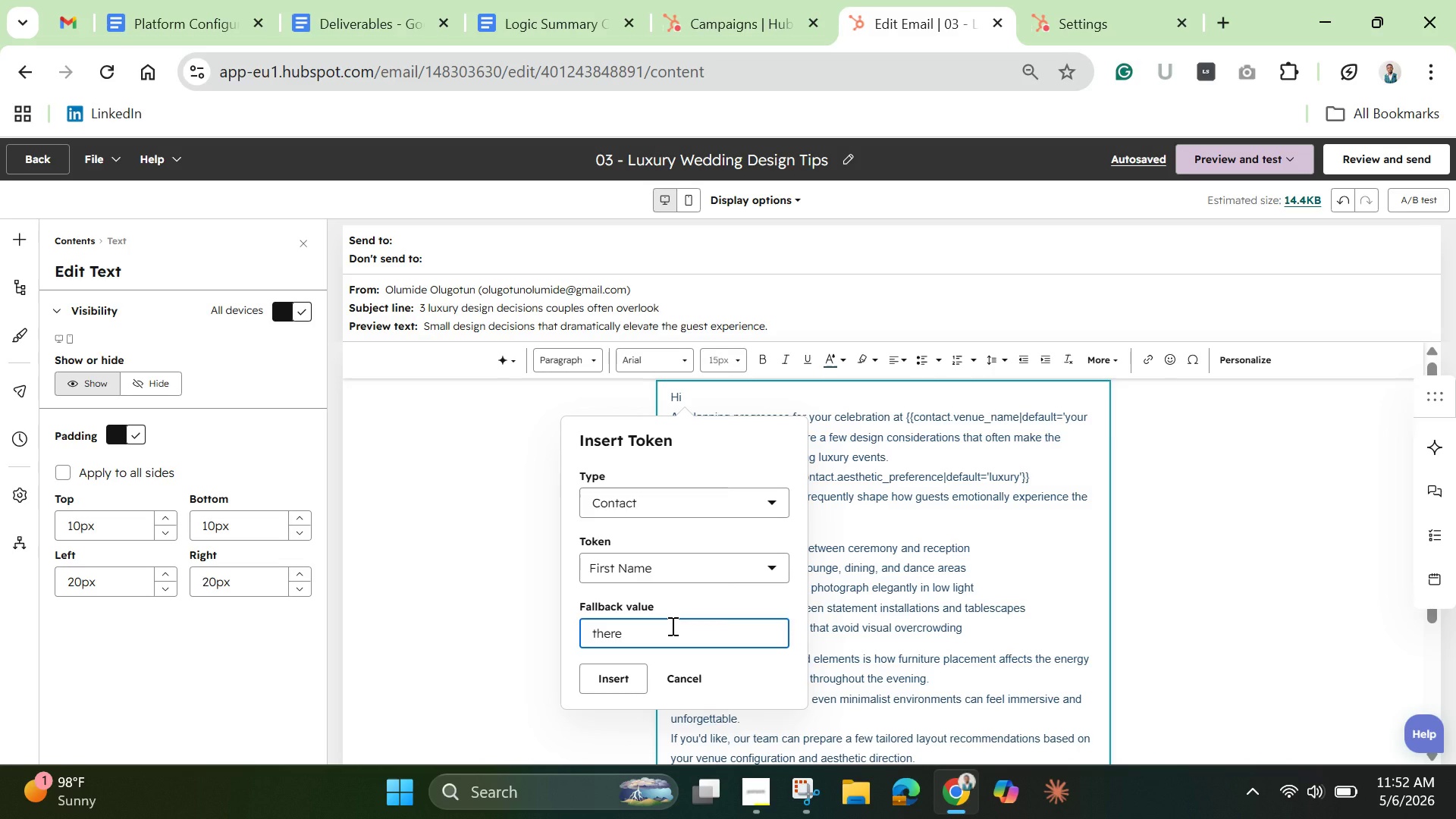 
key(Comma)
 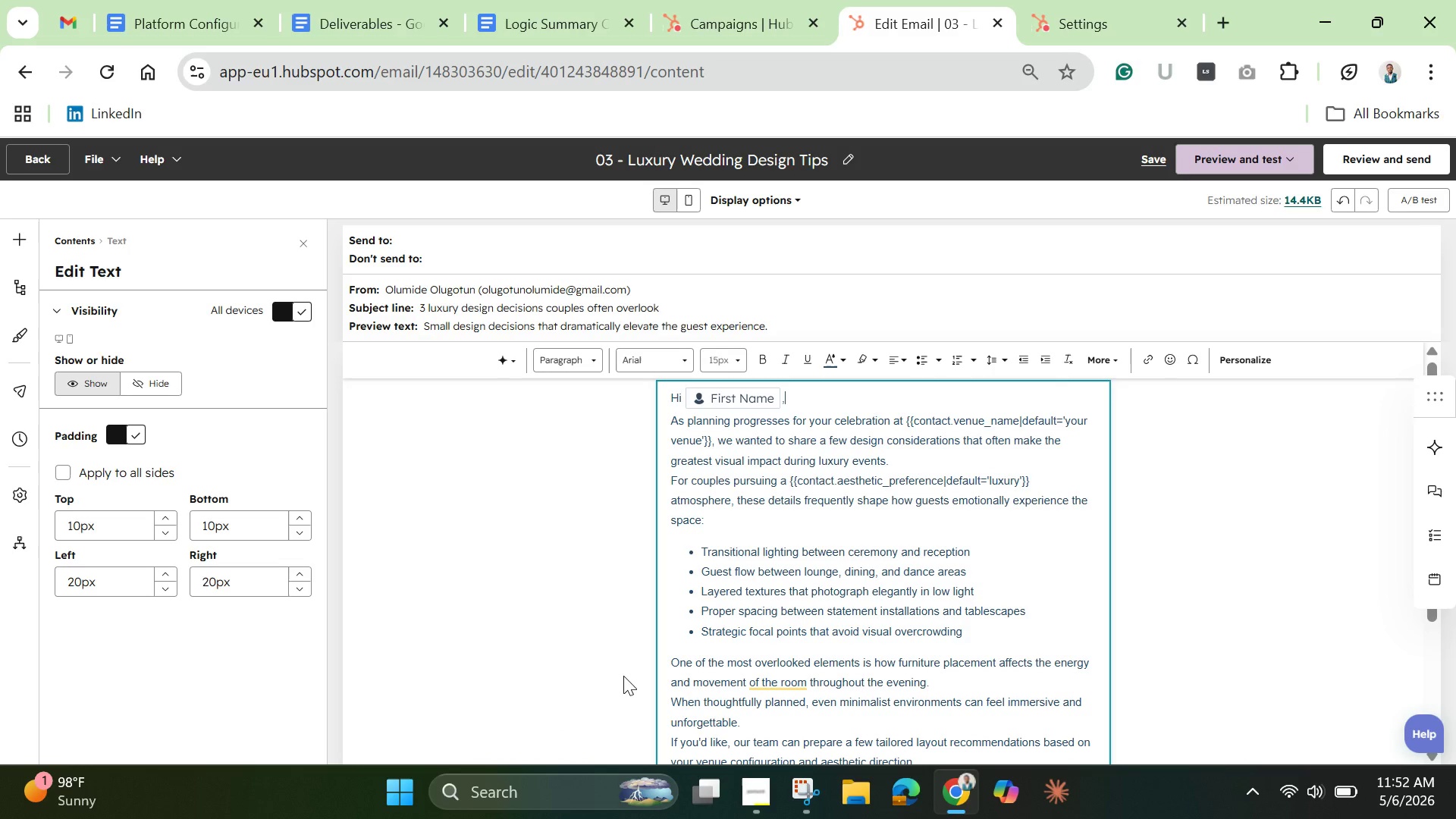 
key(Enter)
 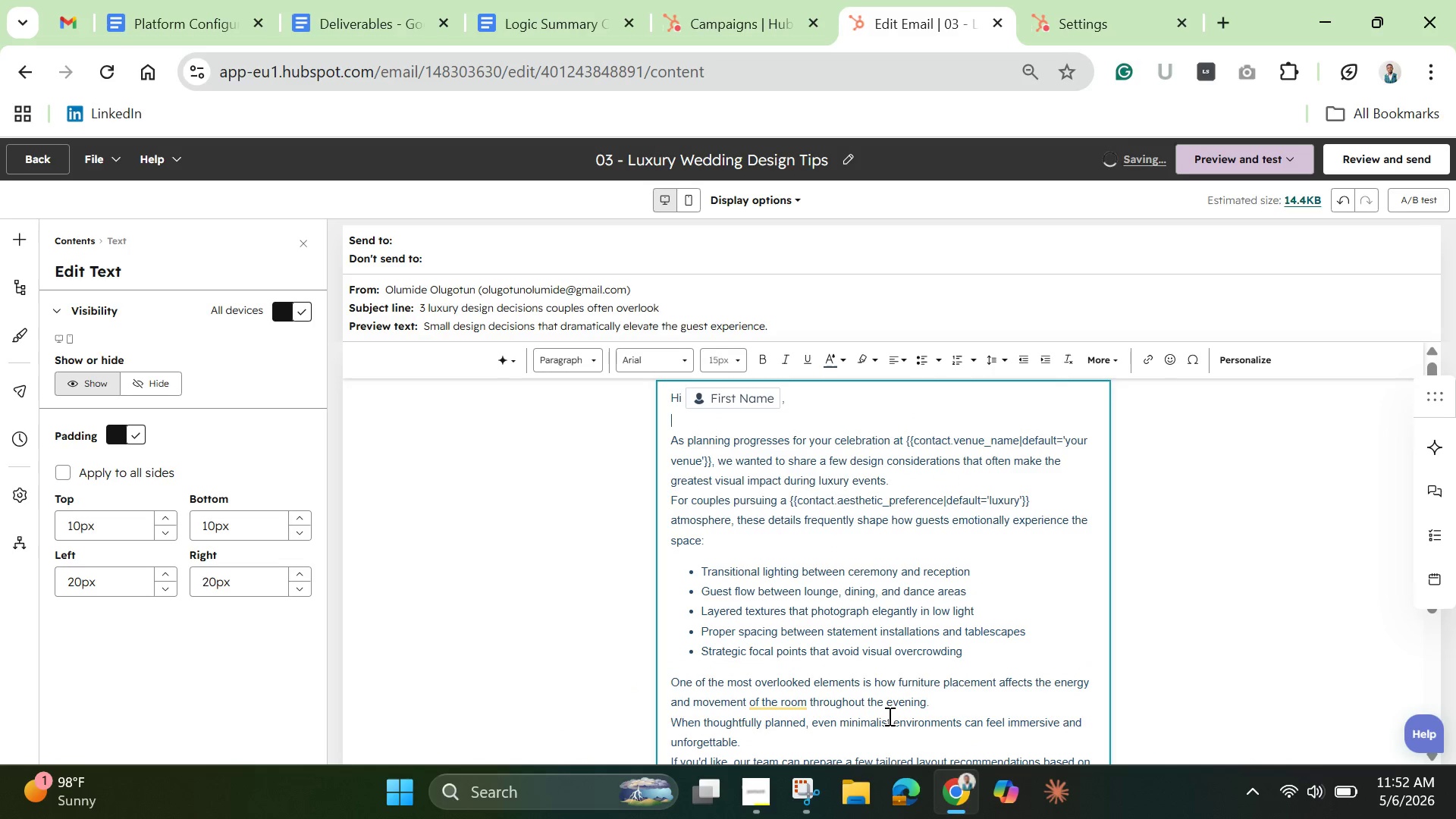 
wait(8.31)
 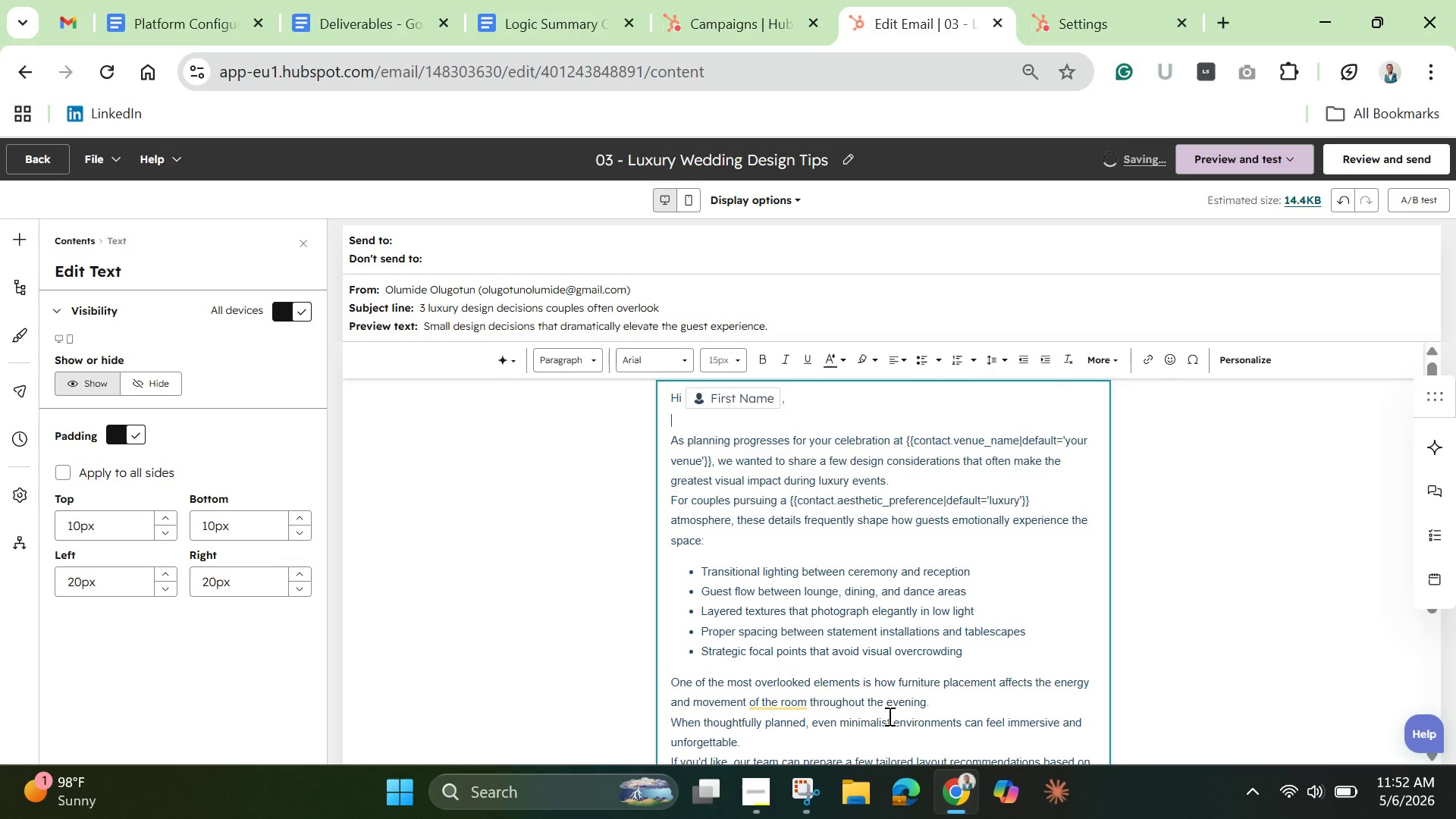 
left_click_drag(start_coordinate=[908, 442], to_coordinate=[712, 464])
 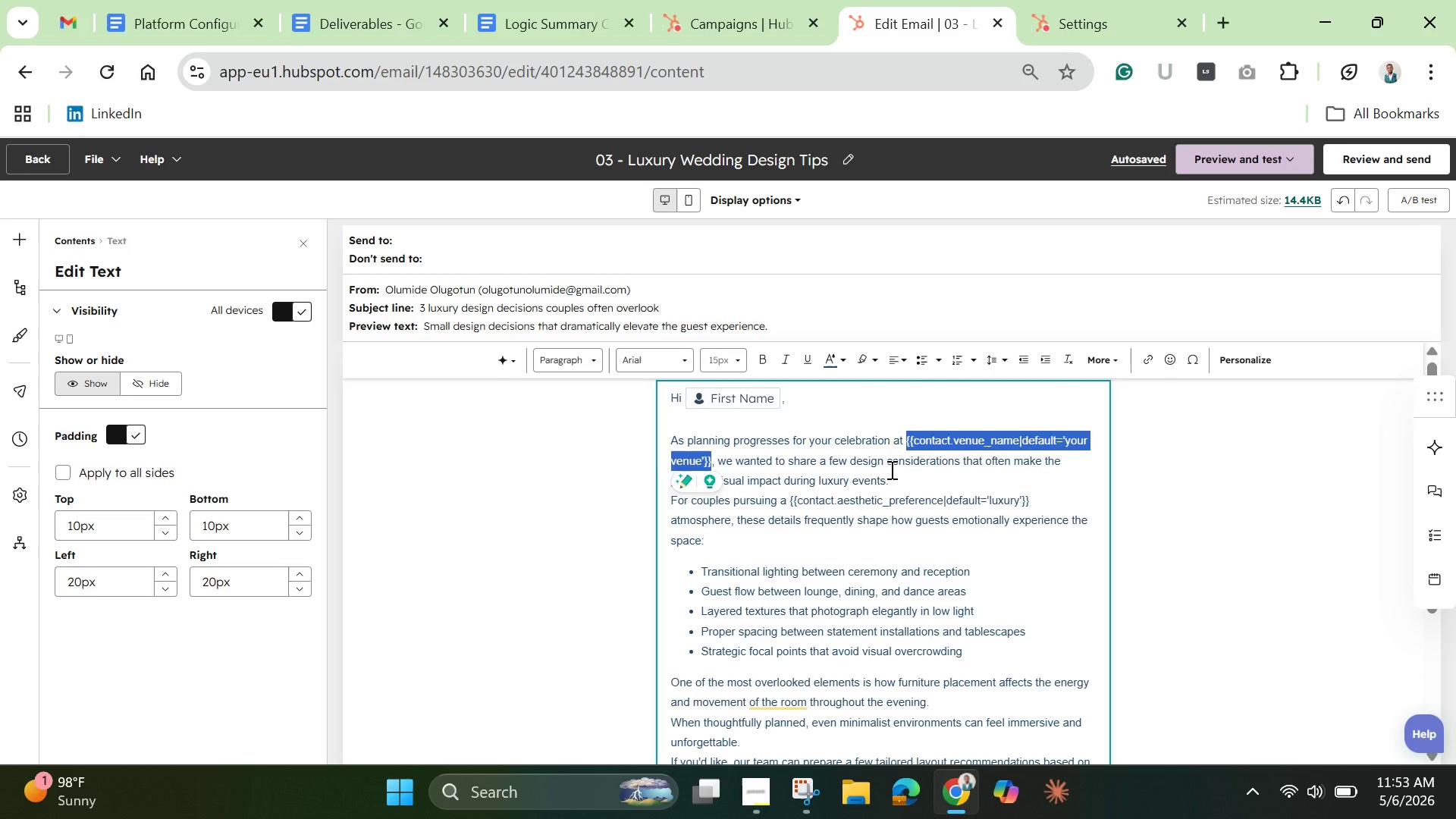 
key(Backspace)
 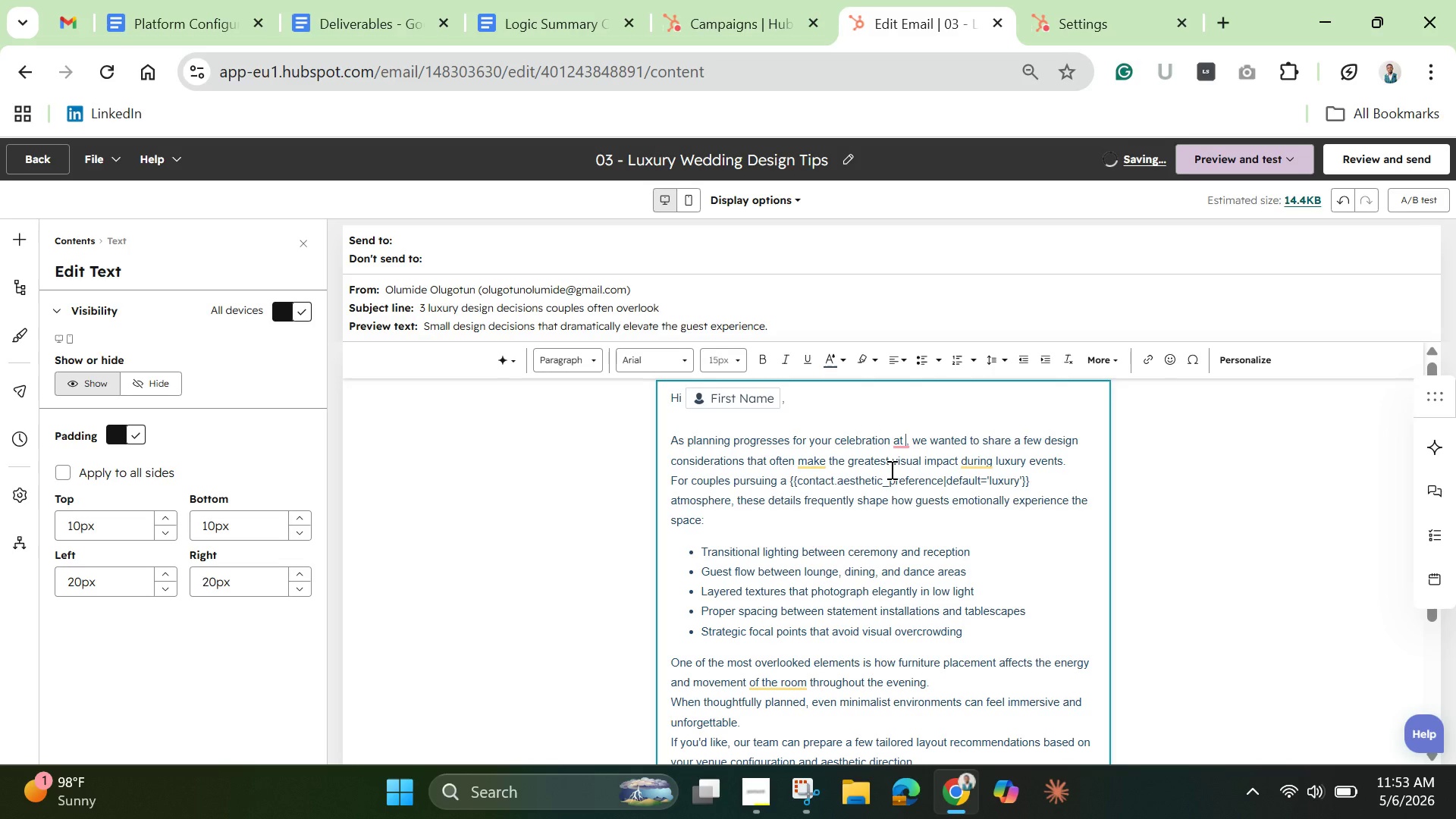 
wait(8.3)
 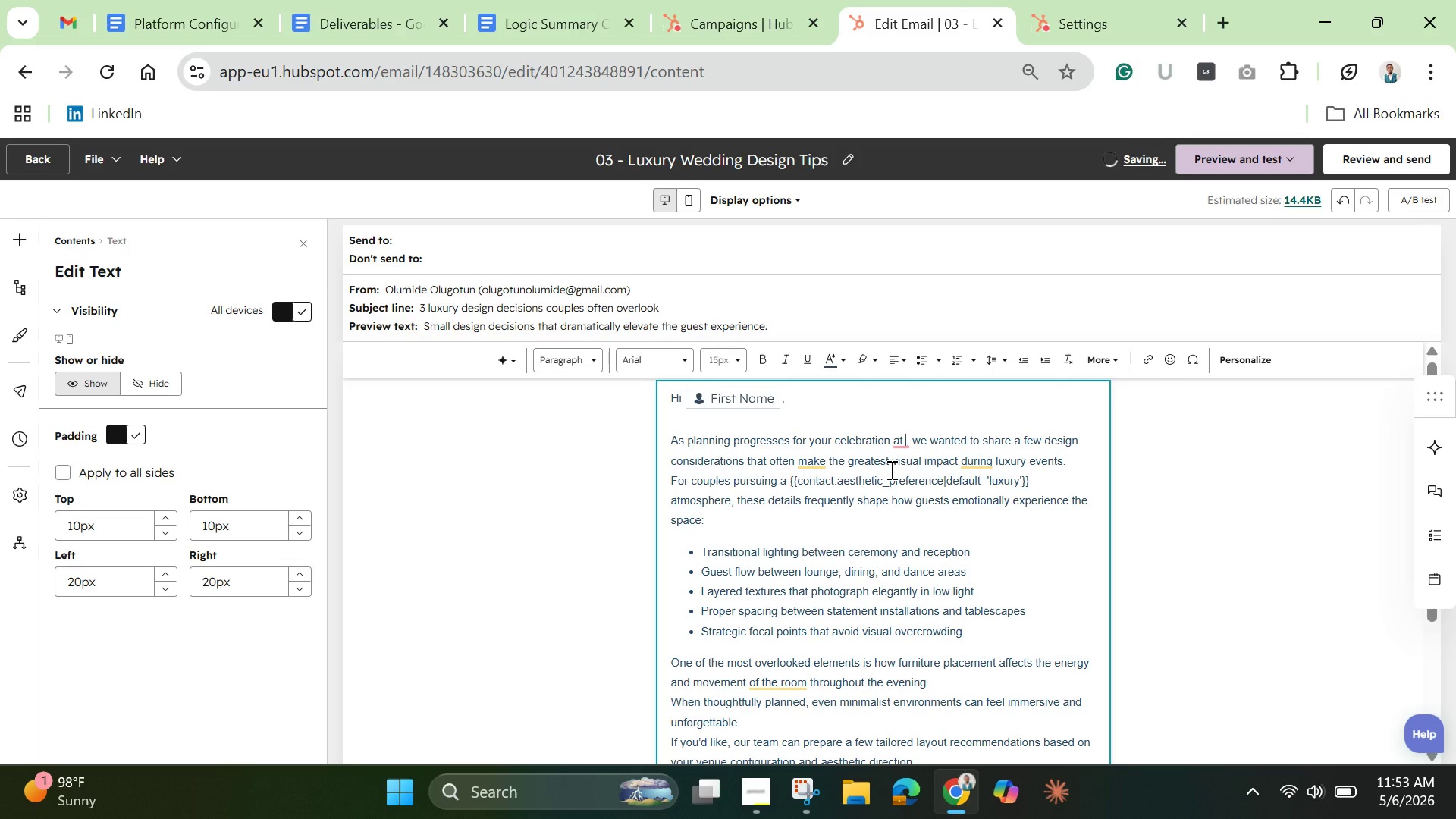 
left_click([1259, 356])
 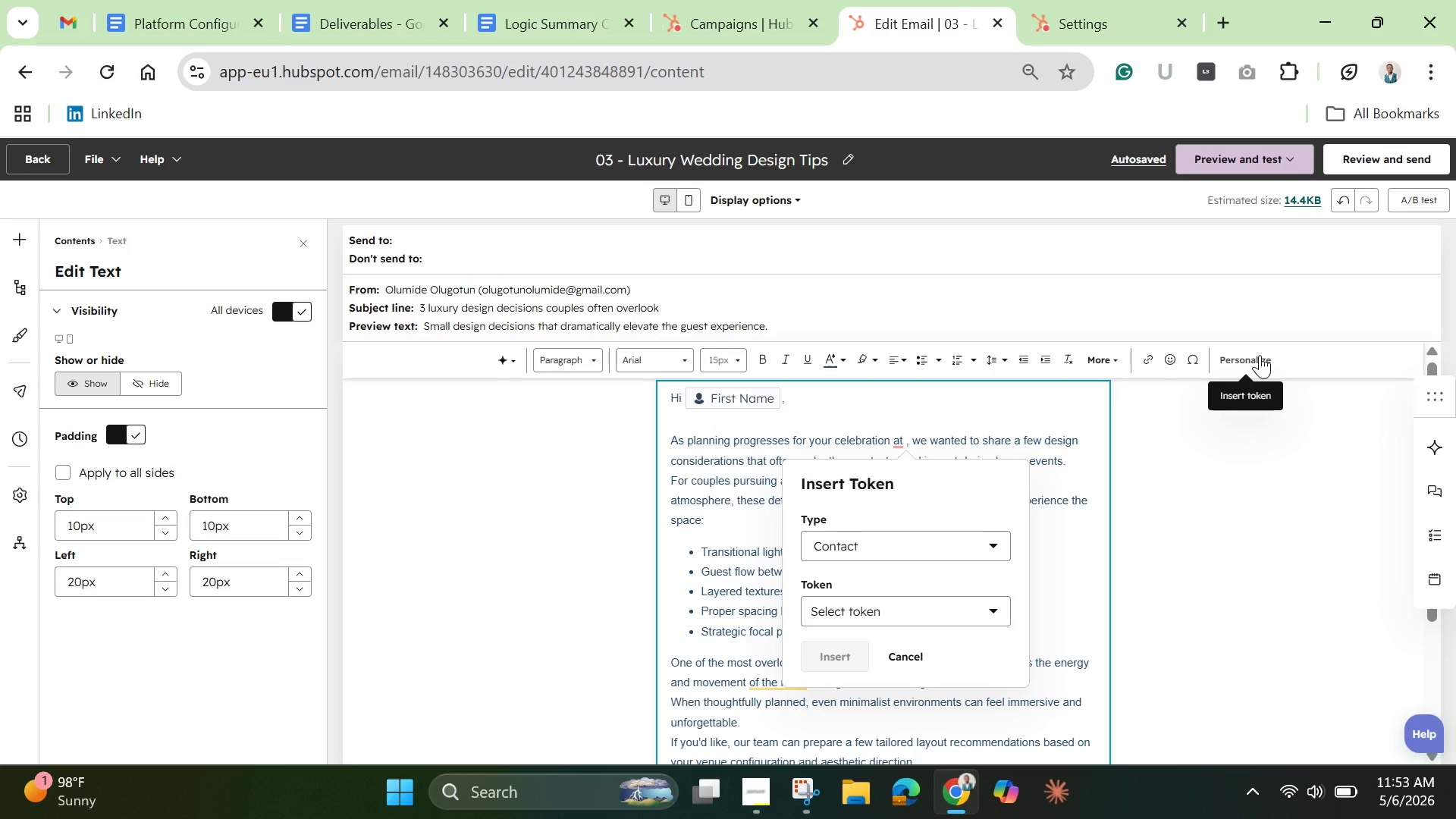 
wait(7.0)
 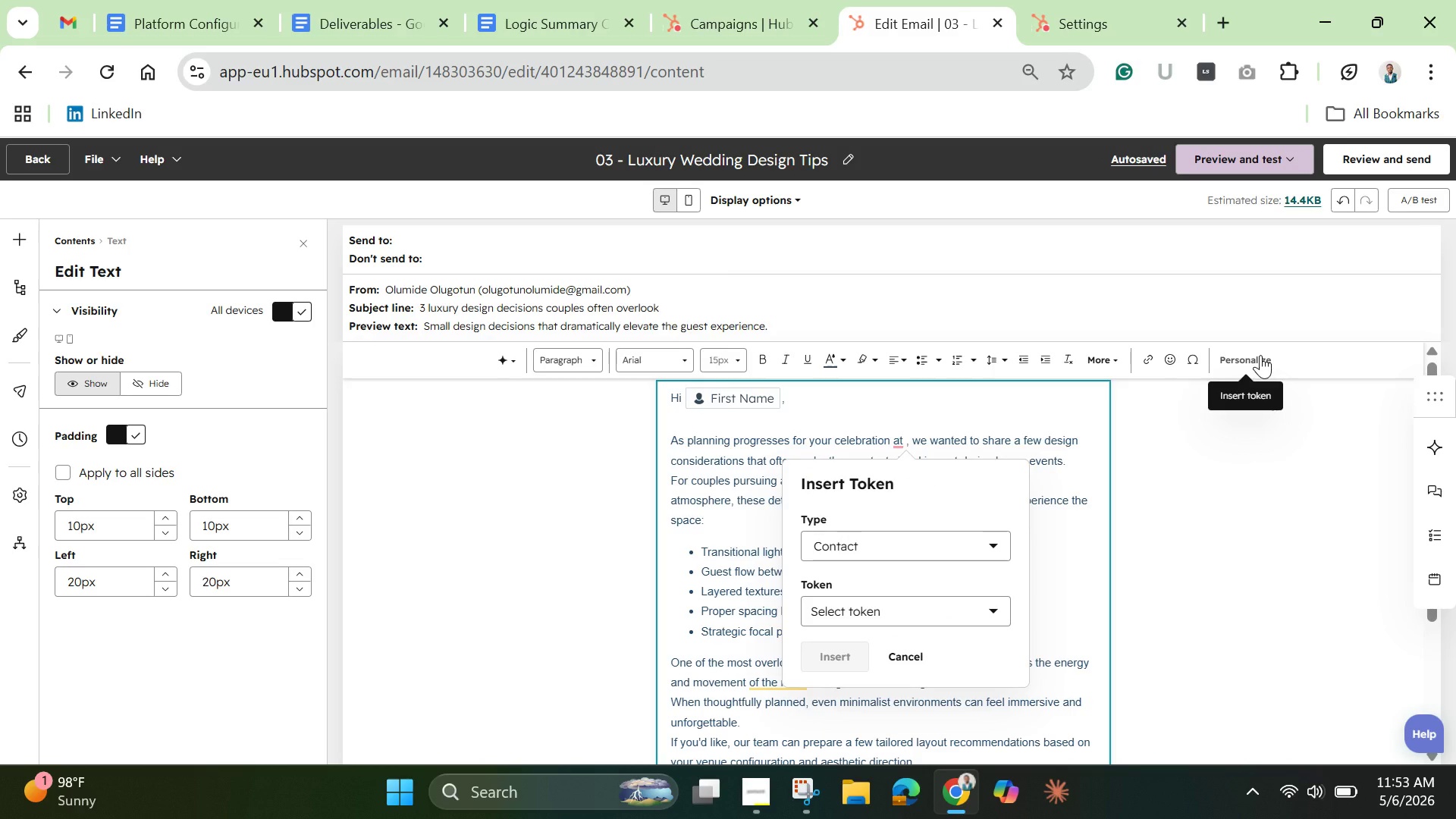 
left_click([868, 616])
 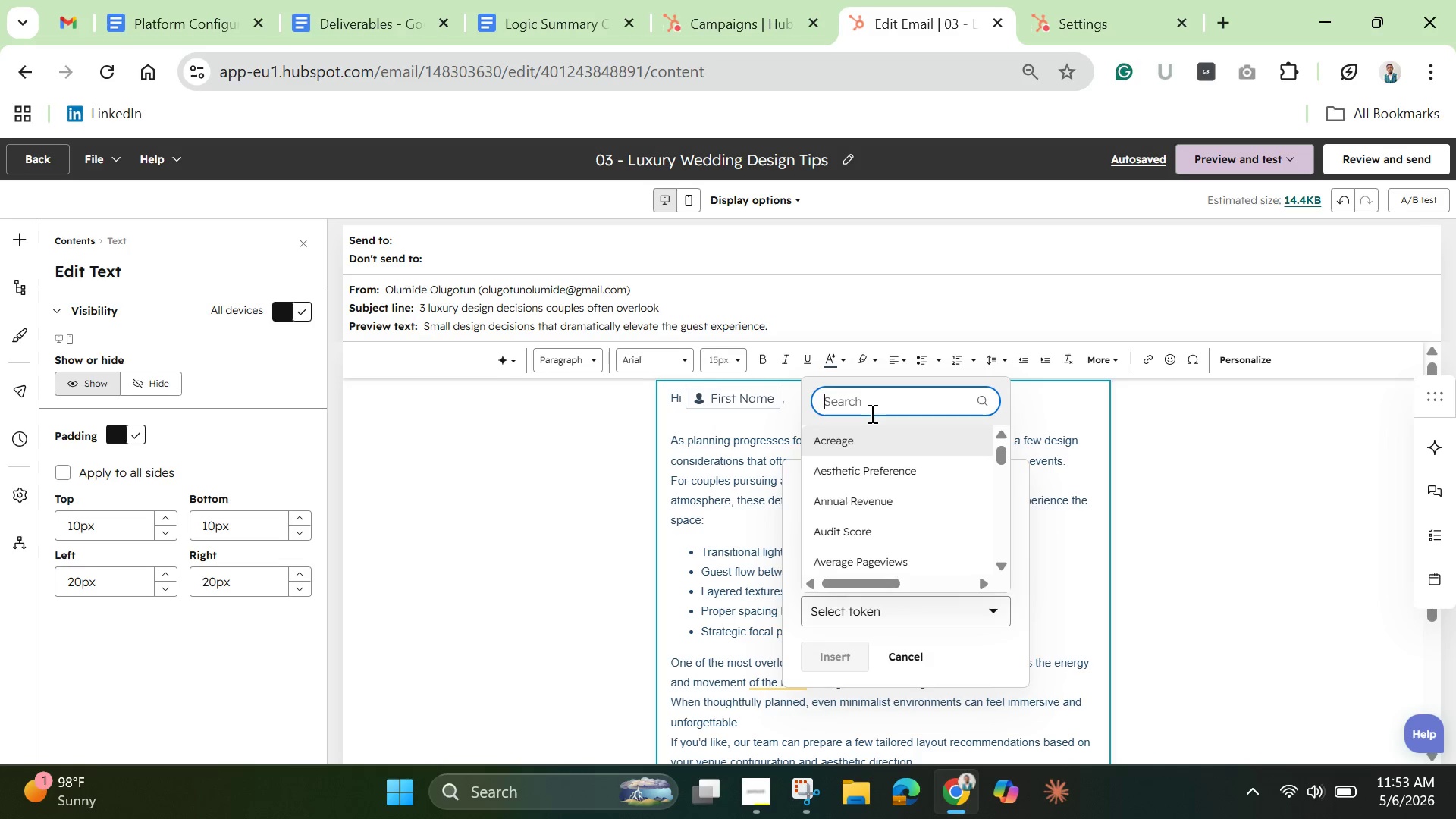 
wait(5.03)
 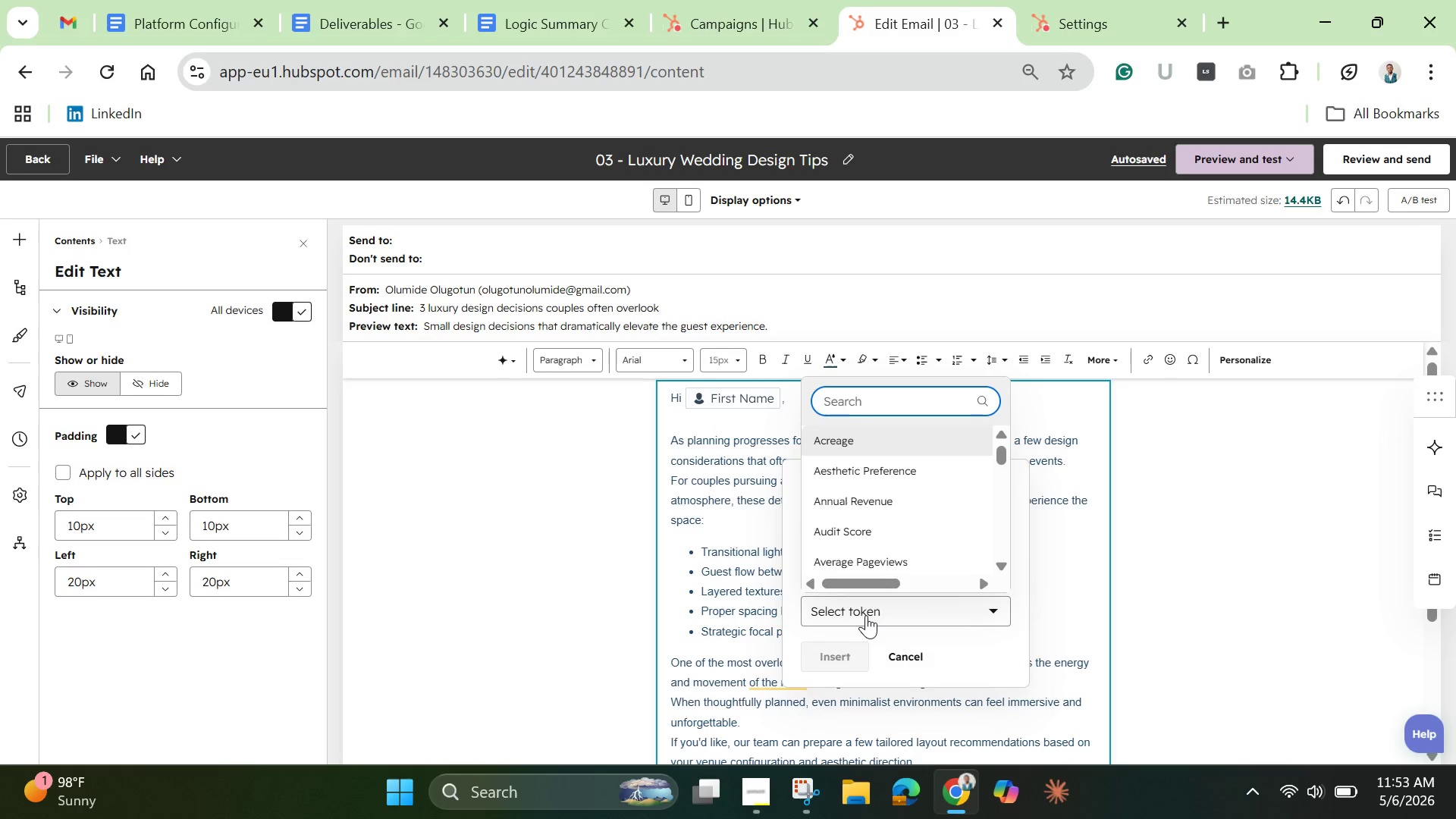 
type(venue)
 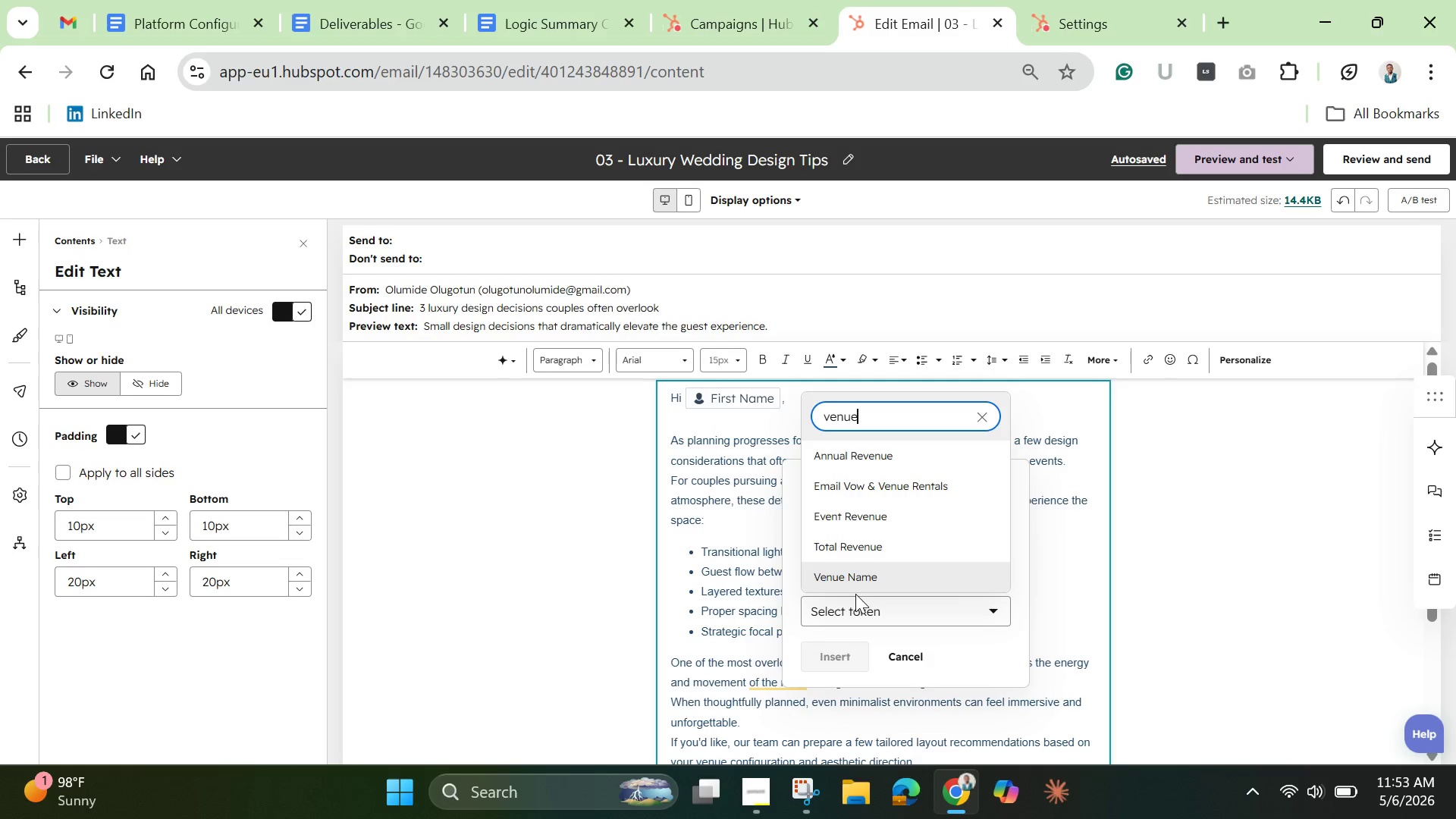 
left_click([852, 583])
 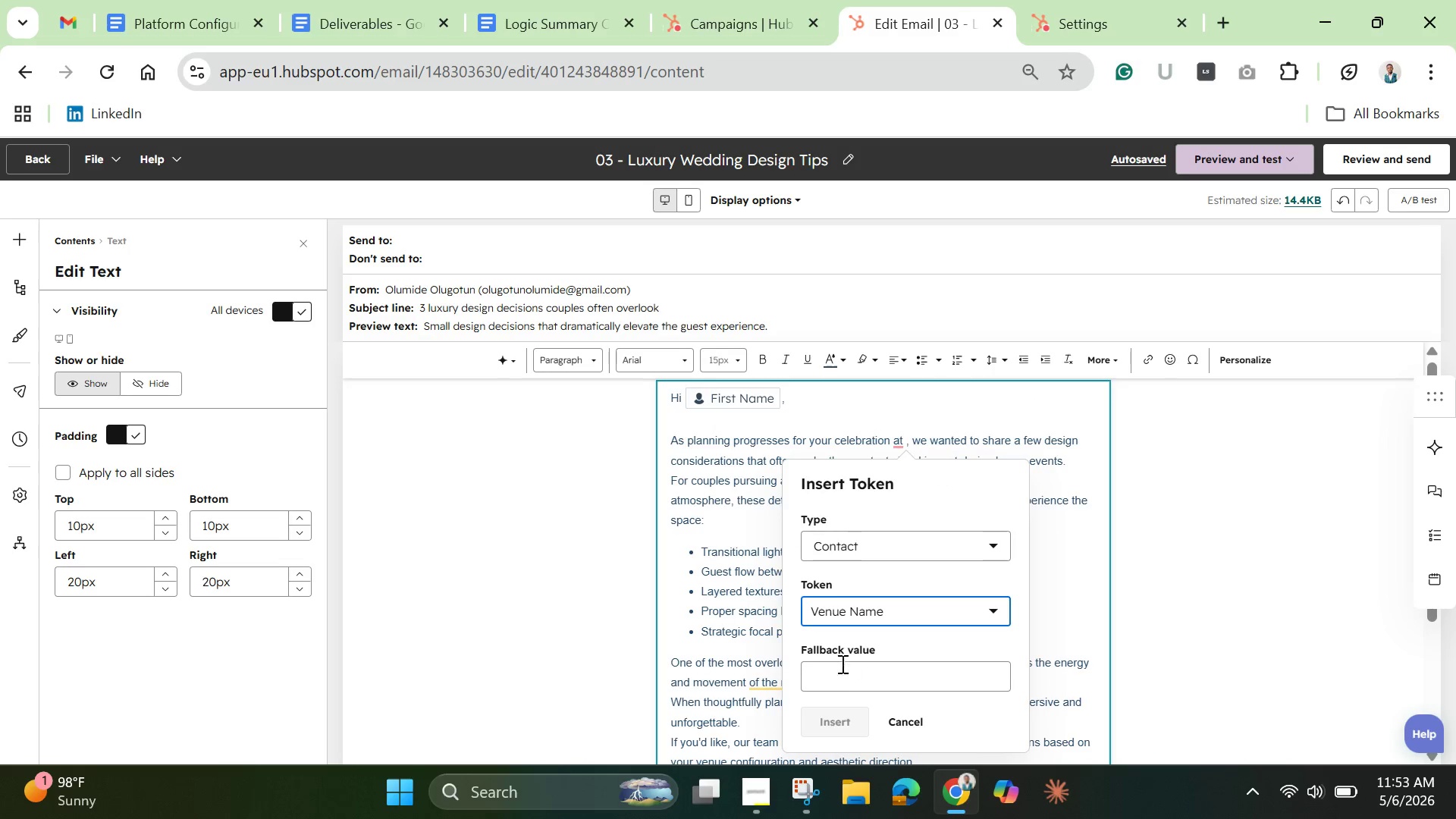 
left_click([841, 676])
 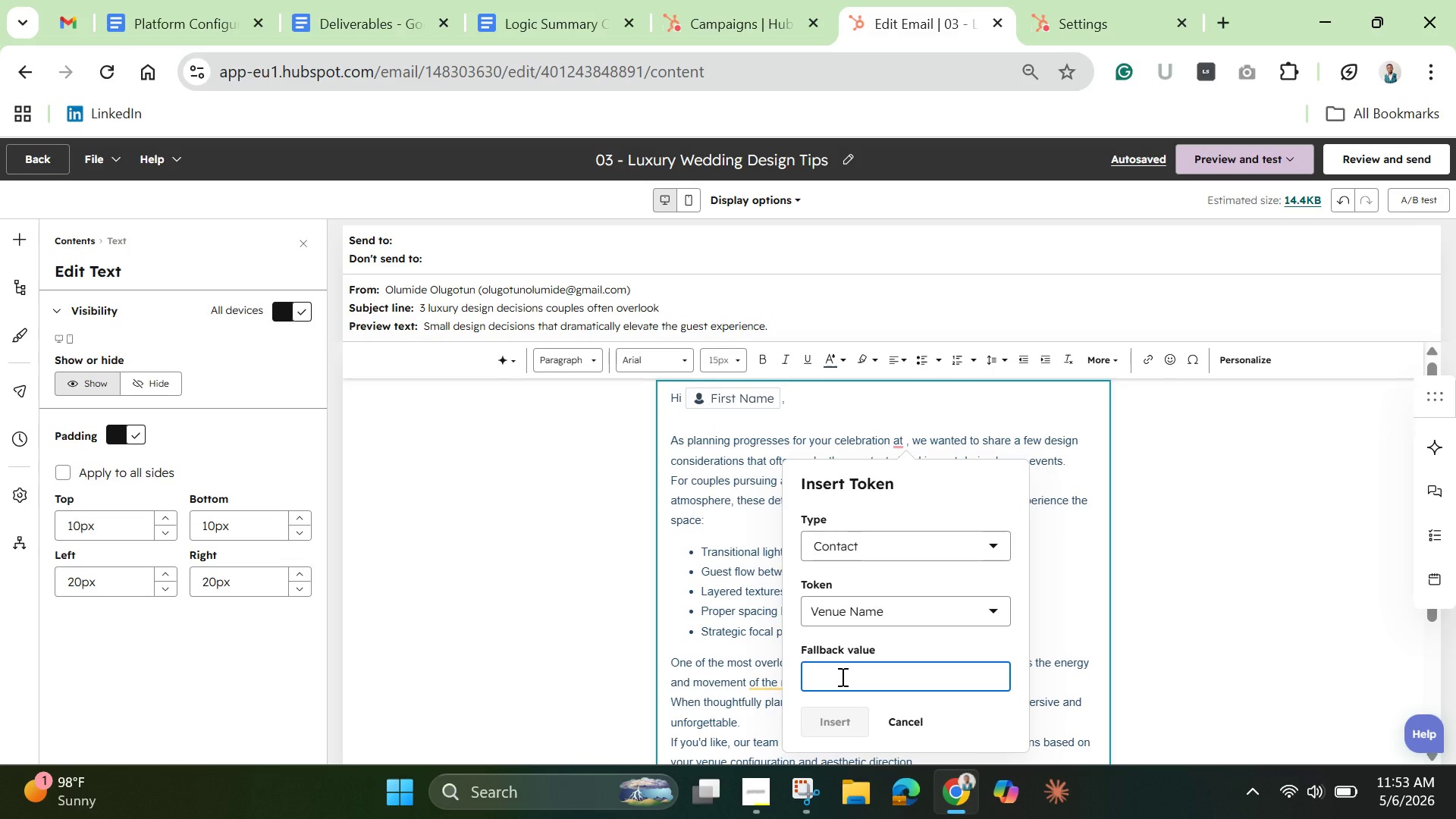 
wait(5.02)
 